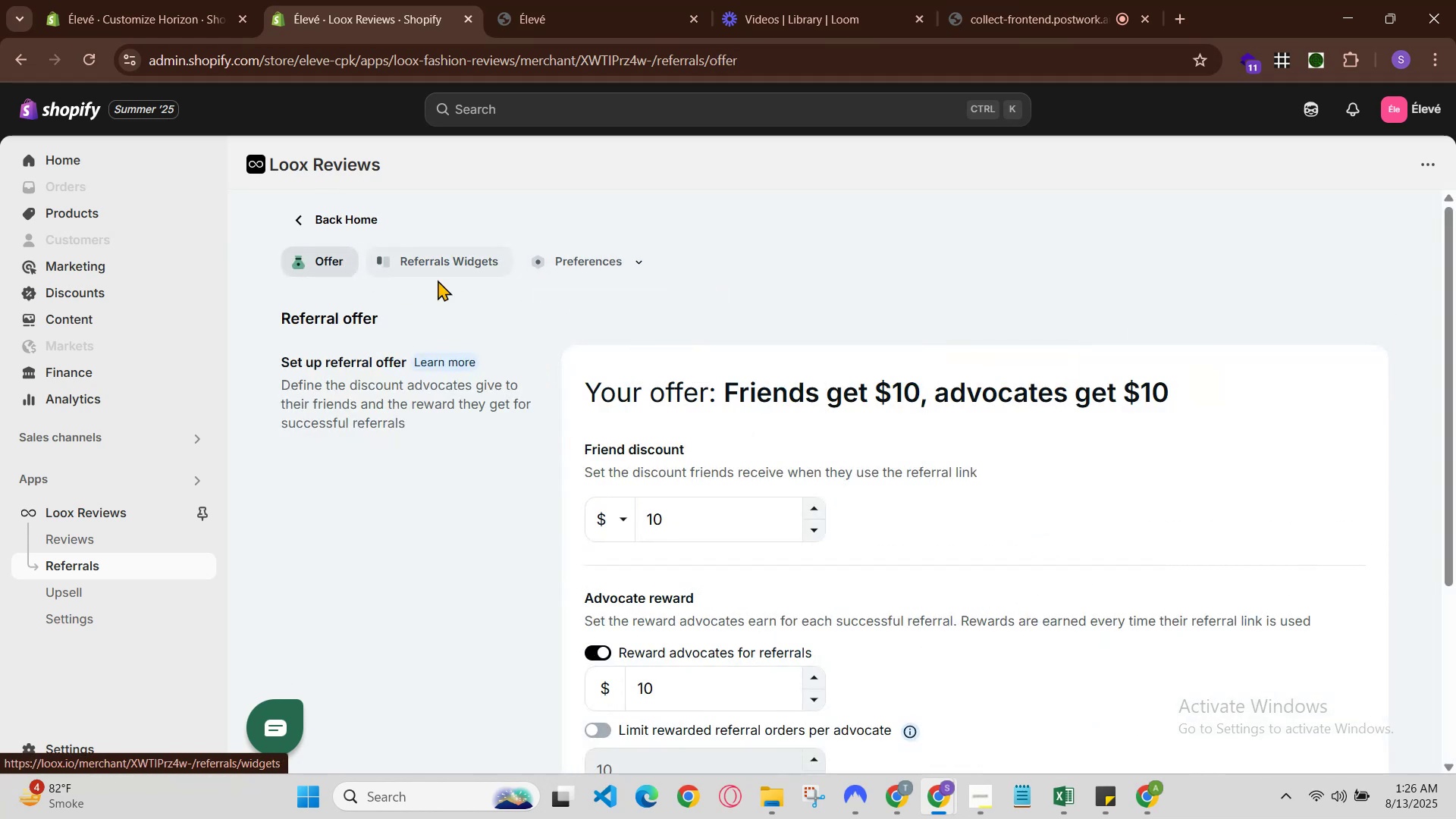 
scroll: coordinate [435, 451], scroll_direction: down, amount: 2.0
 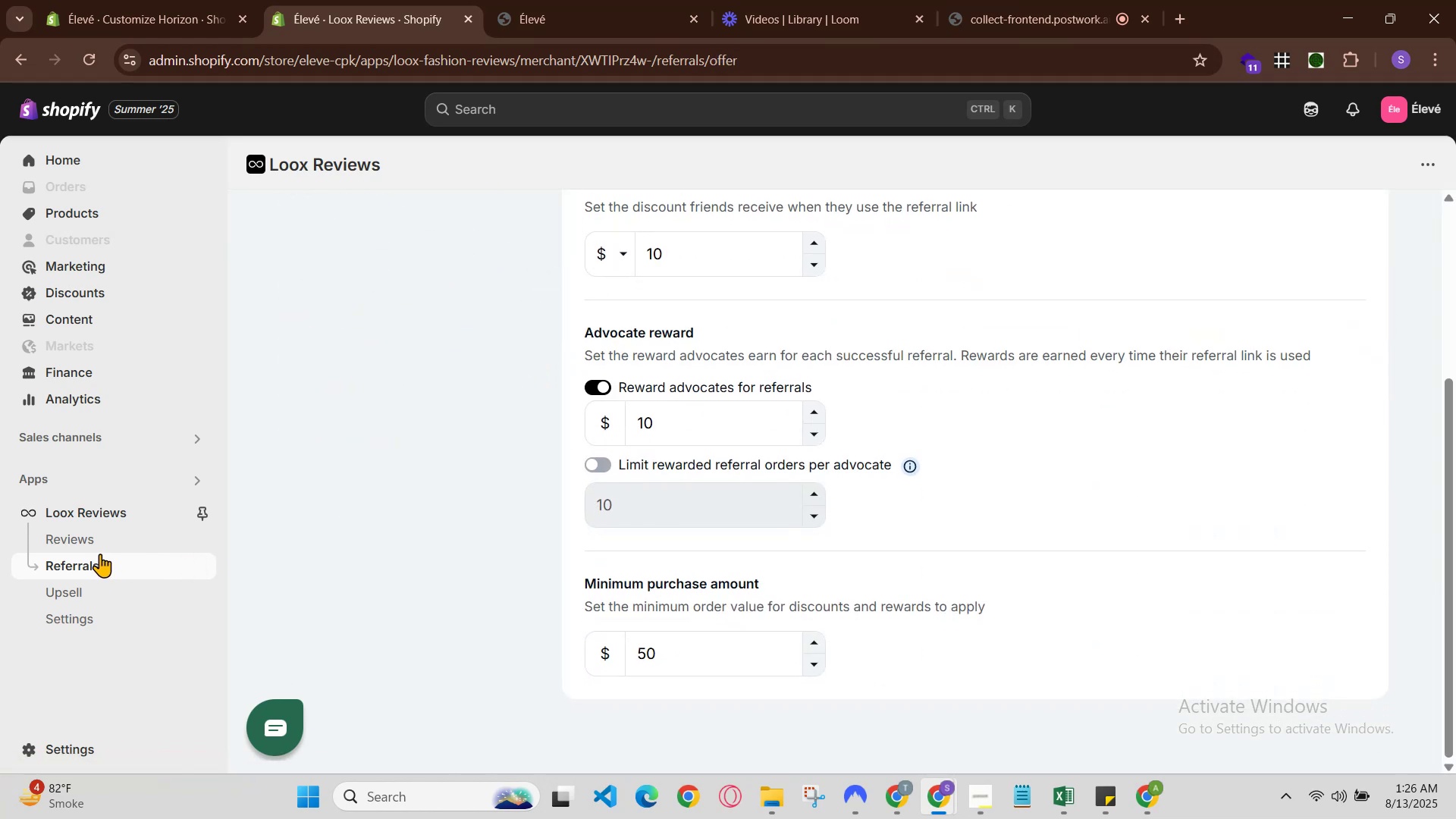 
left_click([97, 540])
 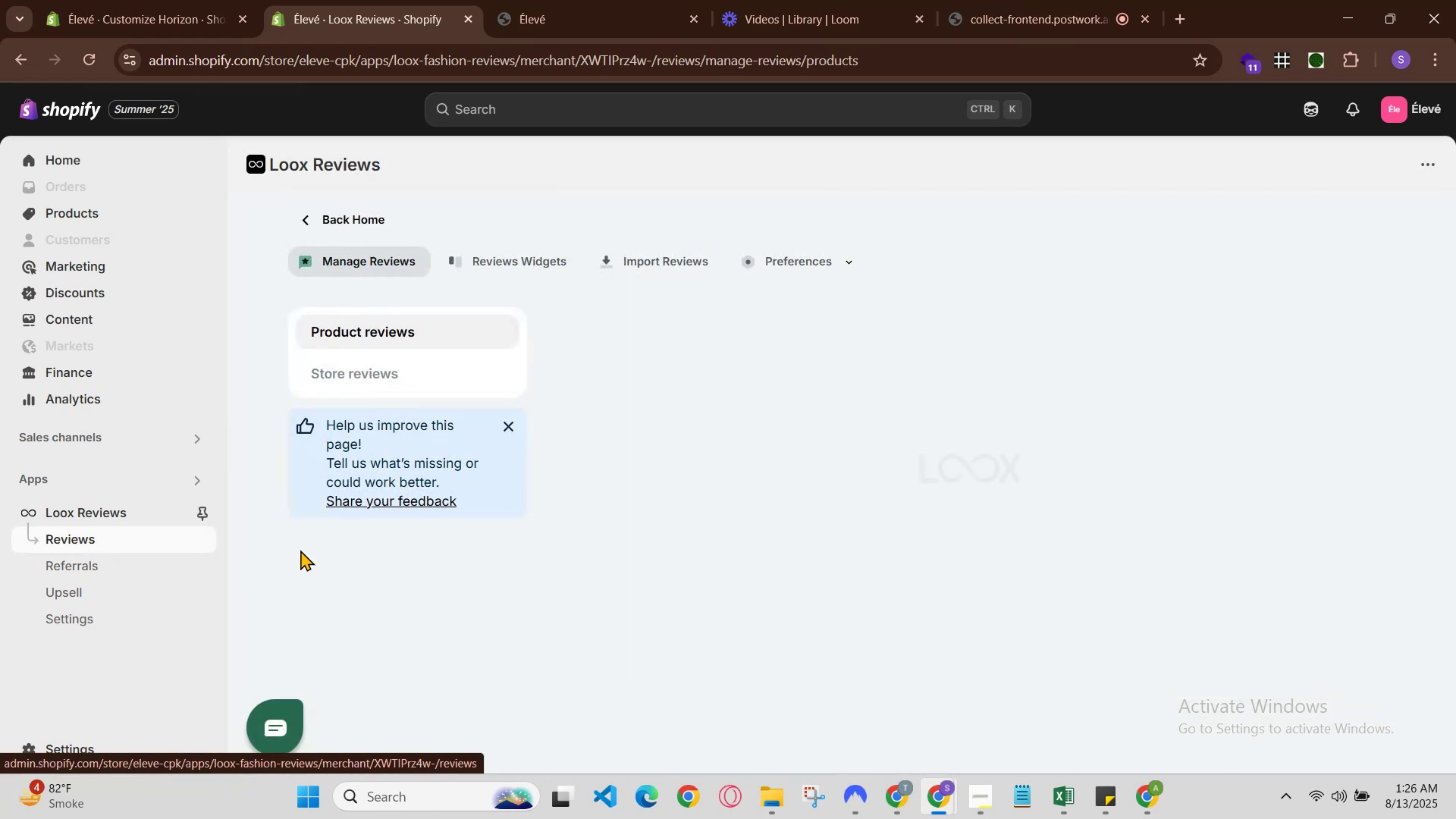 
scroll: coordinate [1138, 587], scroll_direction: down, amount: 7.0
 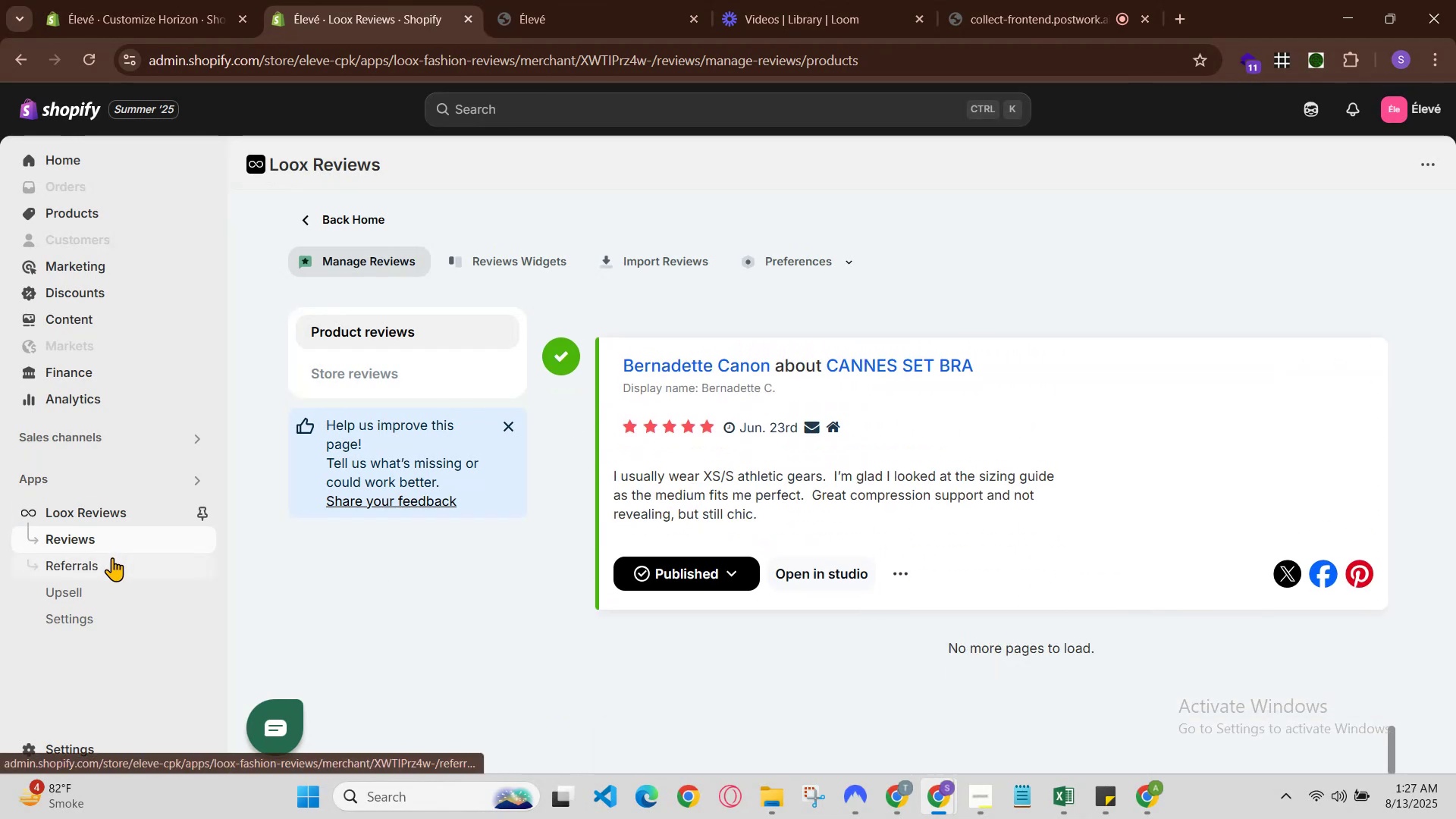 
left_click([112, 566])
 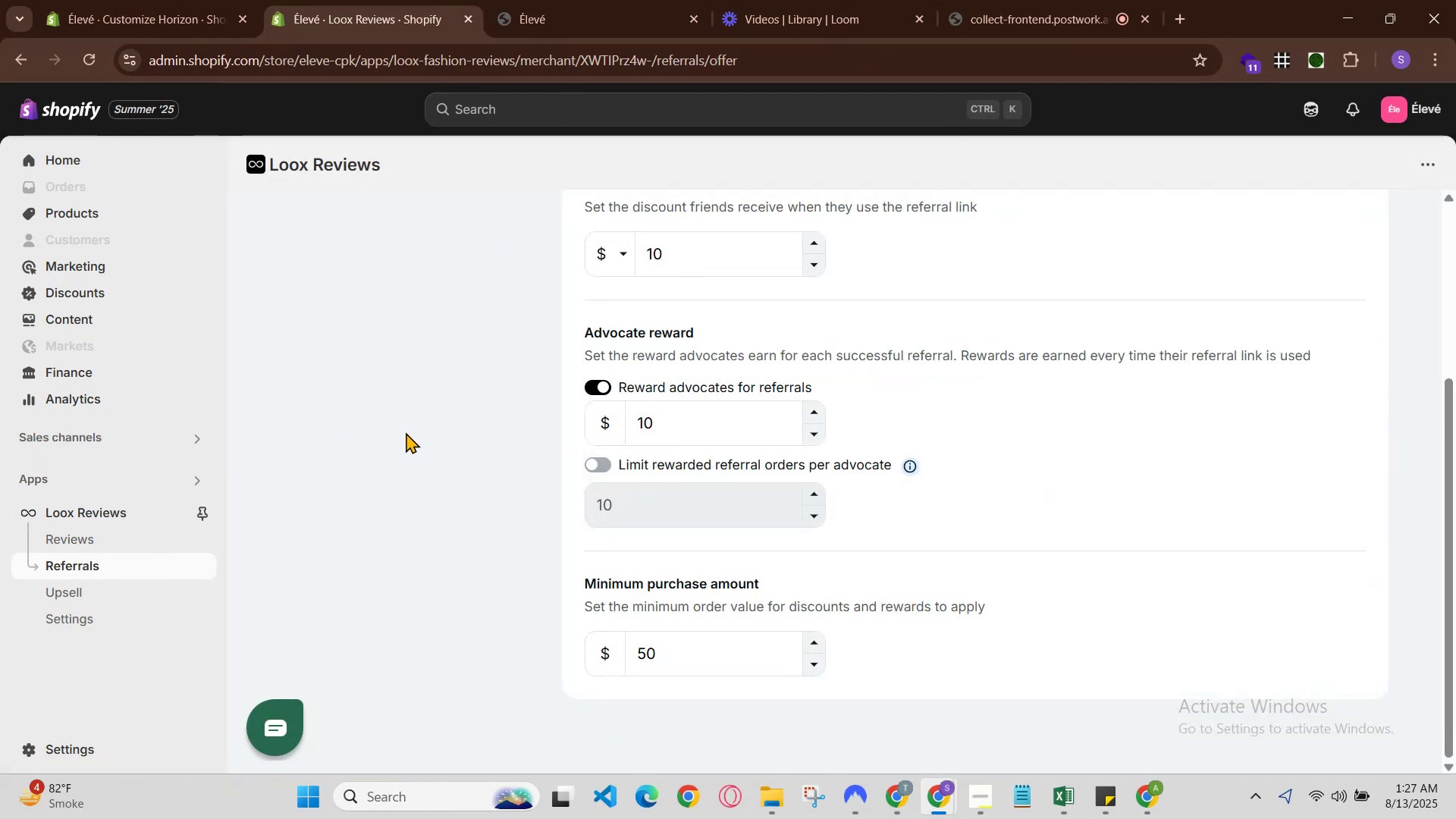 
left_click([583, 0])
 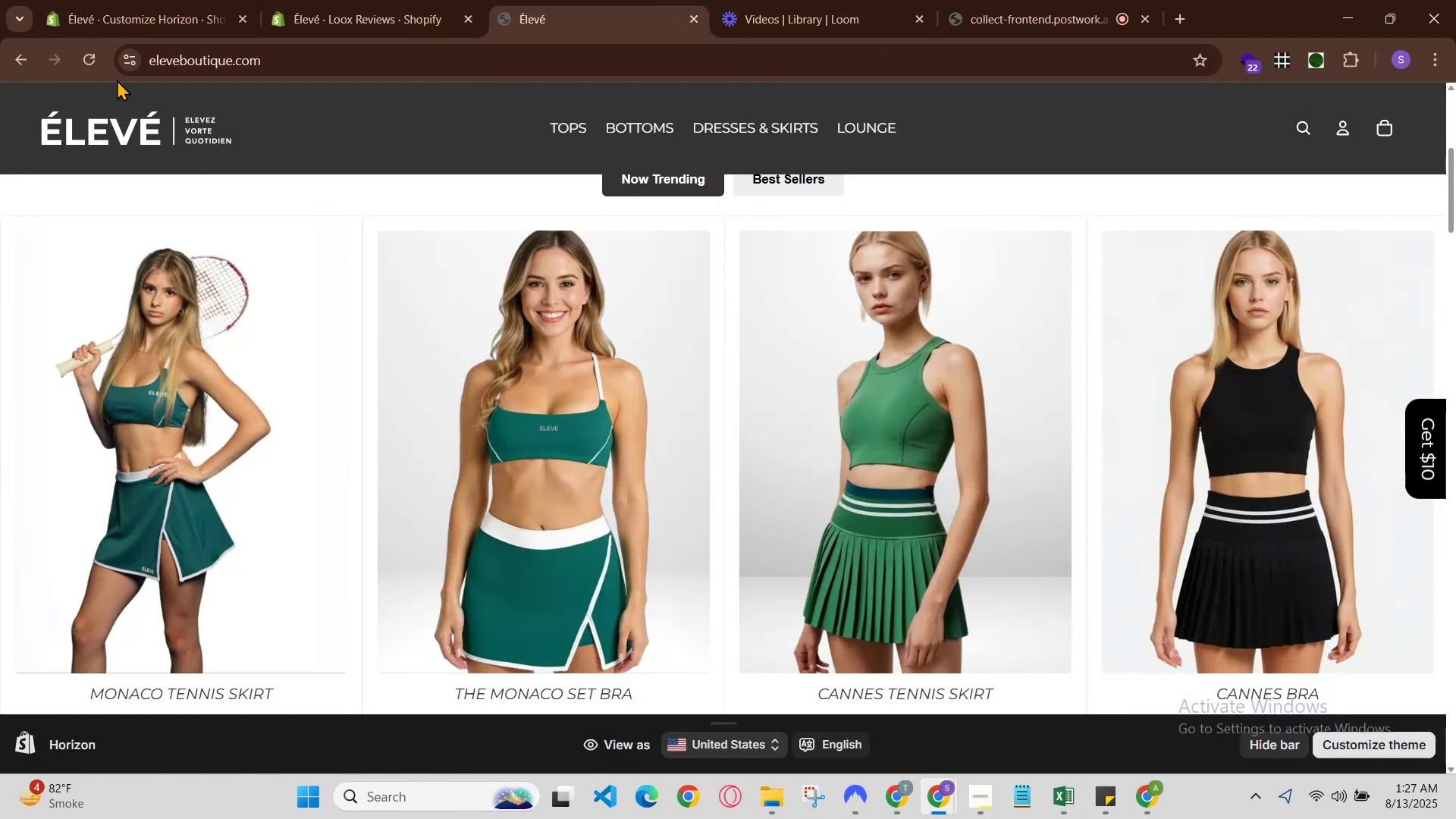 
left_click([84, 58])
 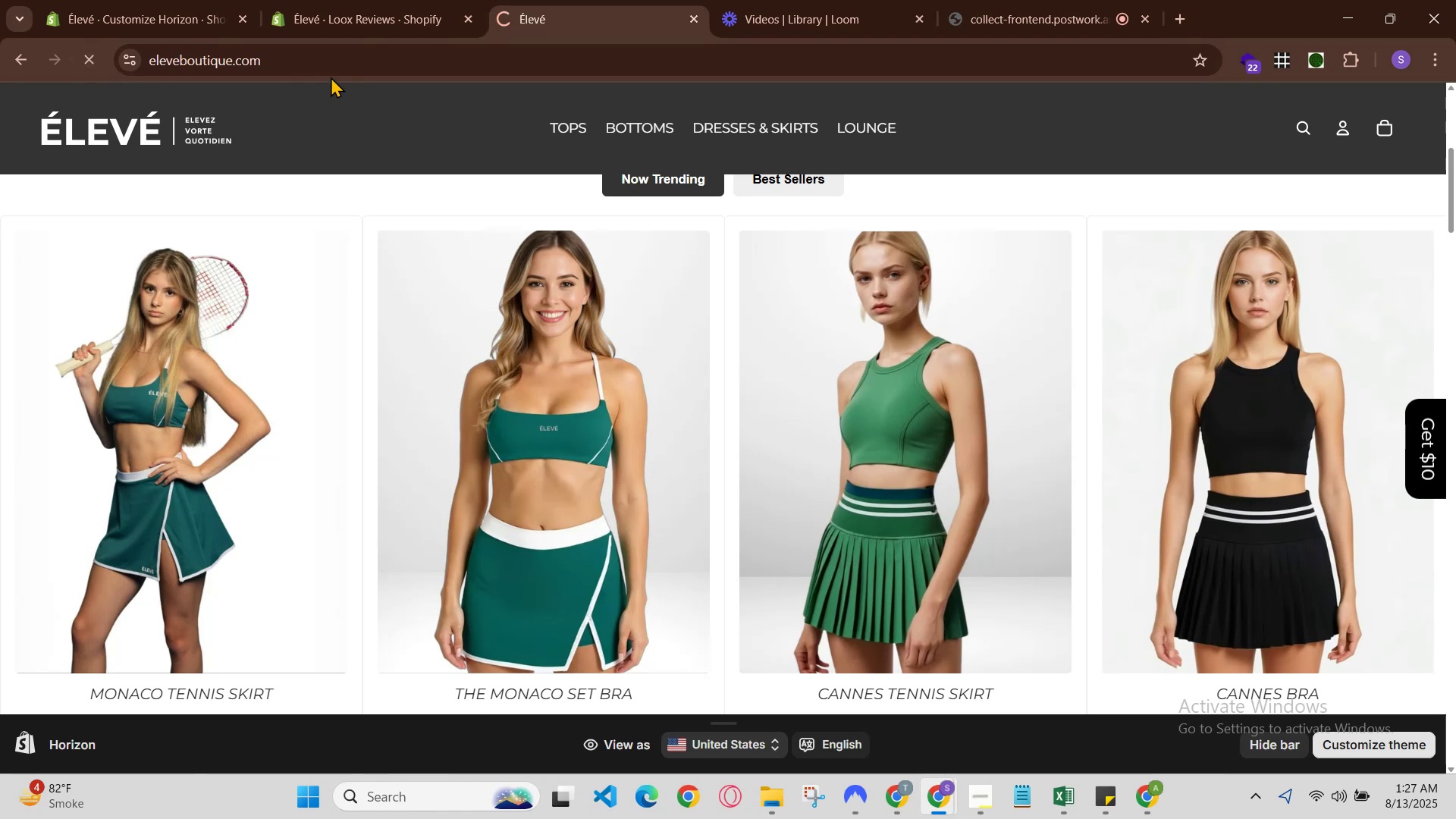 
mouse_move([362, 22])
 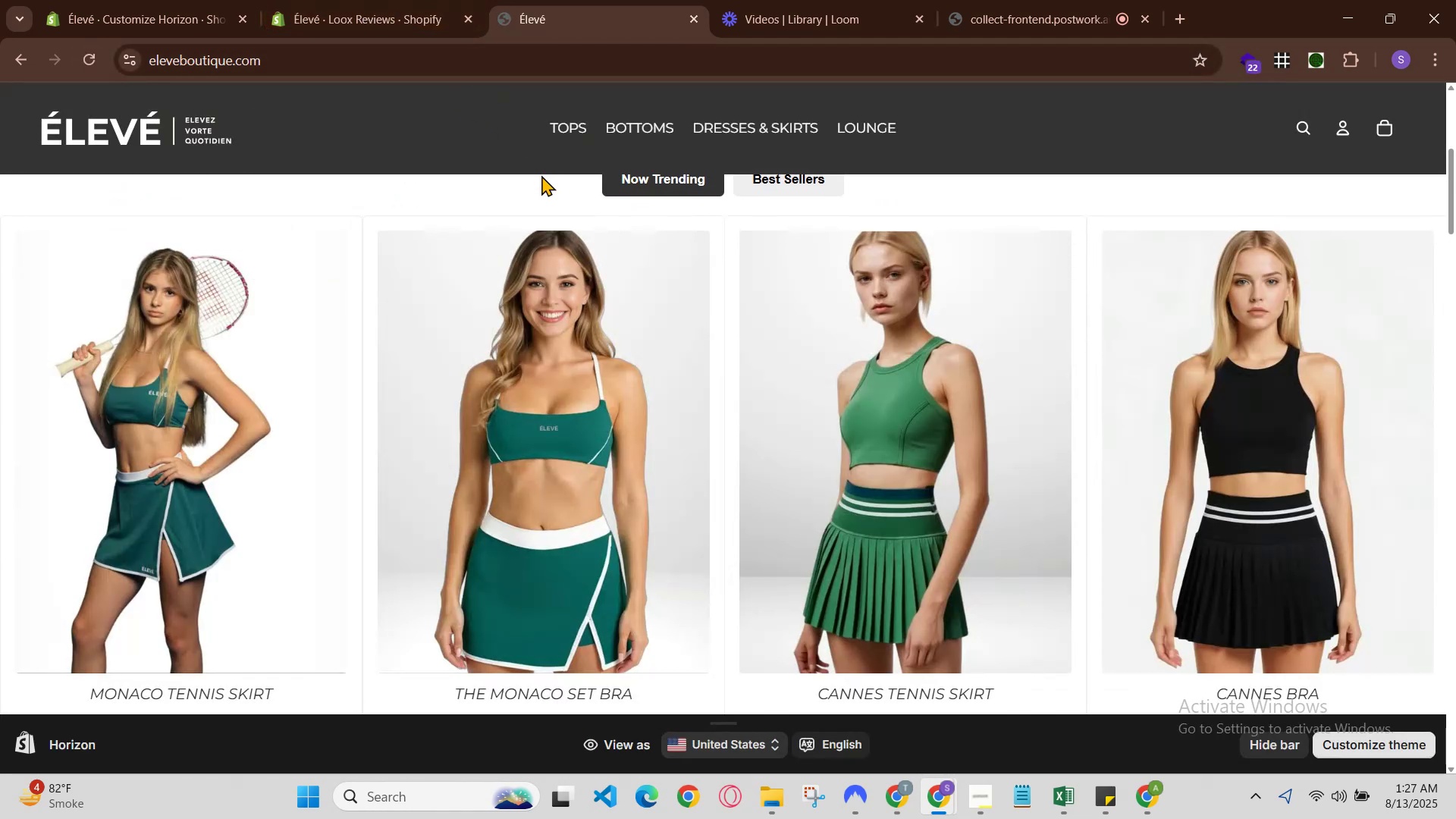 
scroll: coordinate [541, 281], scroll_direction: up, amount: 2.0
 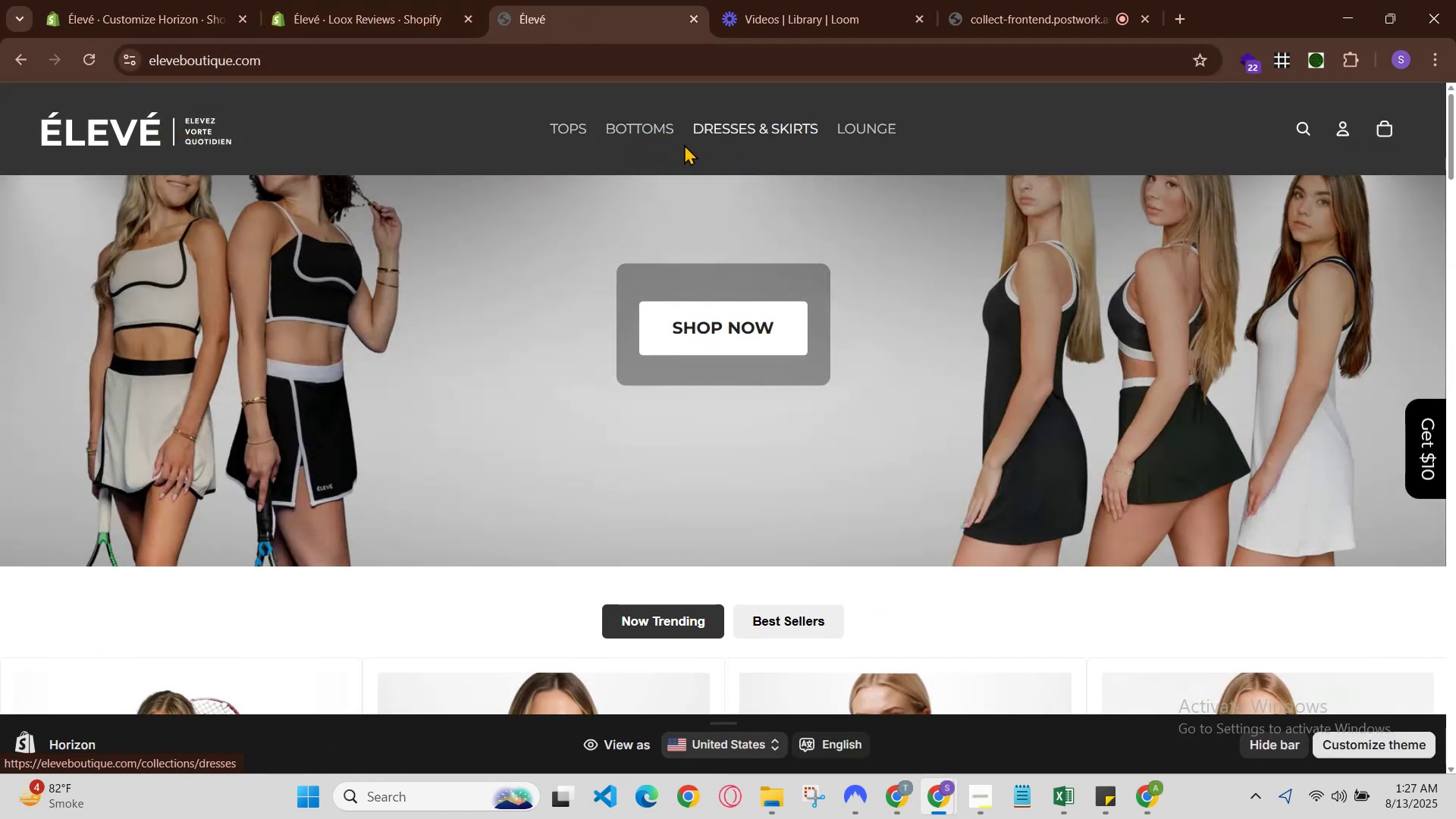 
left_click([403, 0])
 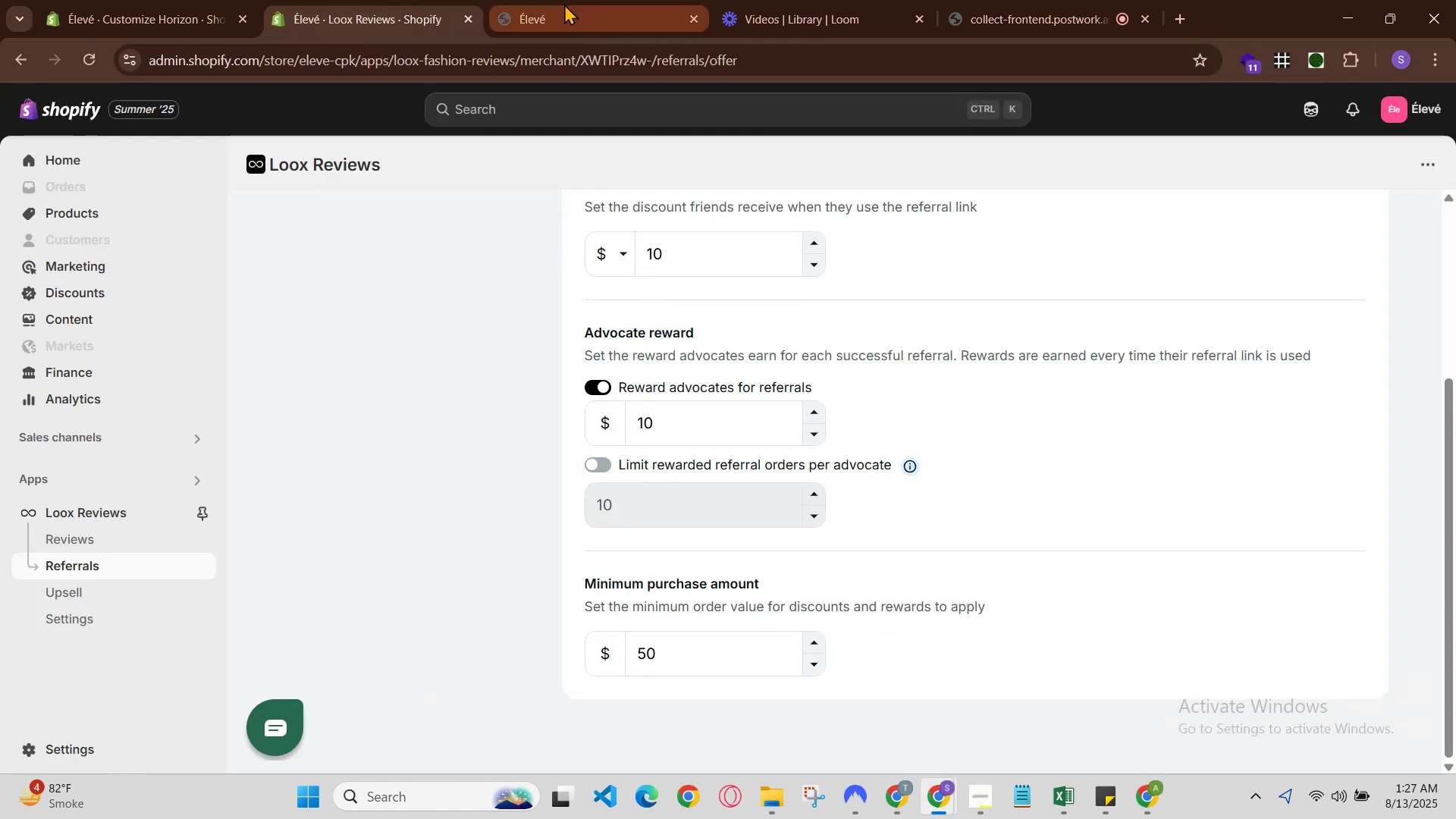 
left_click([564, 4])
 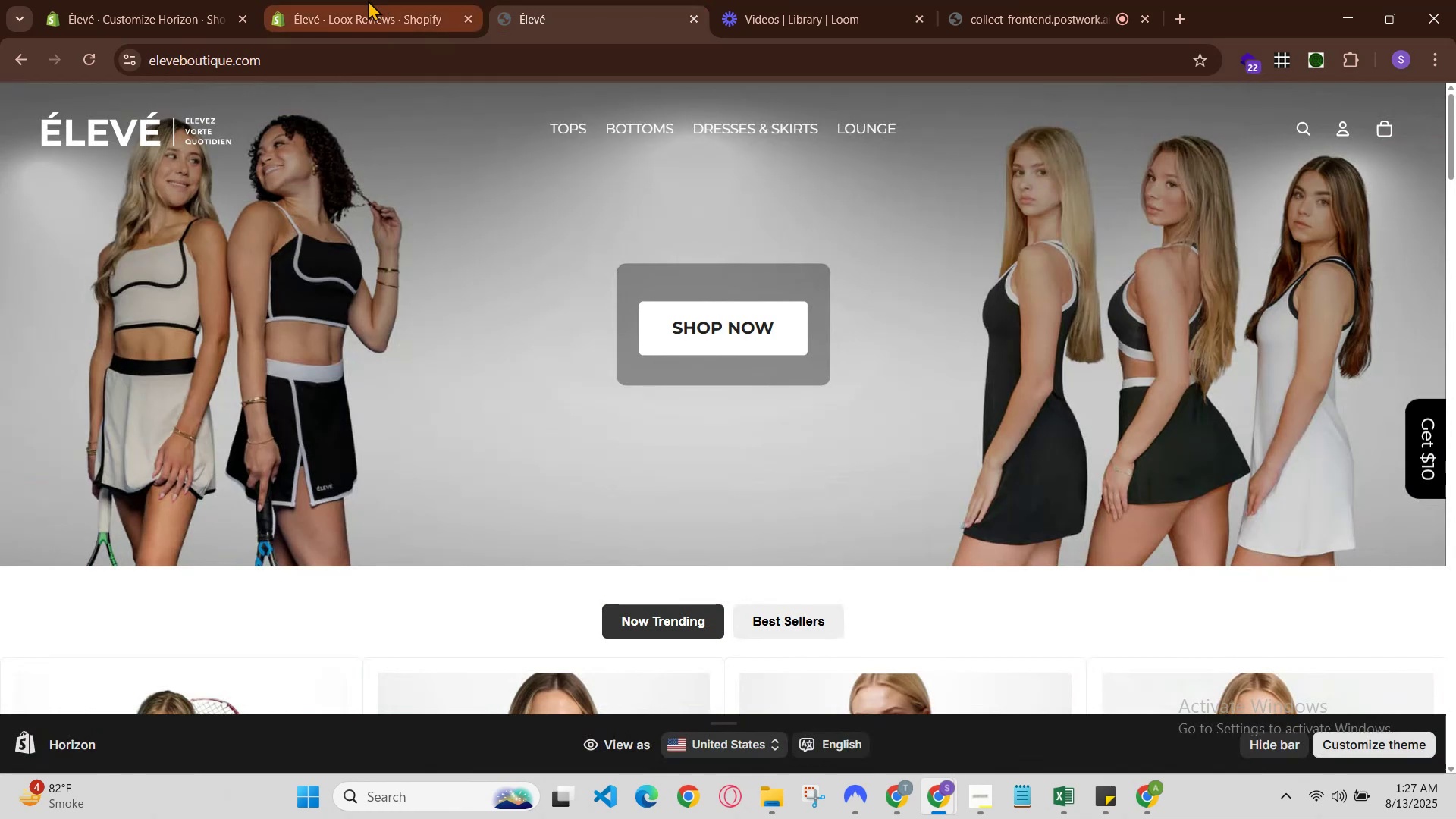 
left_click([368, 0])
 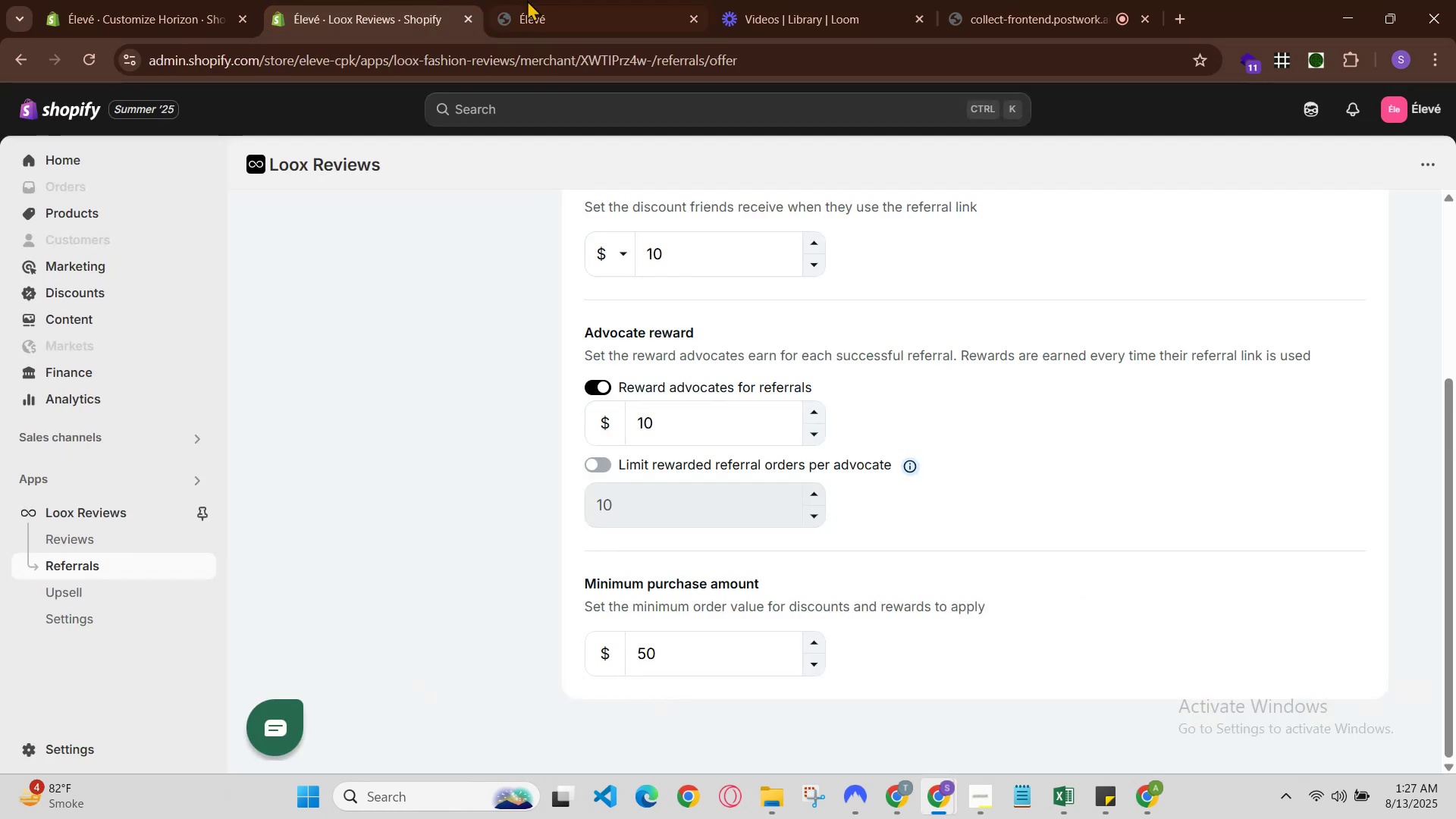 
left_click_drag(start_coordinate=[579, 0], to_coordinate=[572, 3])
 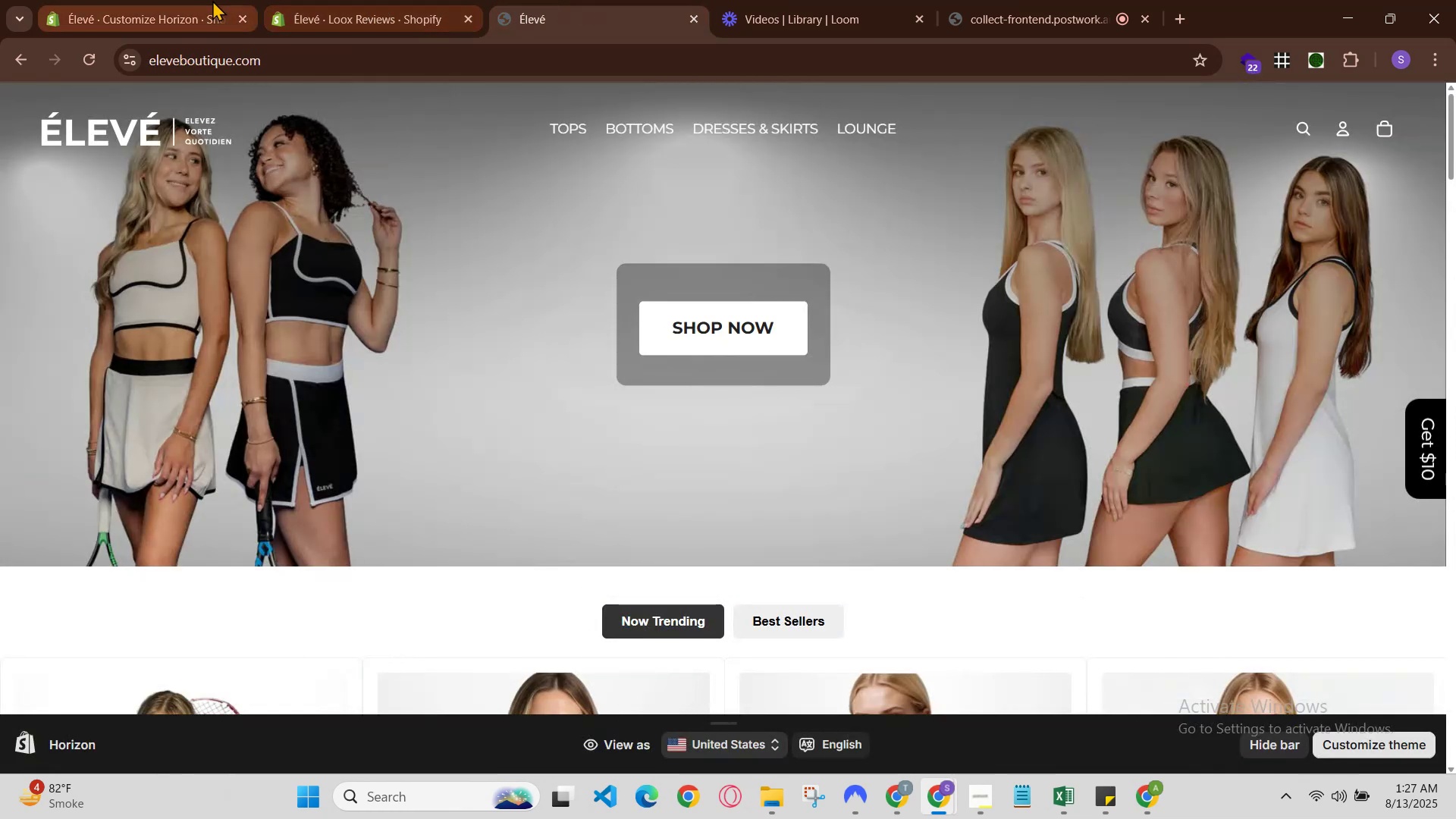 
left_click([212, 0])
 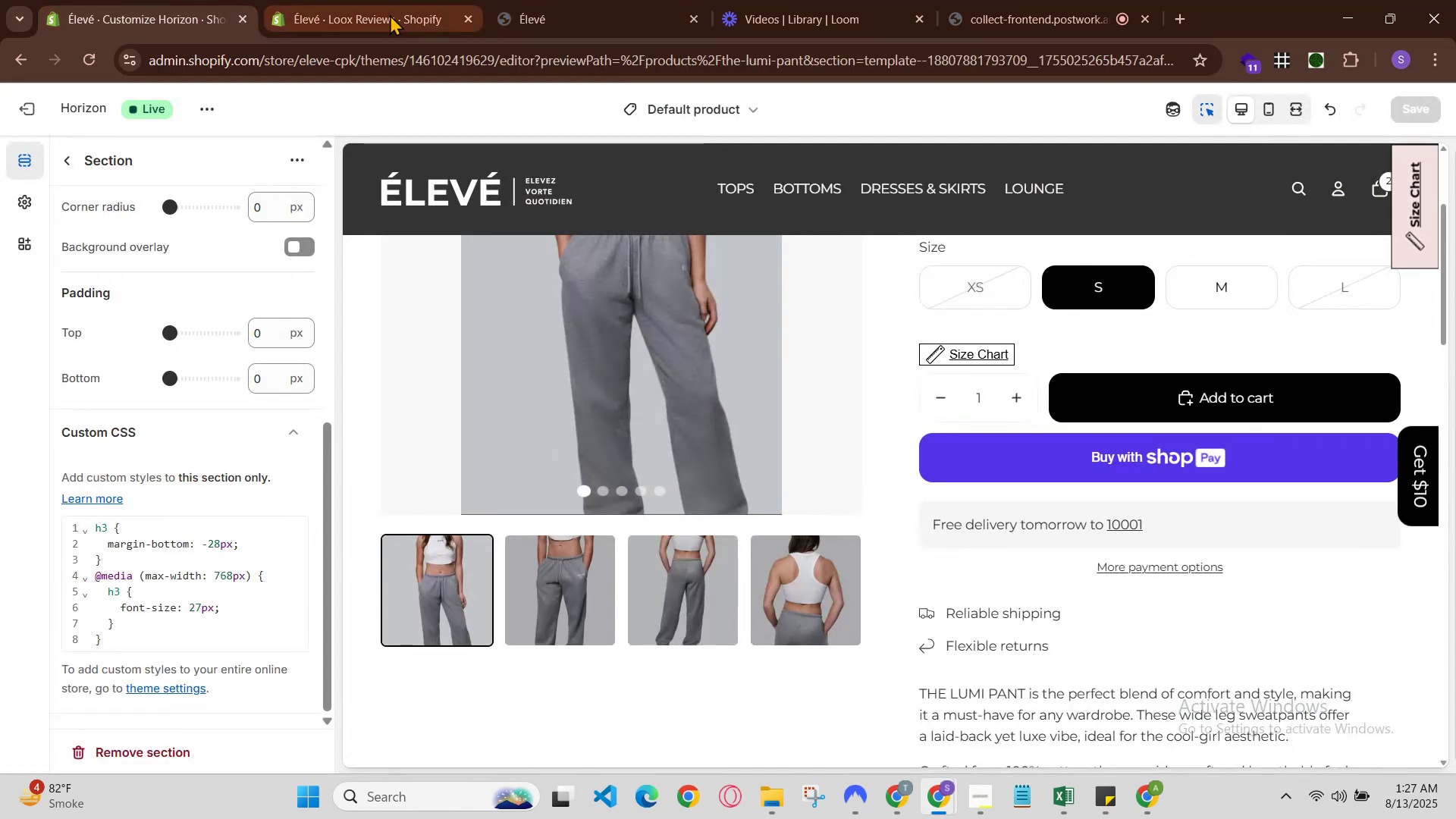 
left_click([393, 14])
 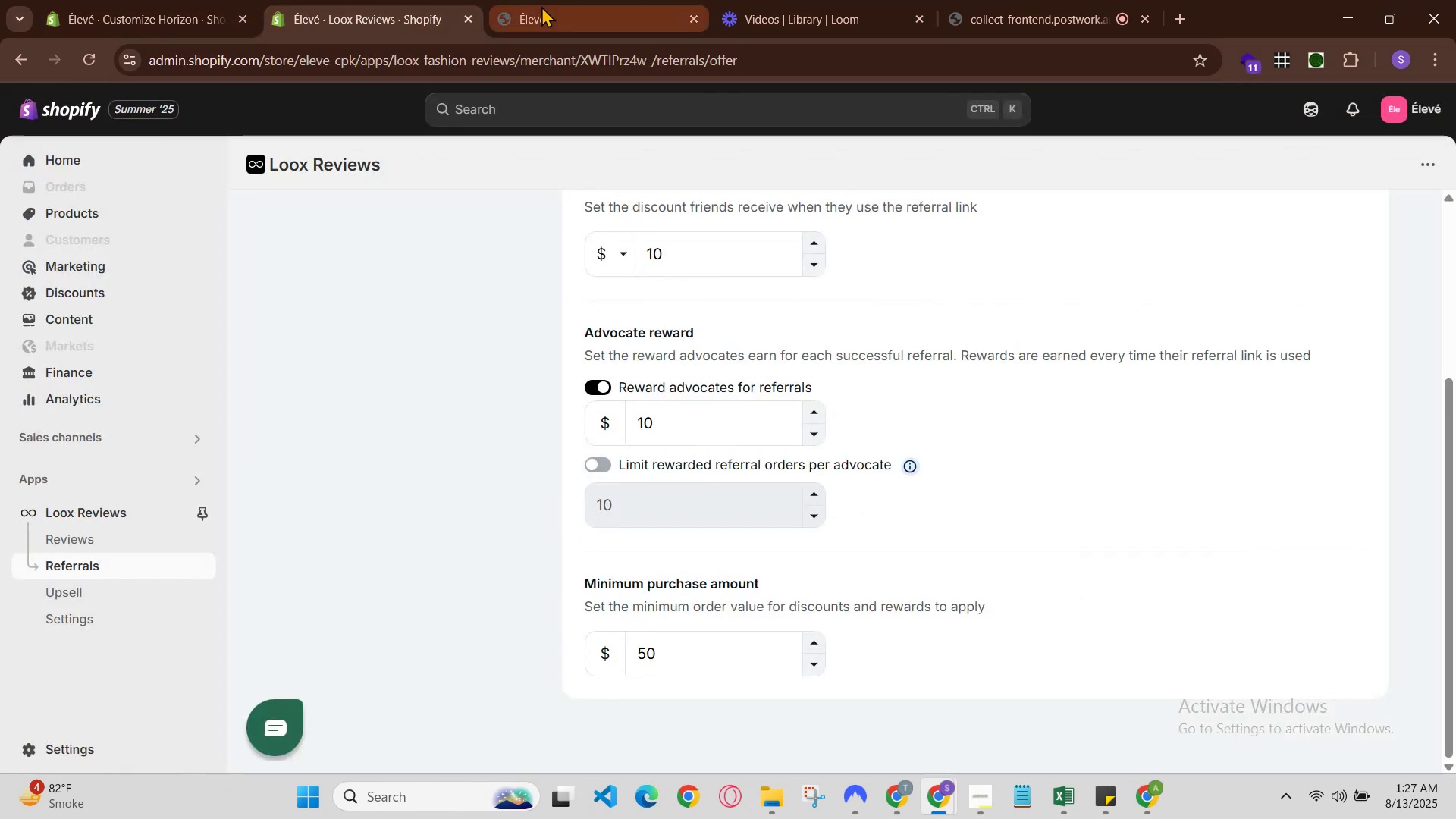 
left_click([541, 6])
 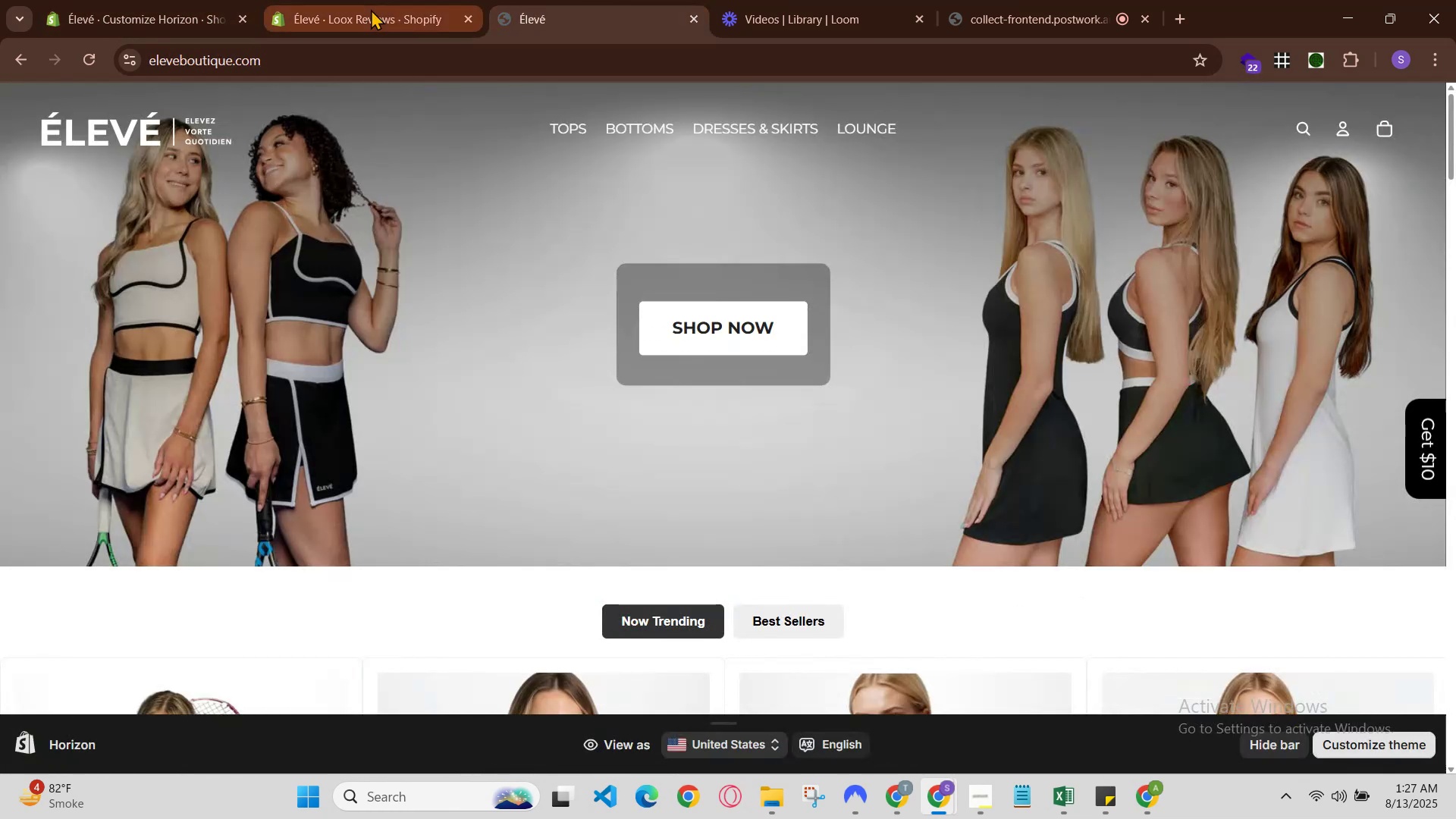 
left_click([370, 9])
 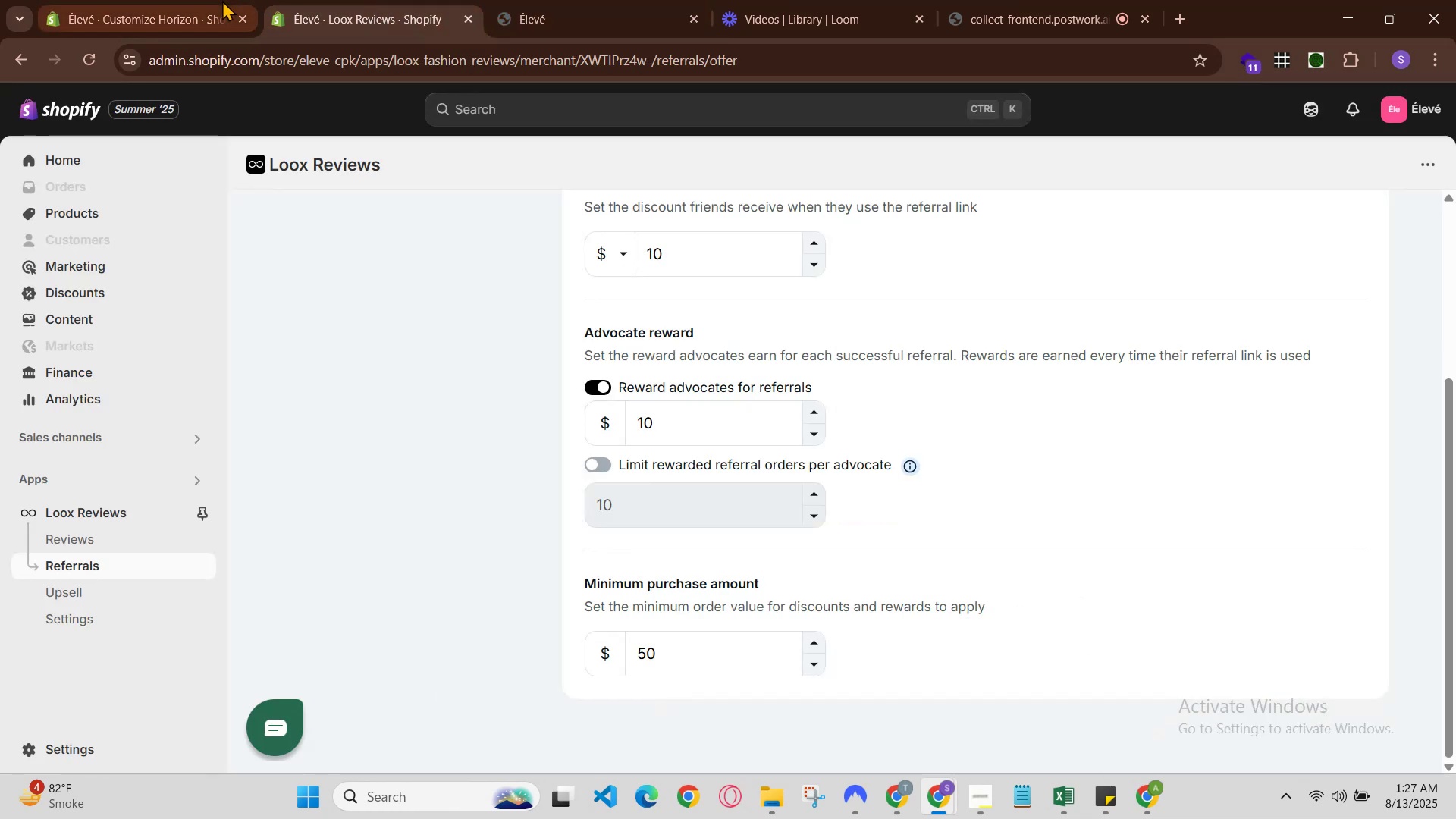 
left_click([212, 0])
 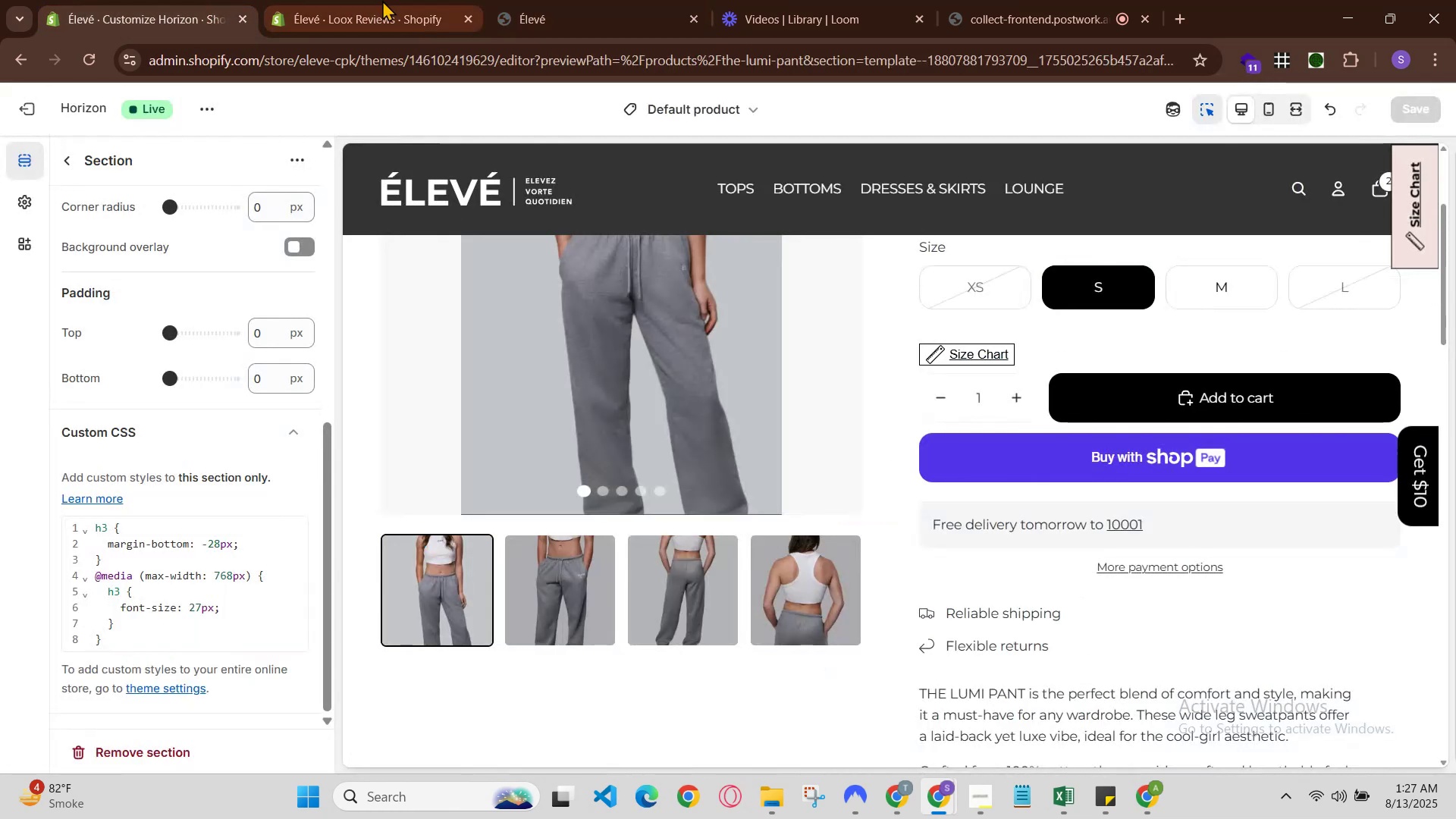 
left_click([385, 0])
 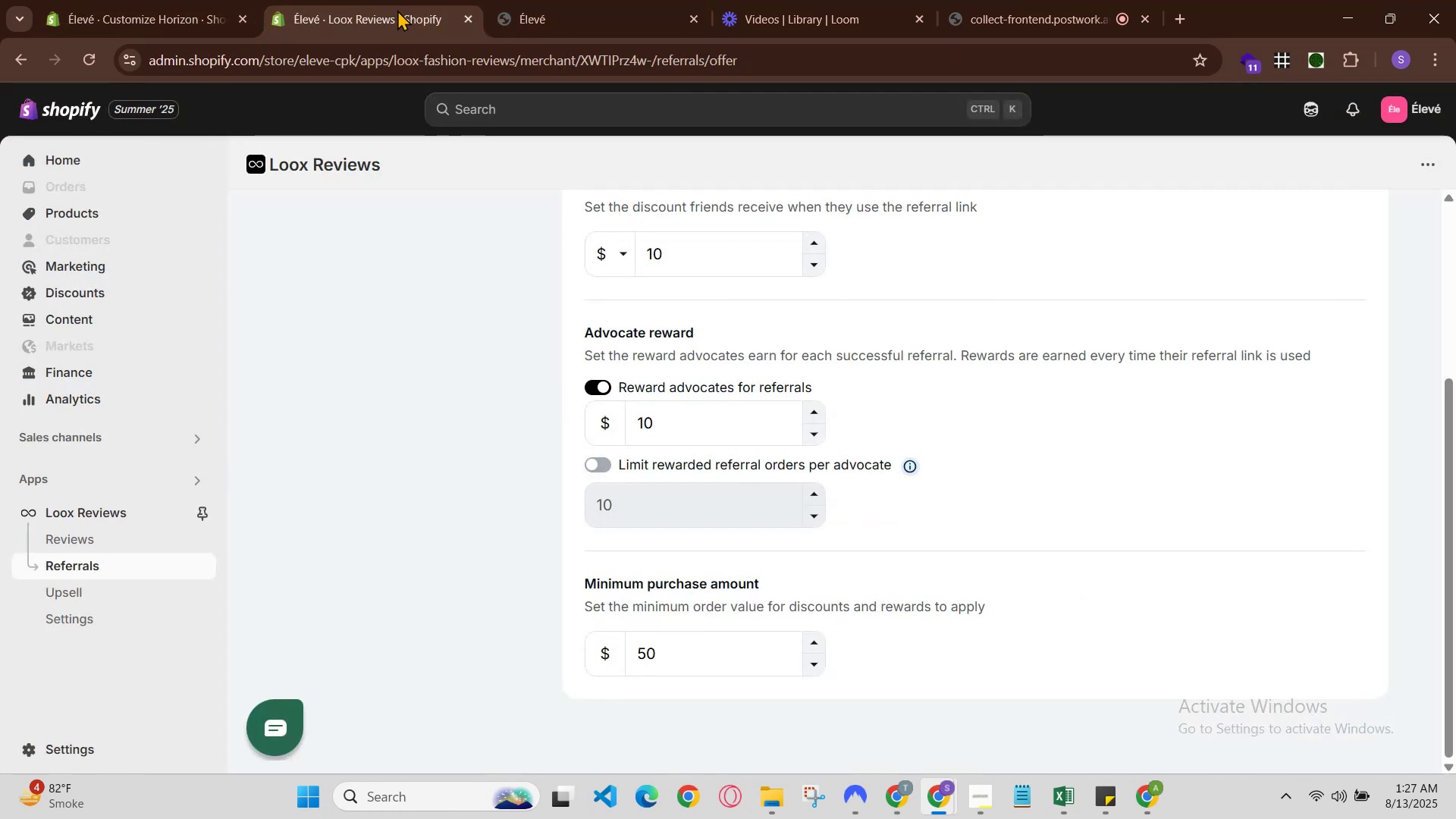 
left_click_drag(start_coordinate=[595, 0], to_coordinate=[576, 8])
 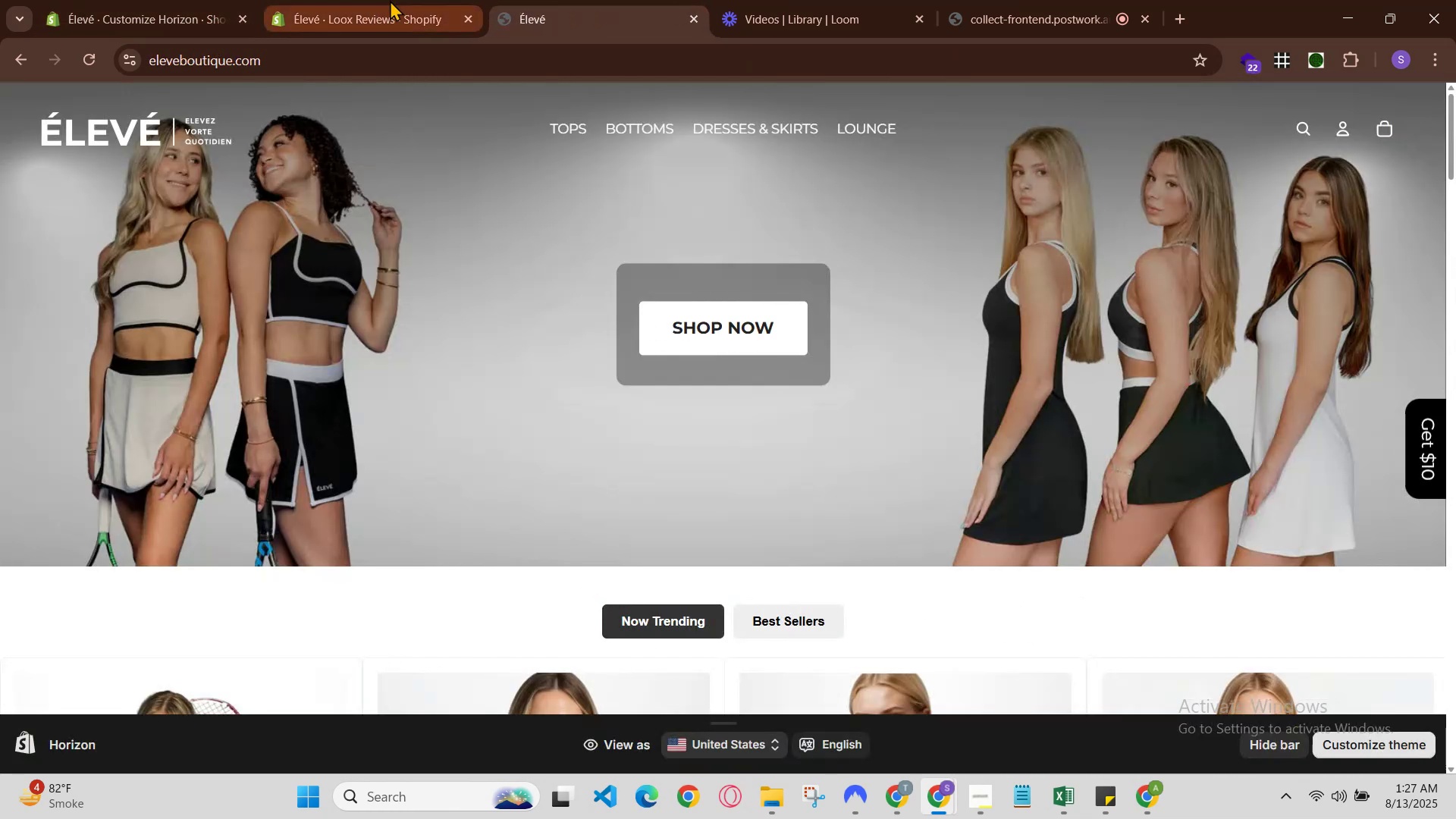 
left_click([389, 0])
 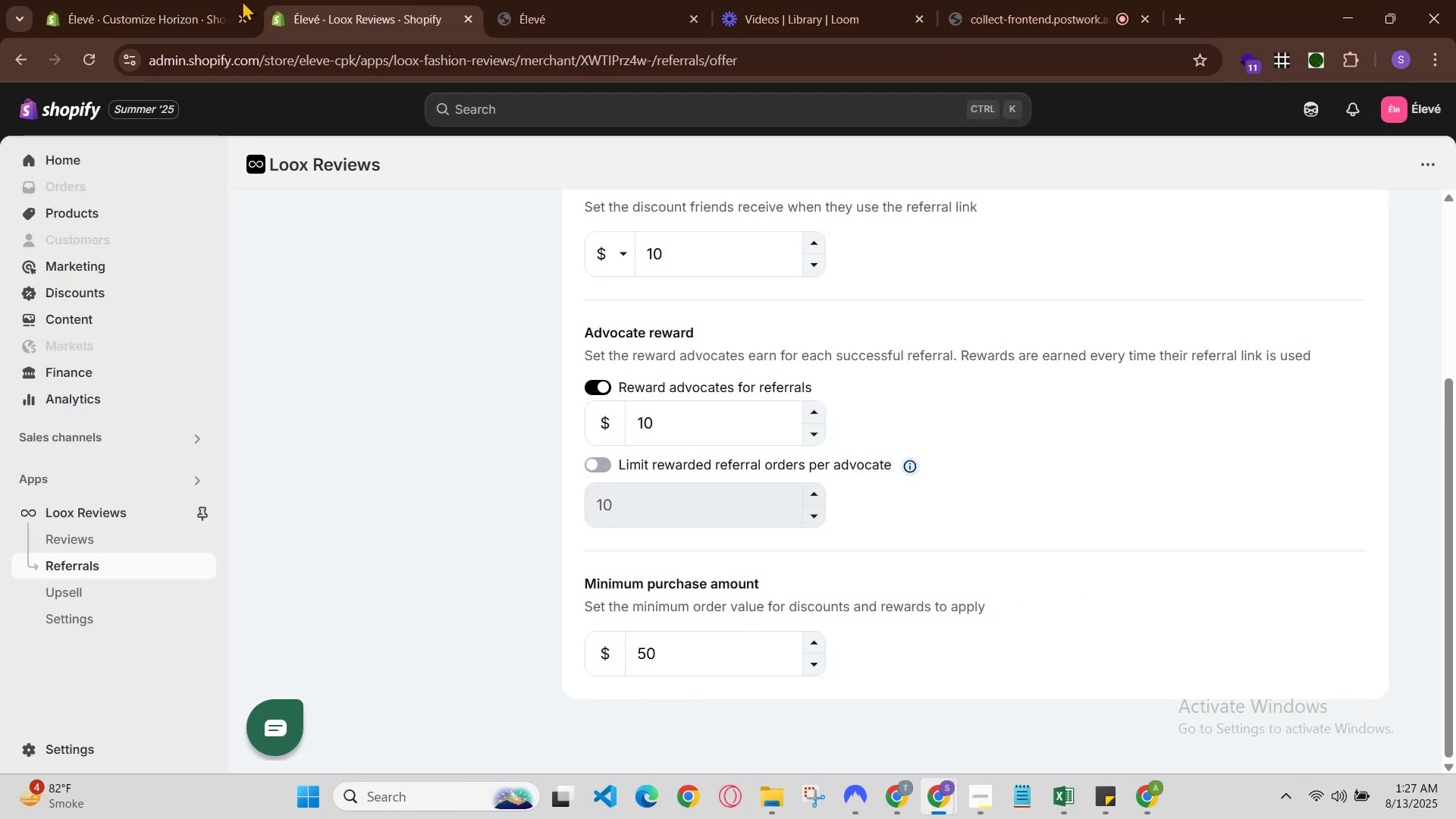 
left_click([206, 0])
 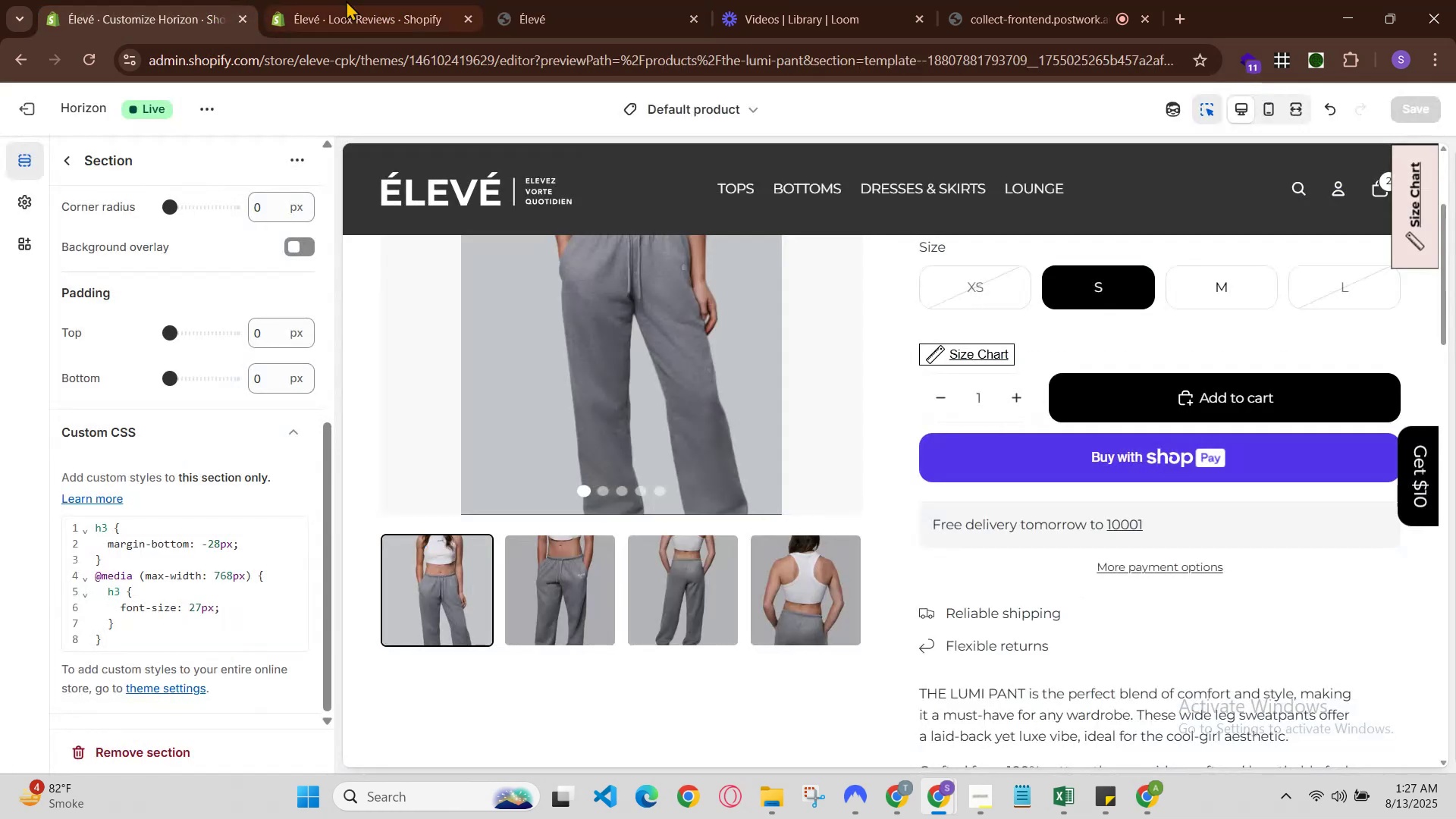 
left_click([351, 0])
 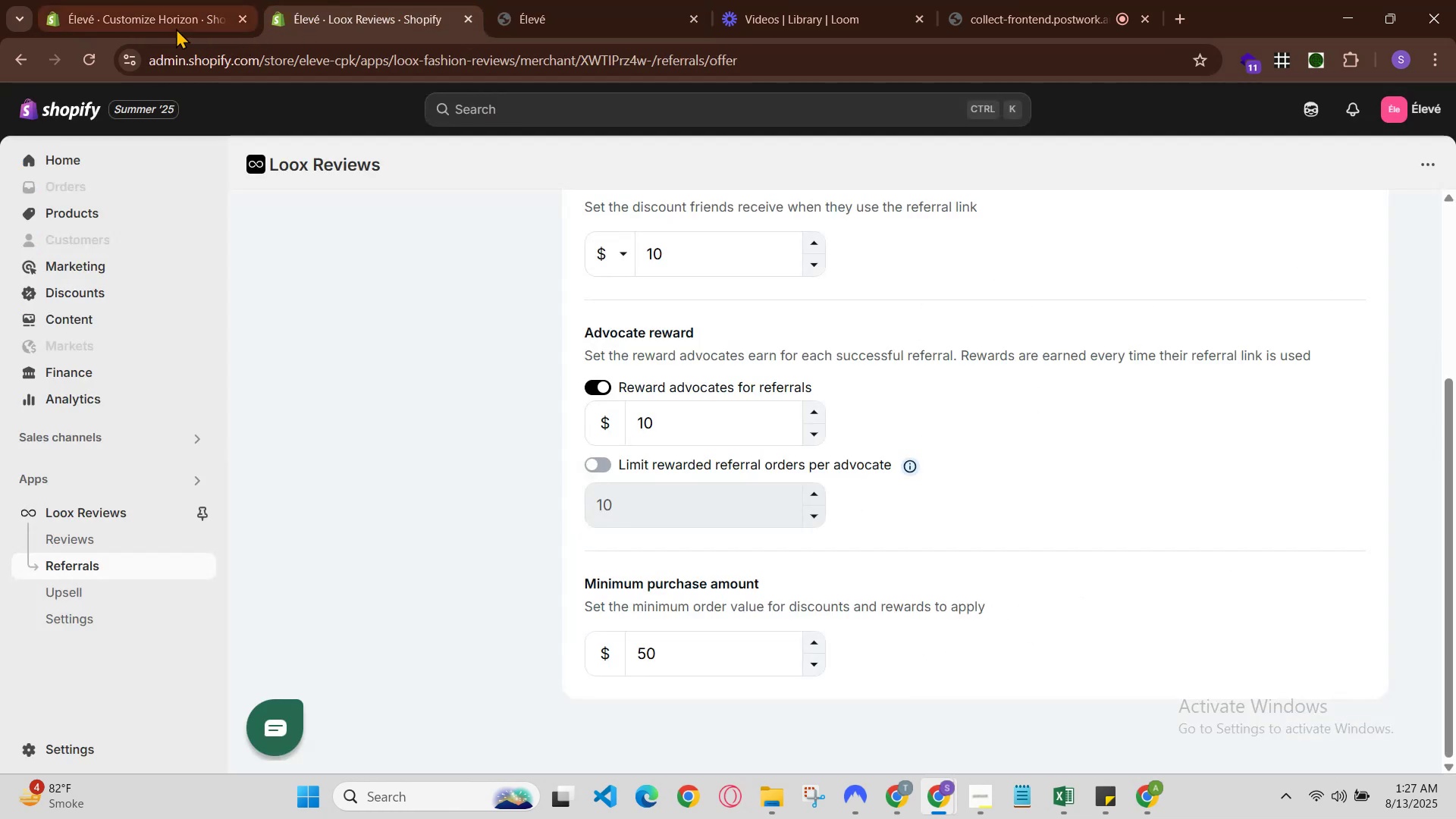 
left_click([165, 14])
 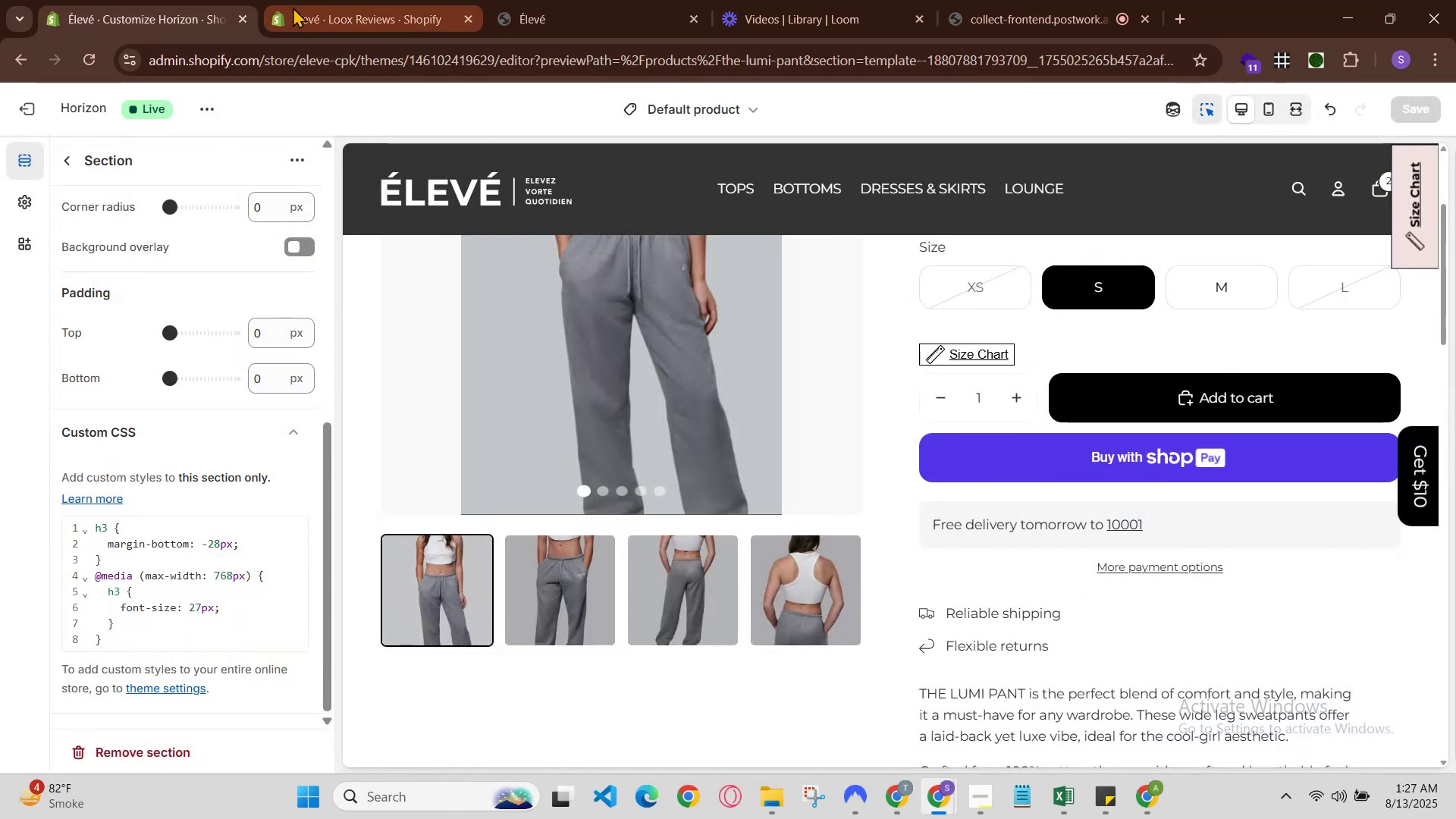 
left_click([293, 7])
 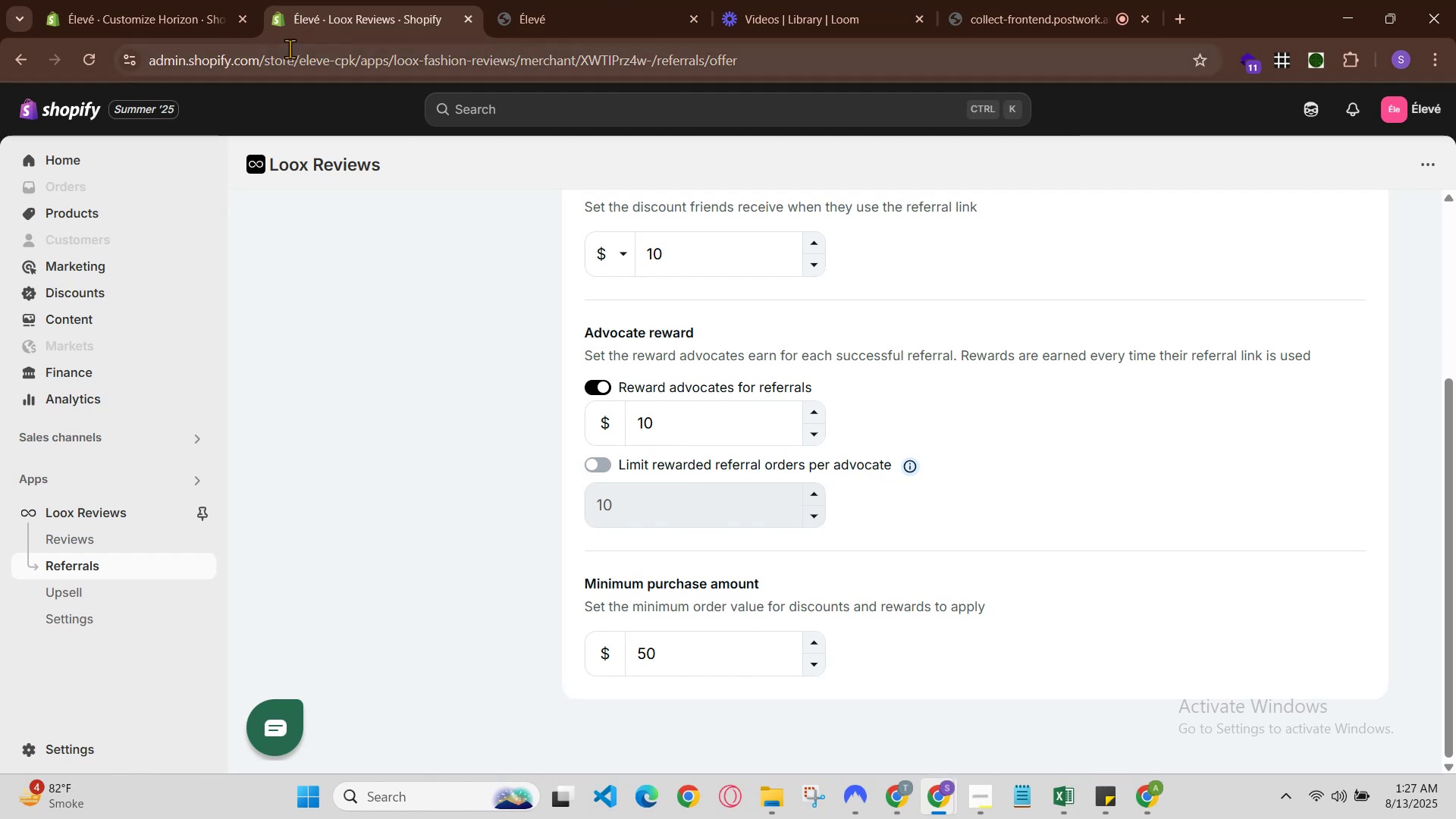 
left_click([188, 0])
 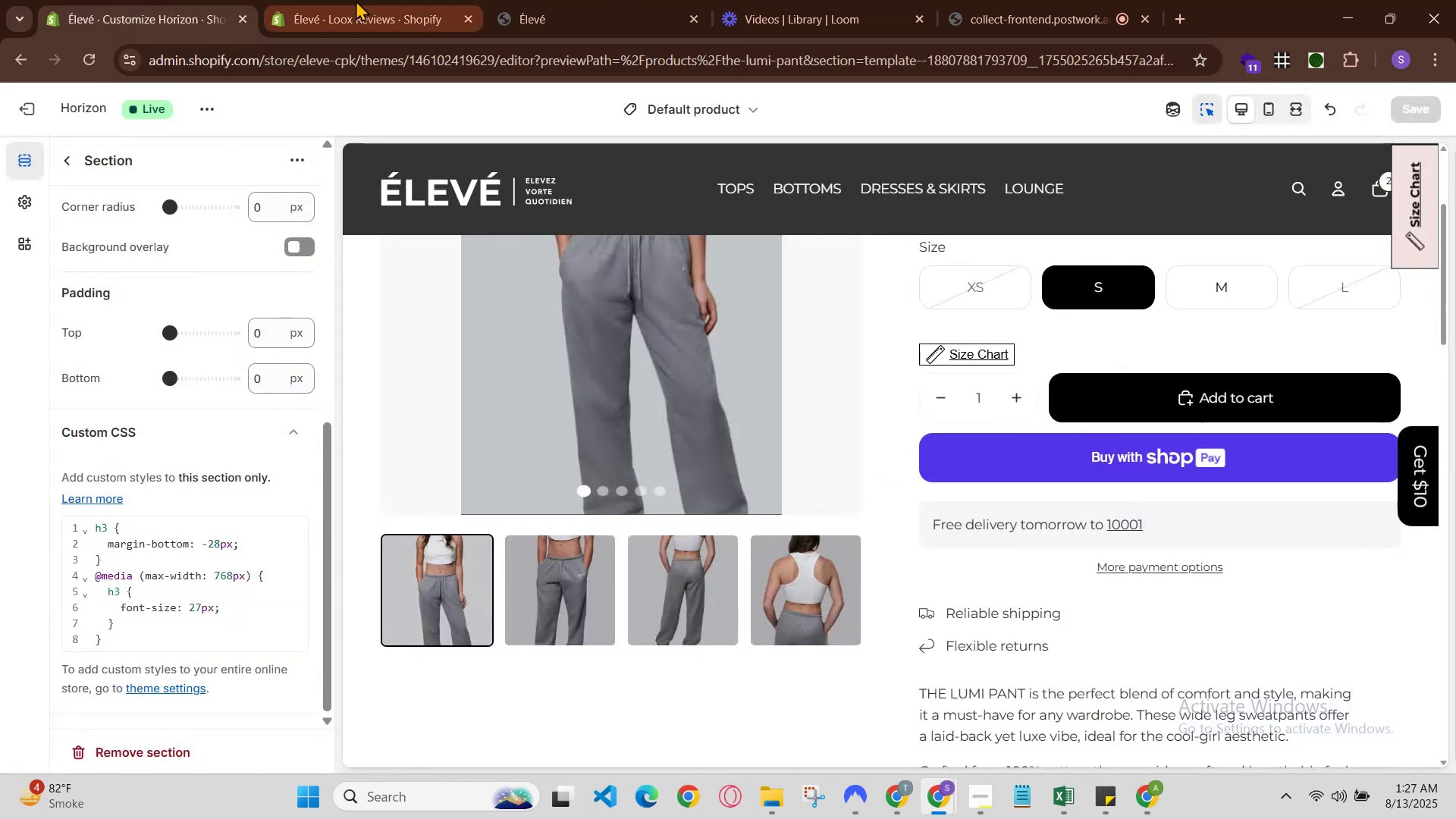 
left_click([356, 0])
 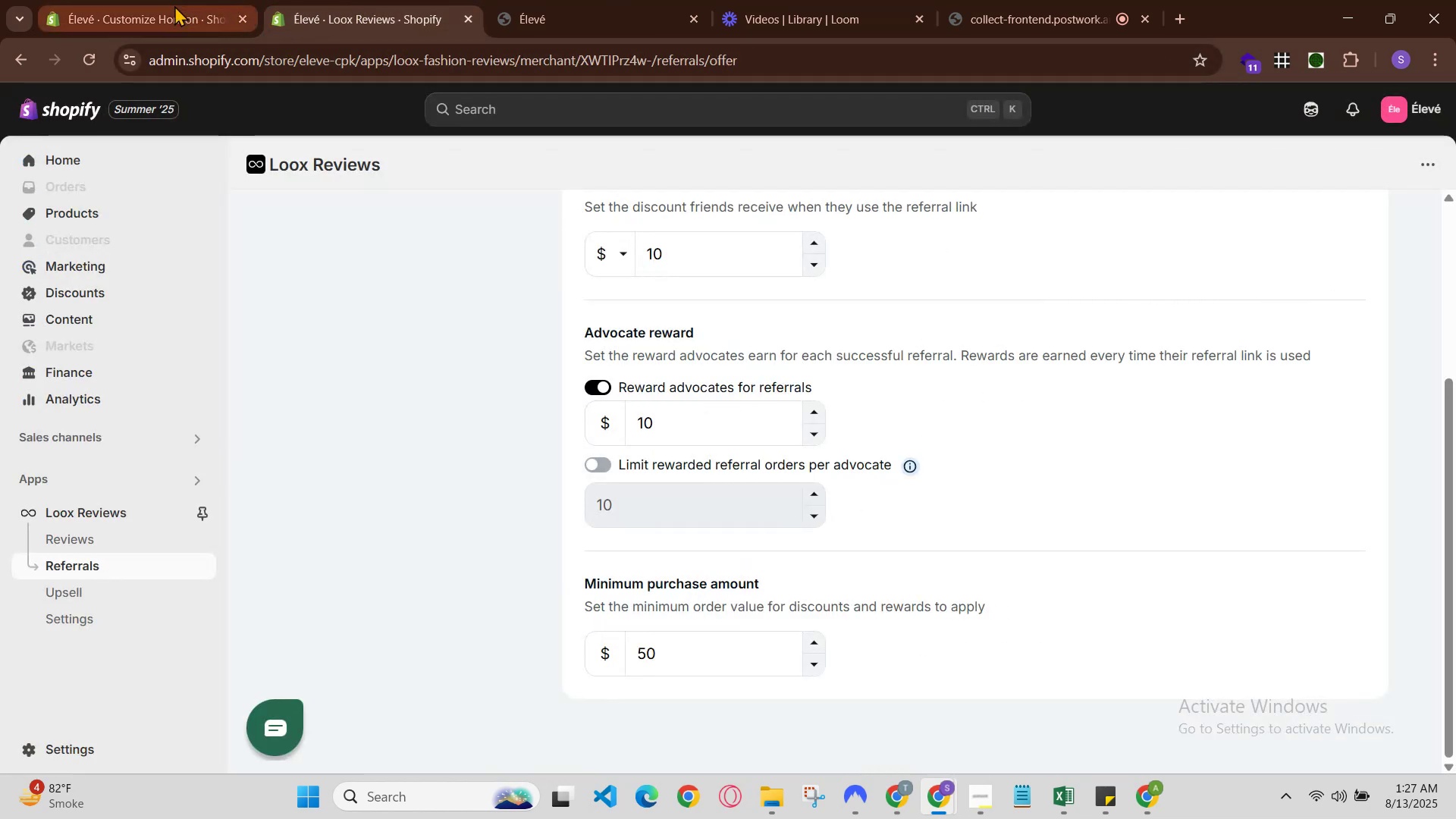 
left_click([140, 0])
 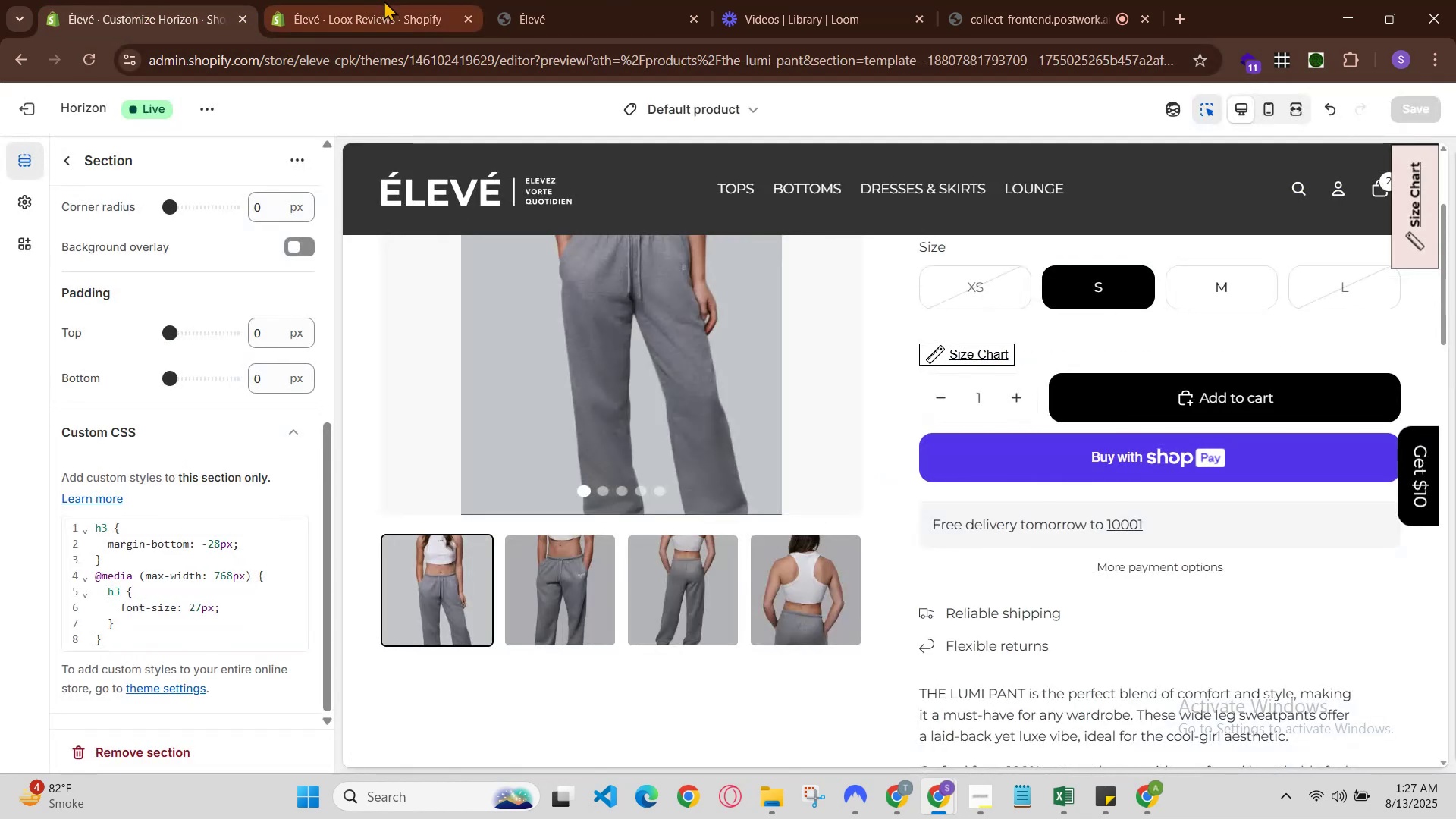 
left_click([386, 0])
 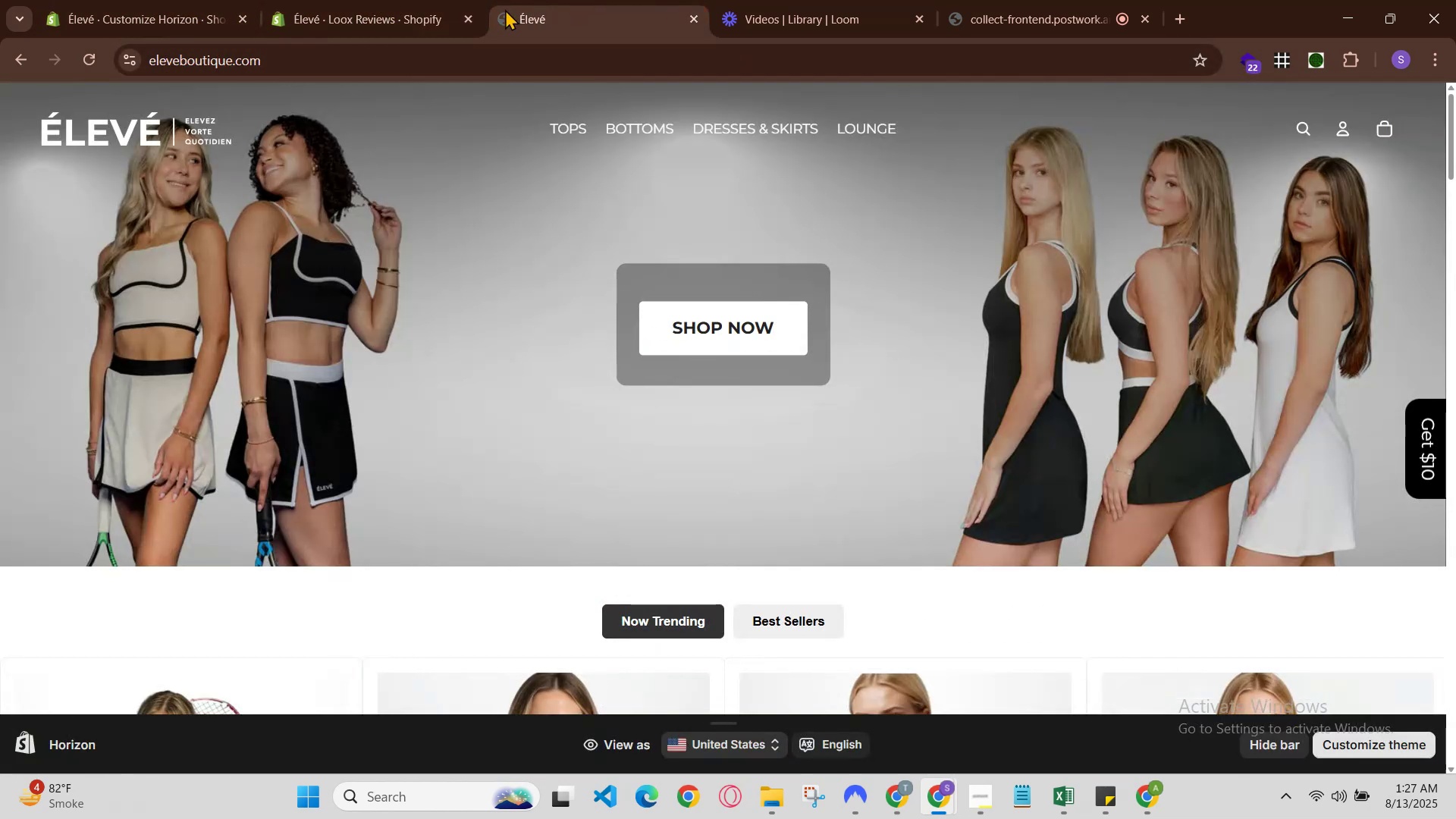 
left_click([351, 7])
 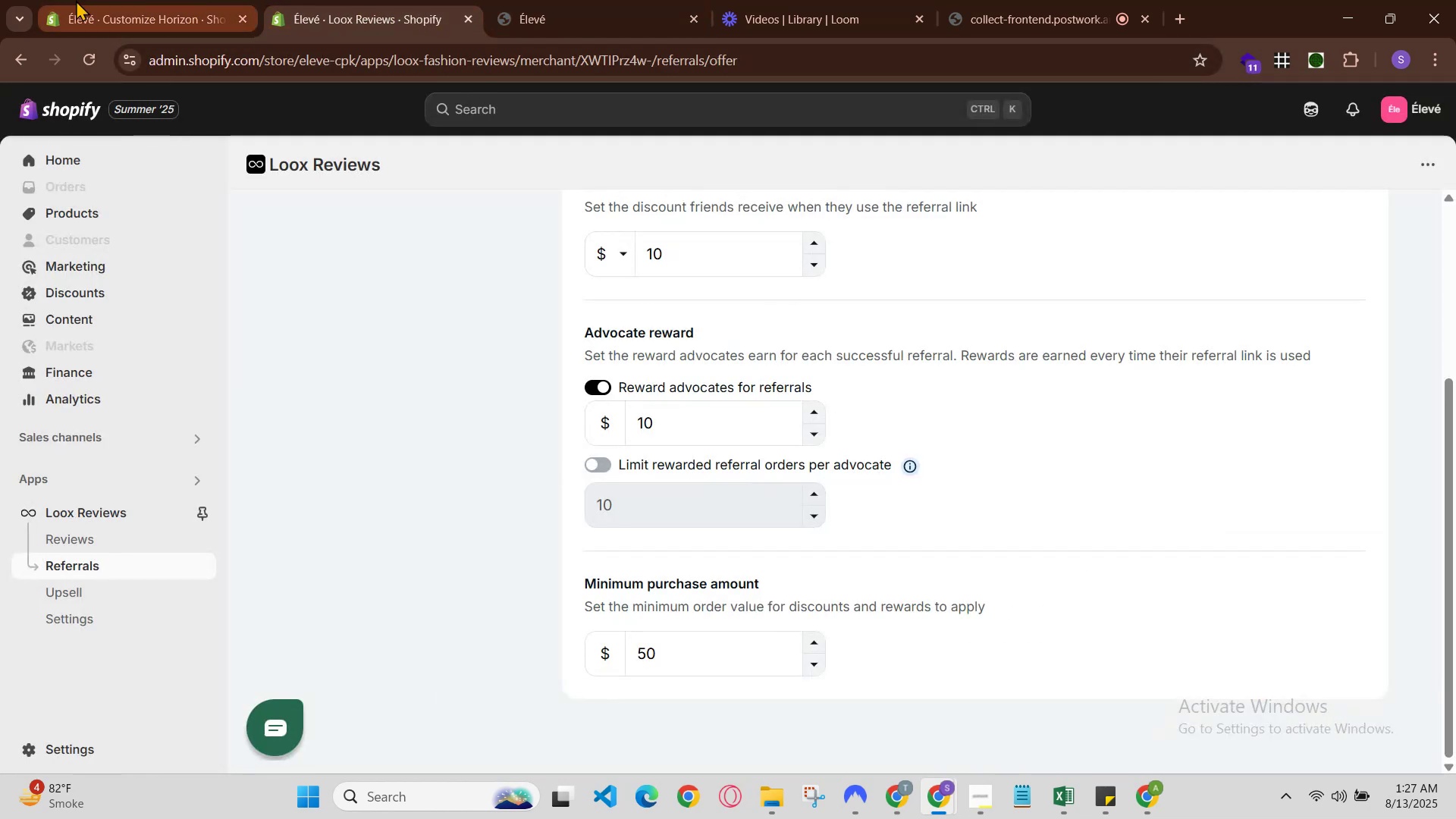 
left_click([149, 0])
 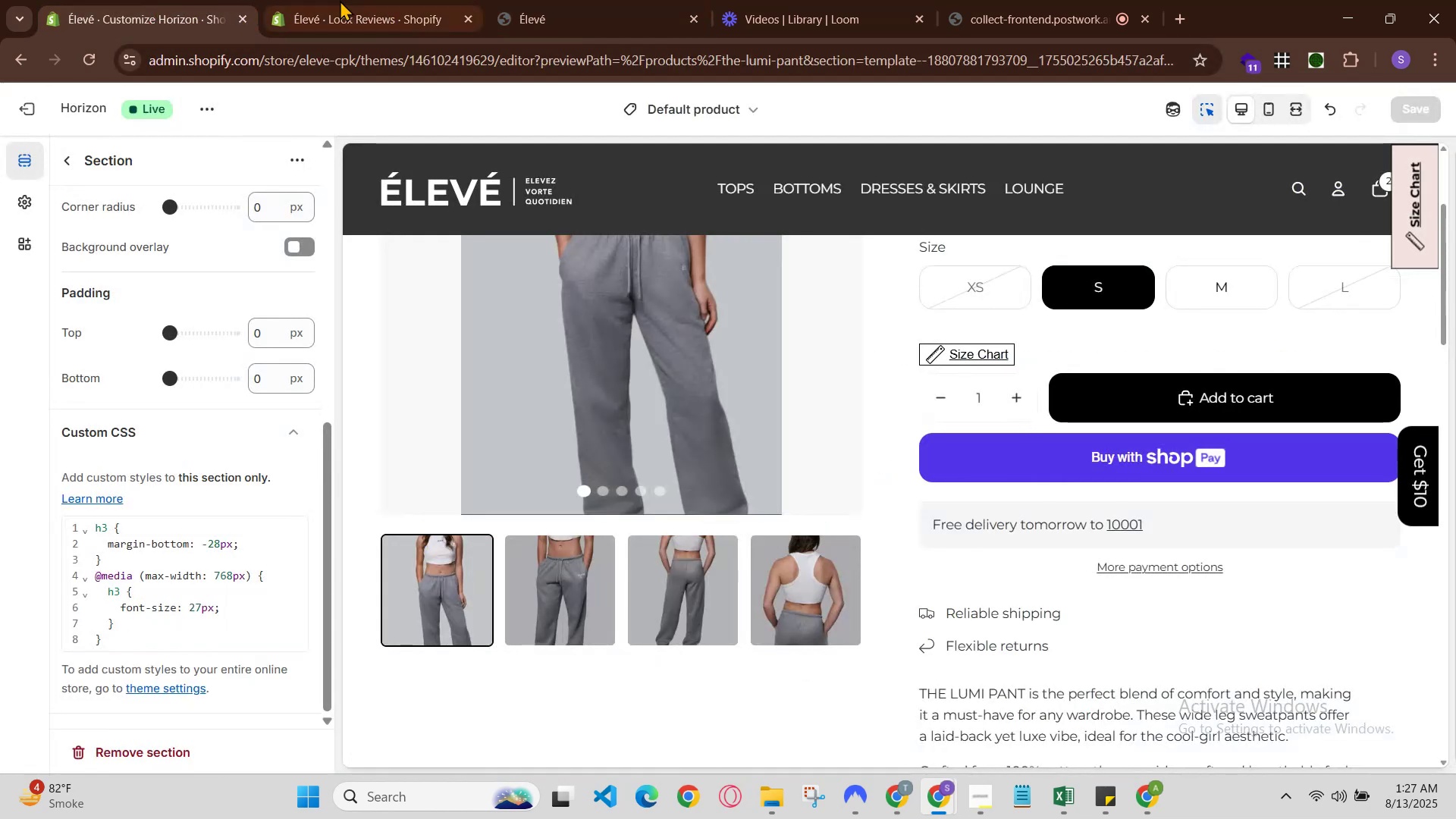 
left_click([344, 0])
 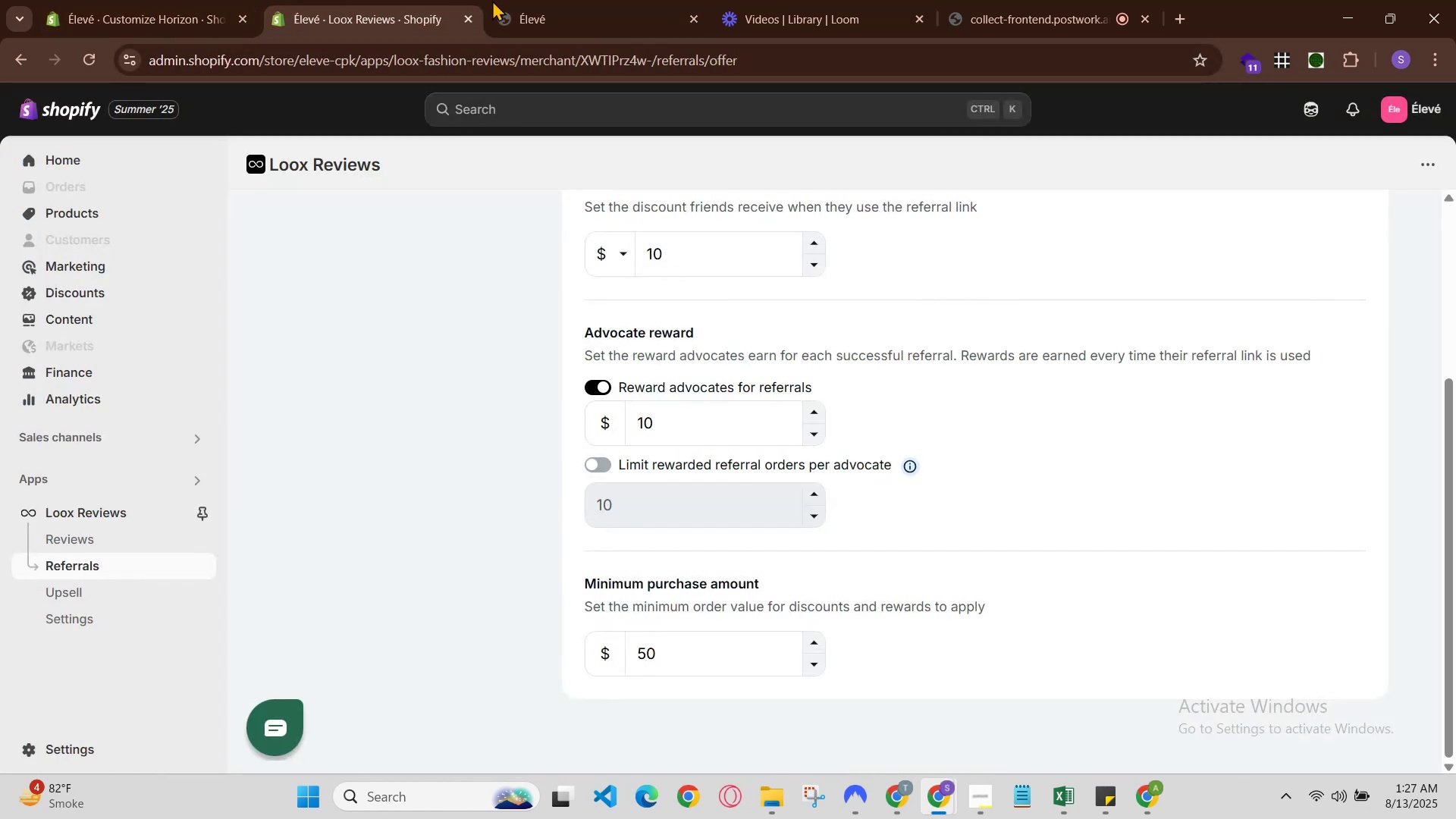 
left_click([533, 0])
 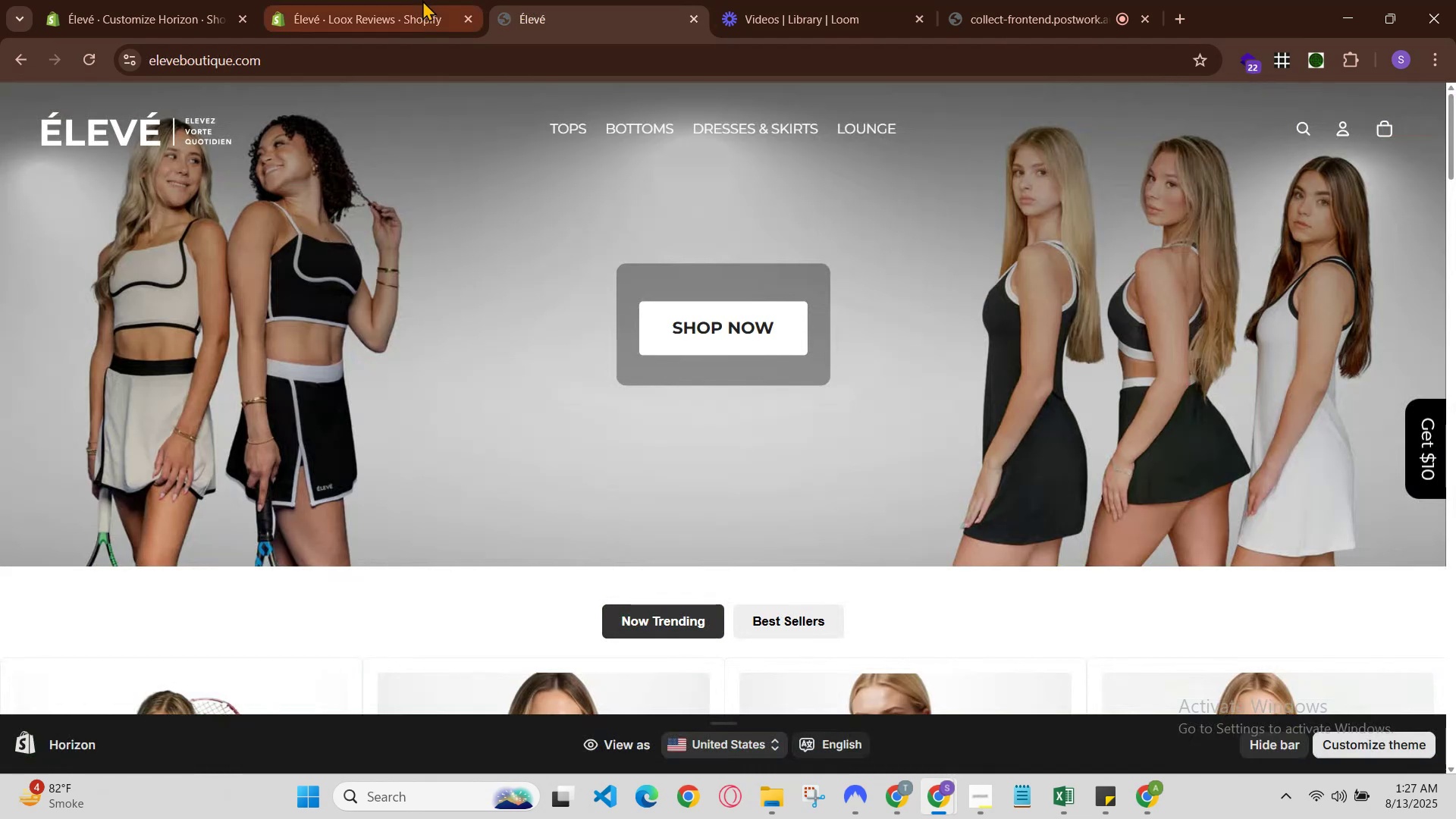 
left_click([416, 0])
 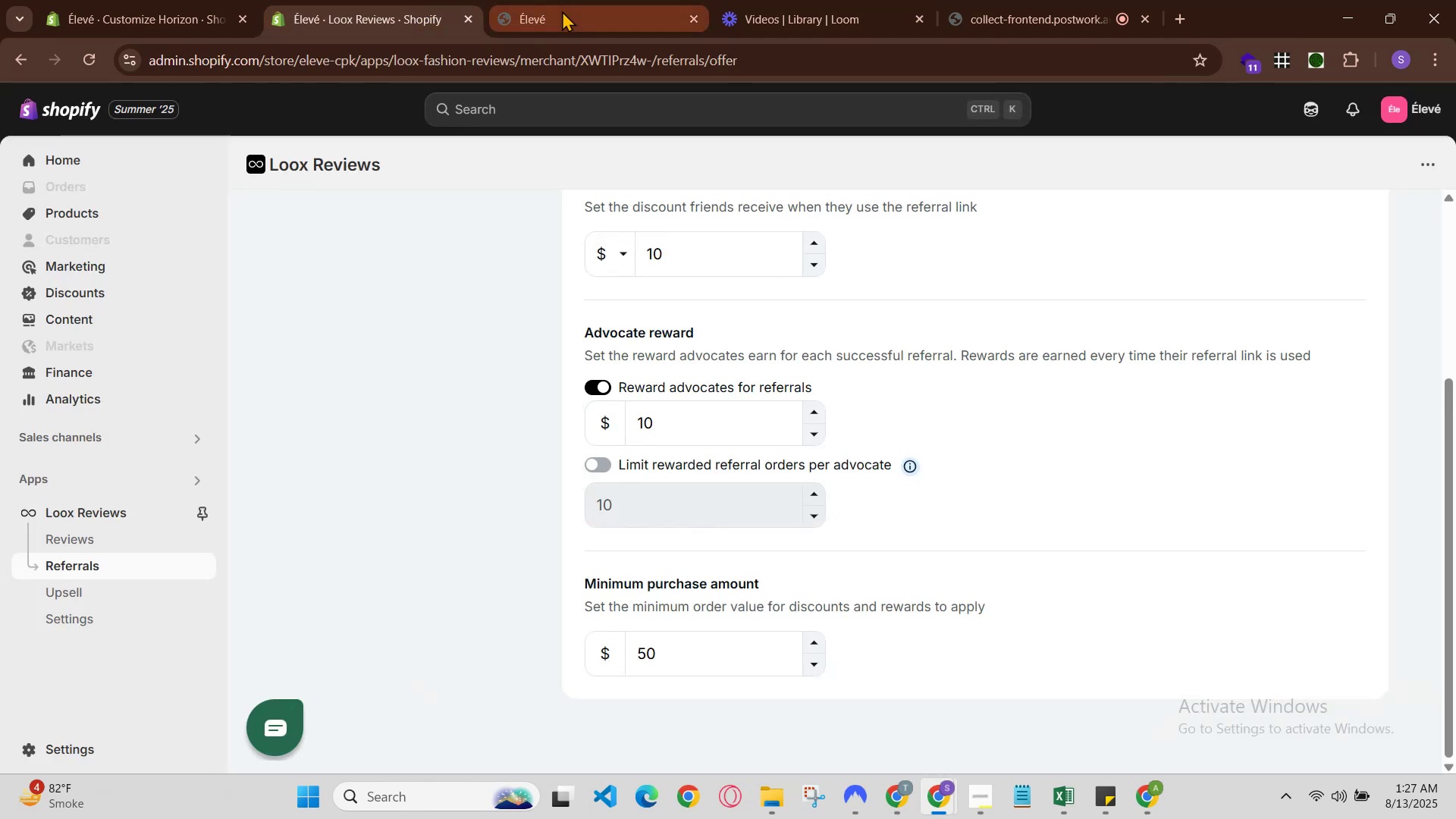 
left_click([563, 11])
 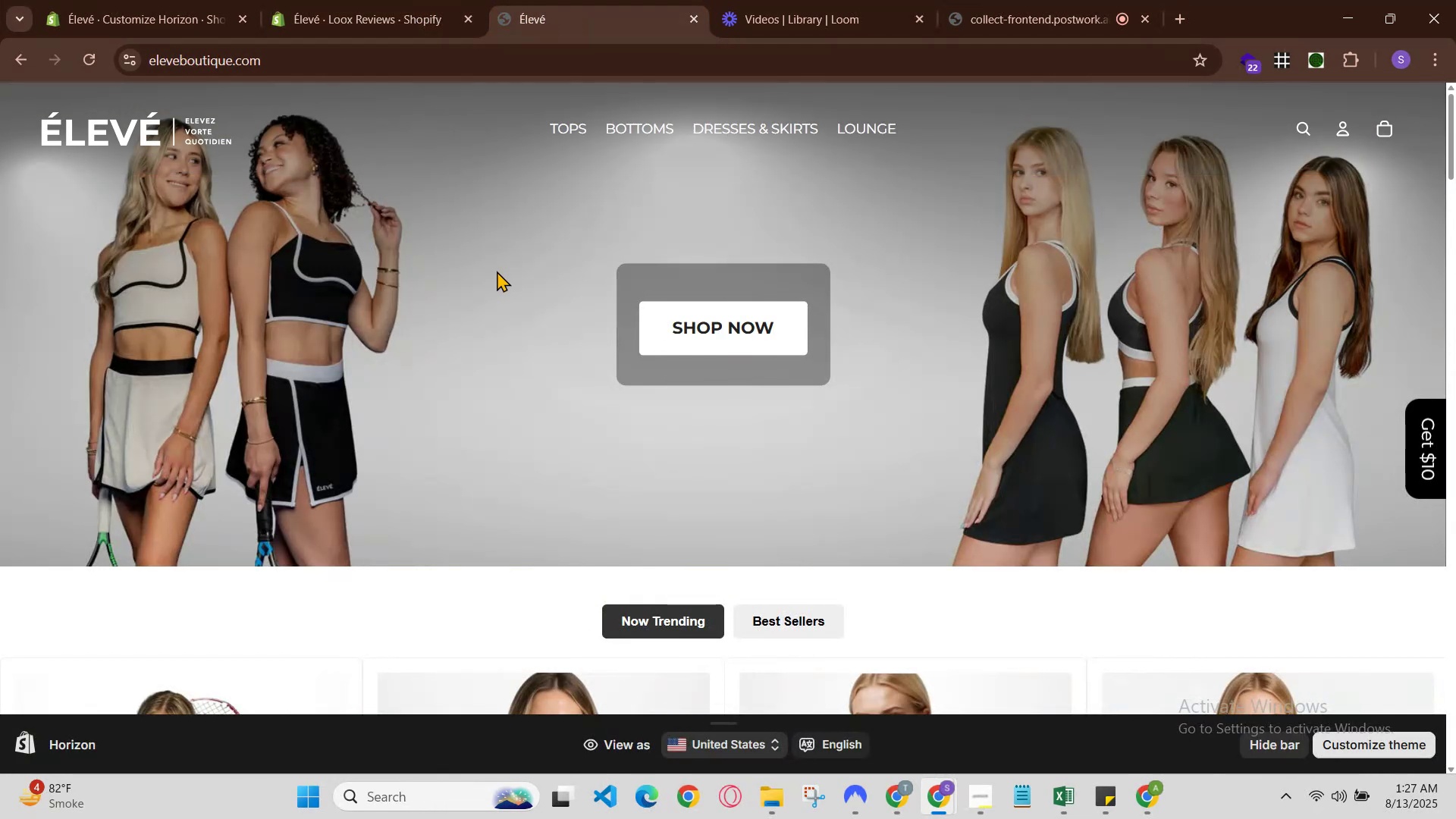 
scroll: coordinate [522, 297], scroll_direction: down, amount: 5.0
 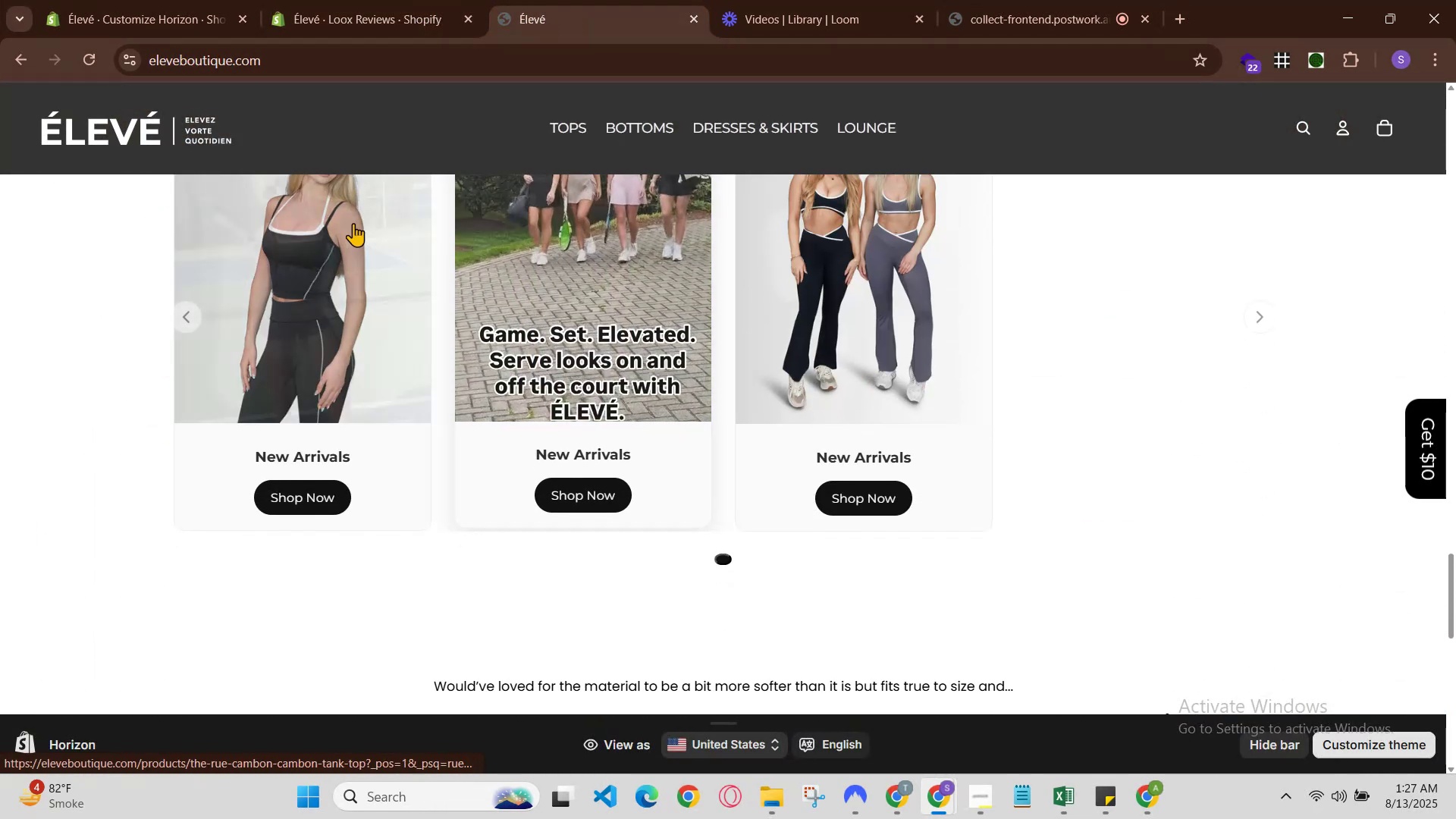 
left_click([306, 0])
 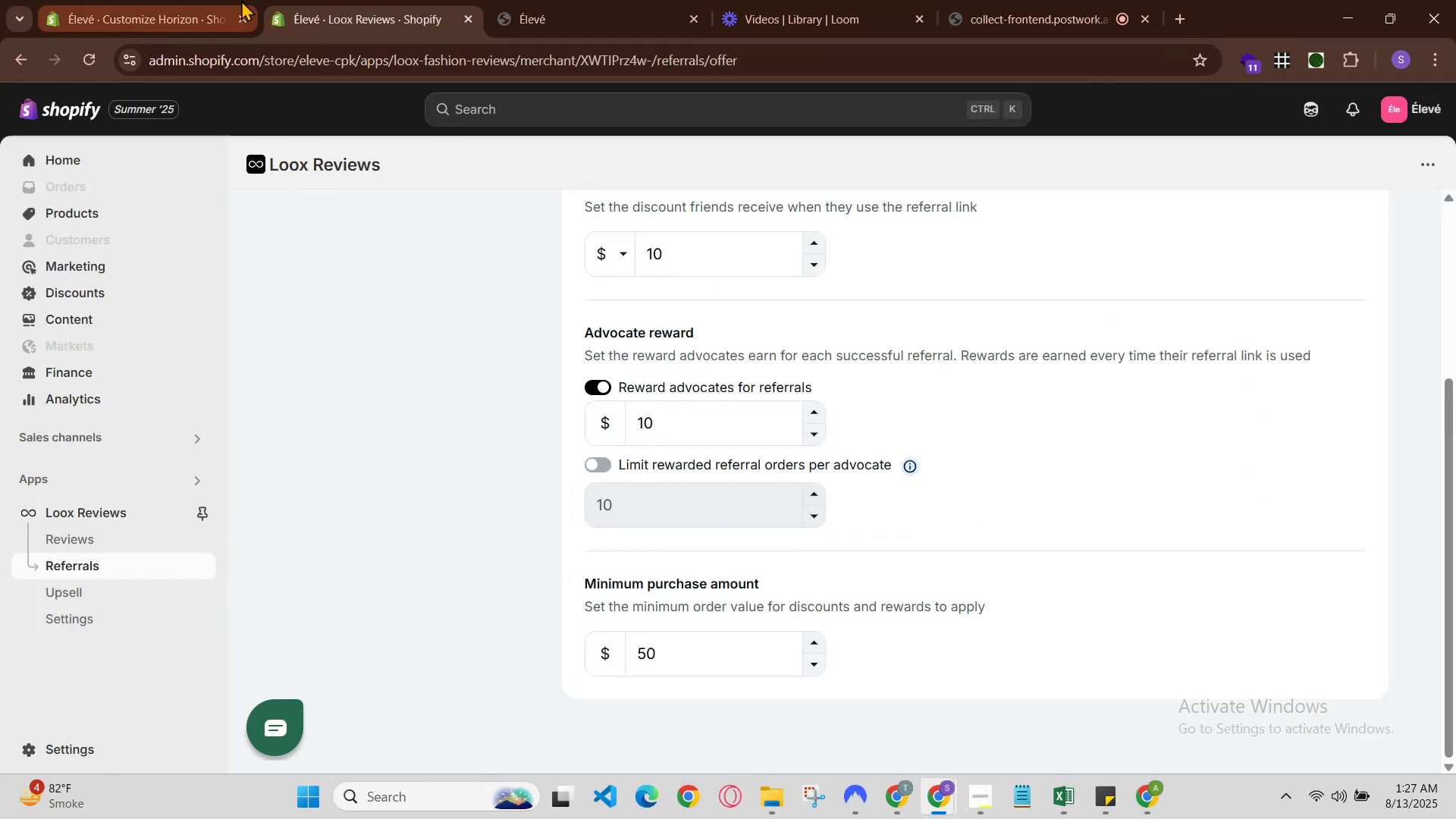 
left_click([193, 0])
 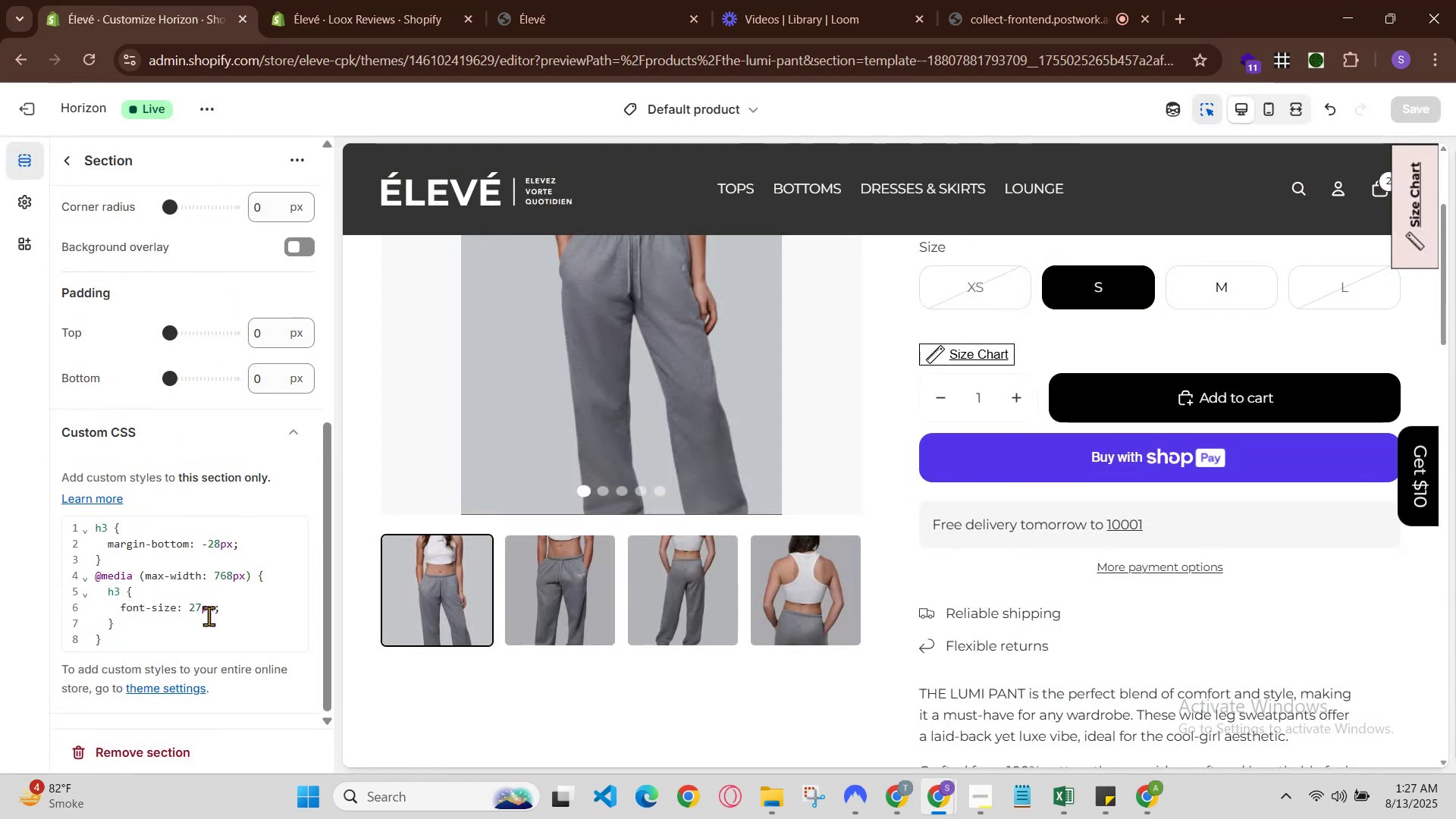 
left_click([215, 646])
 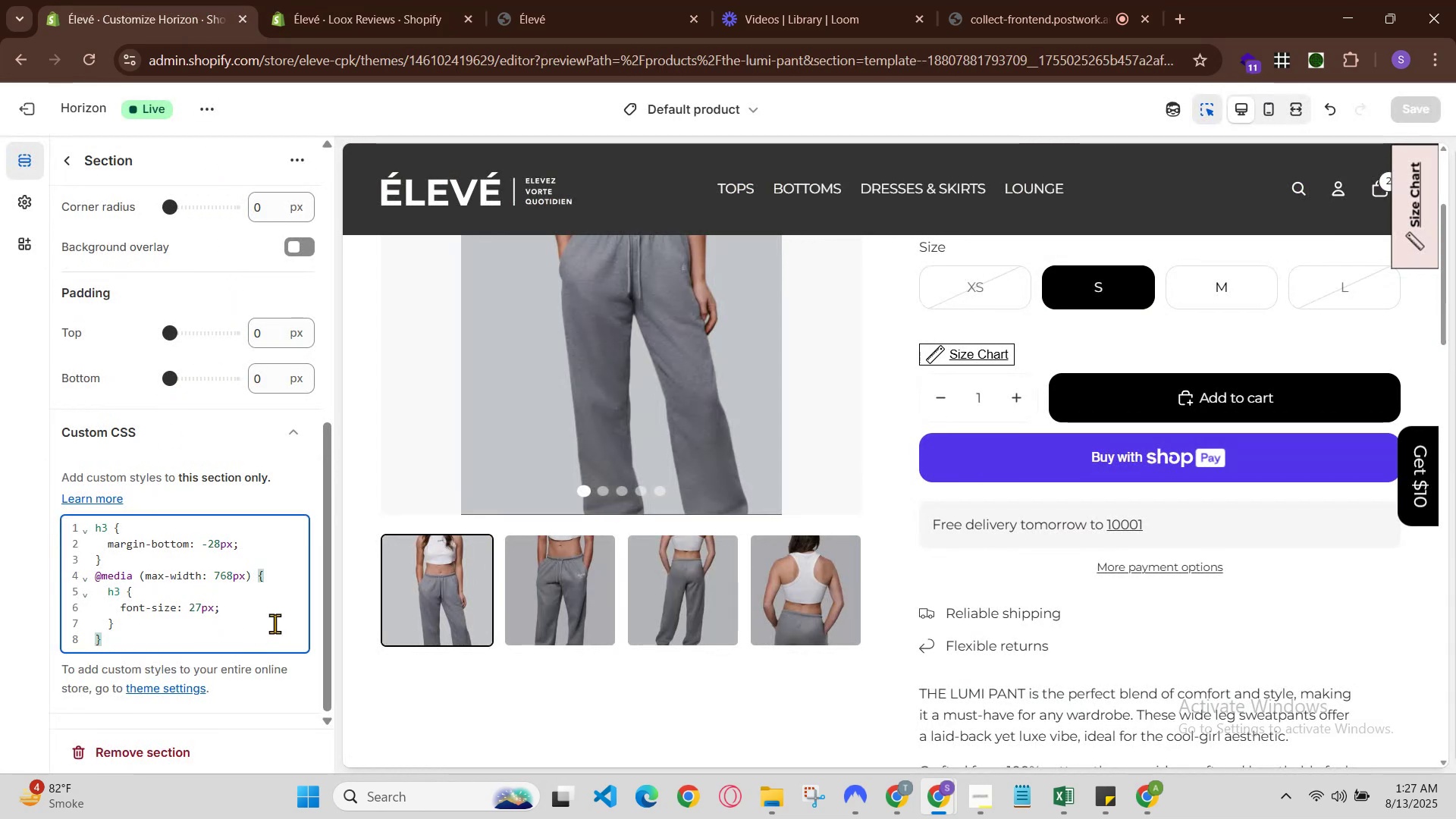 
key(ArrowLeft)
 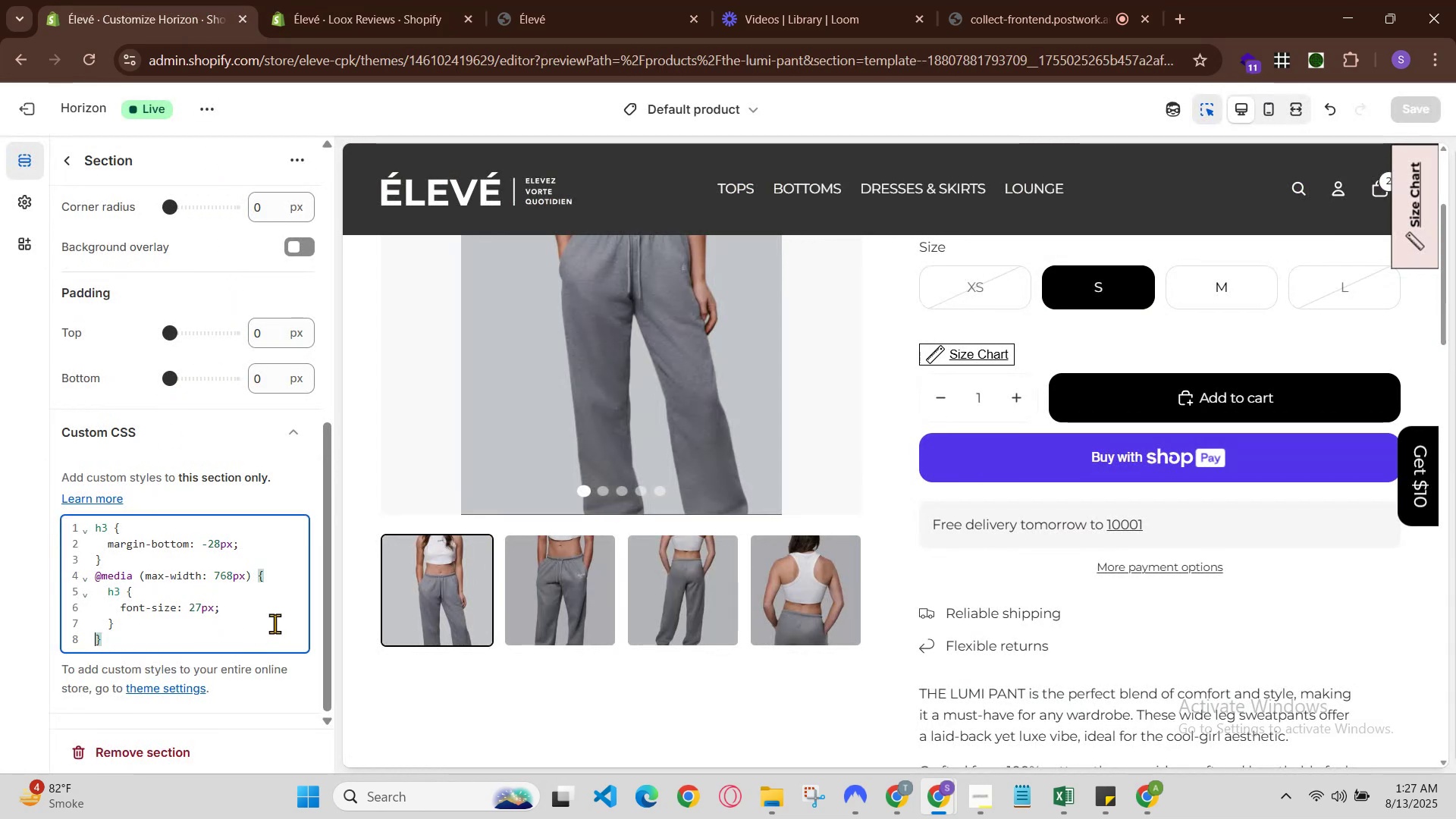 
key(ArrowLeft)
 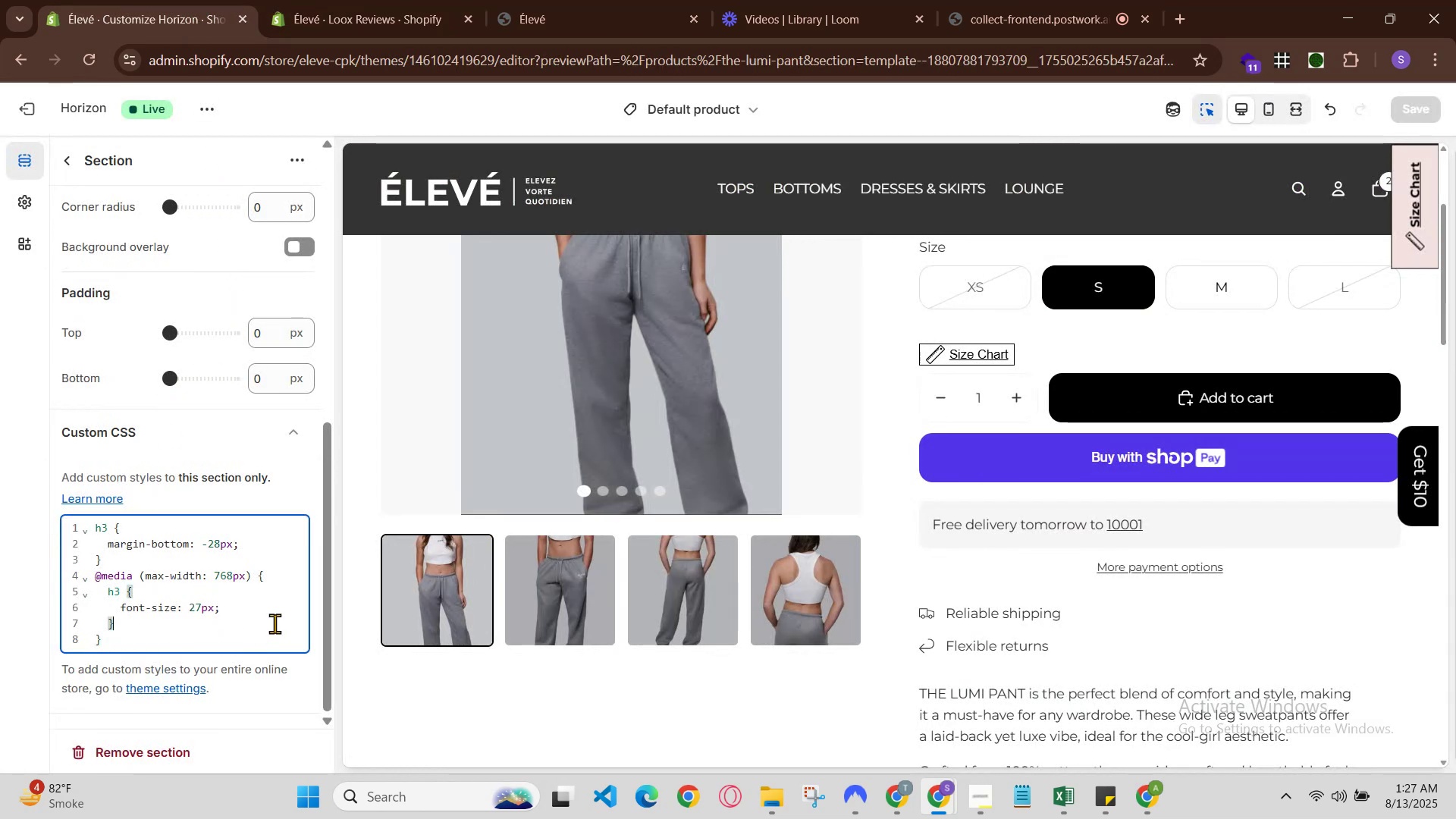 
key(ArrowLeft)
 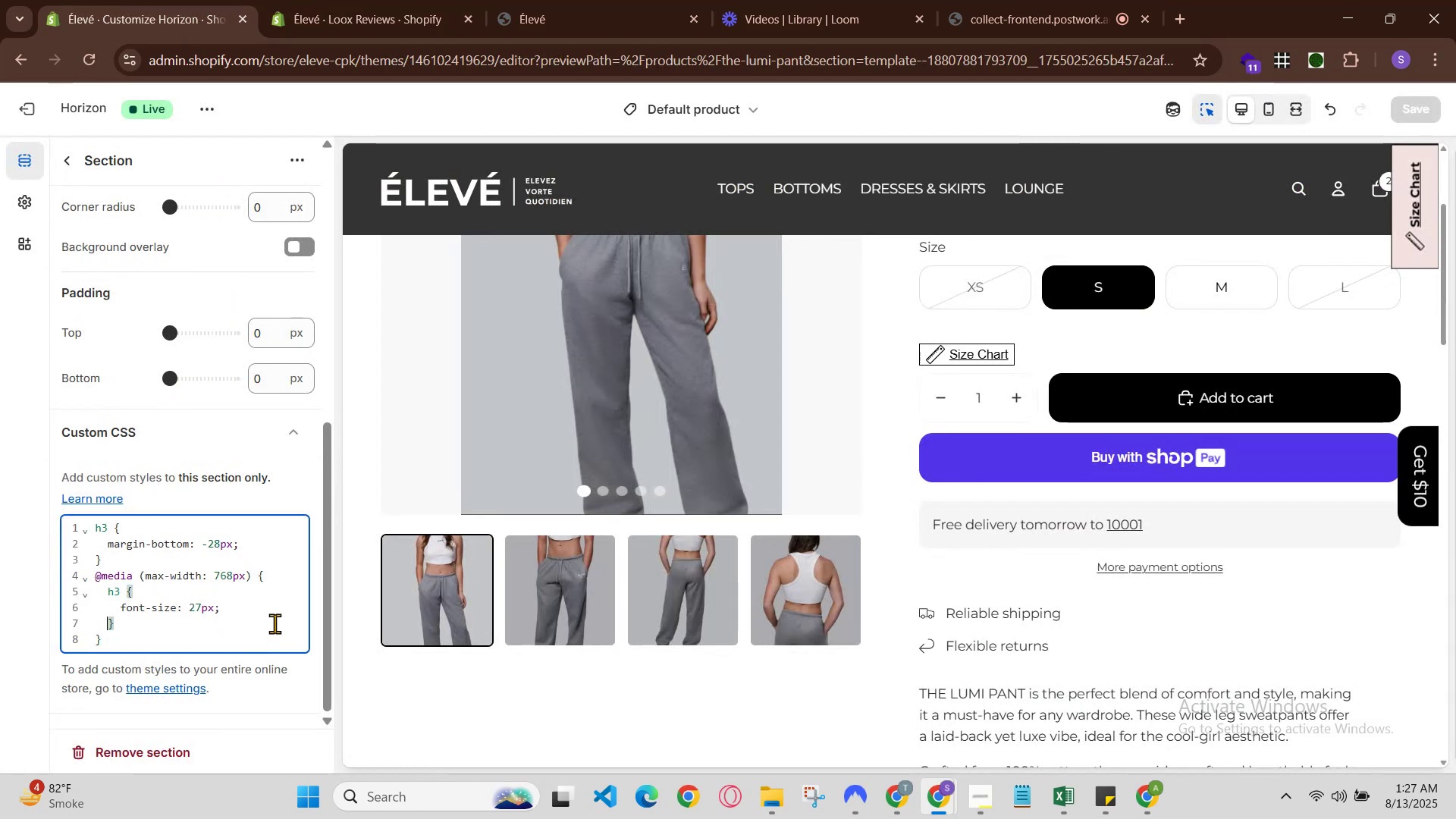 
key(ArrowLeft)
 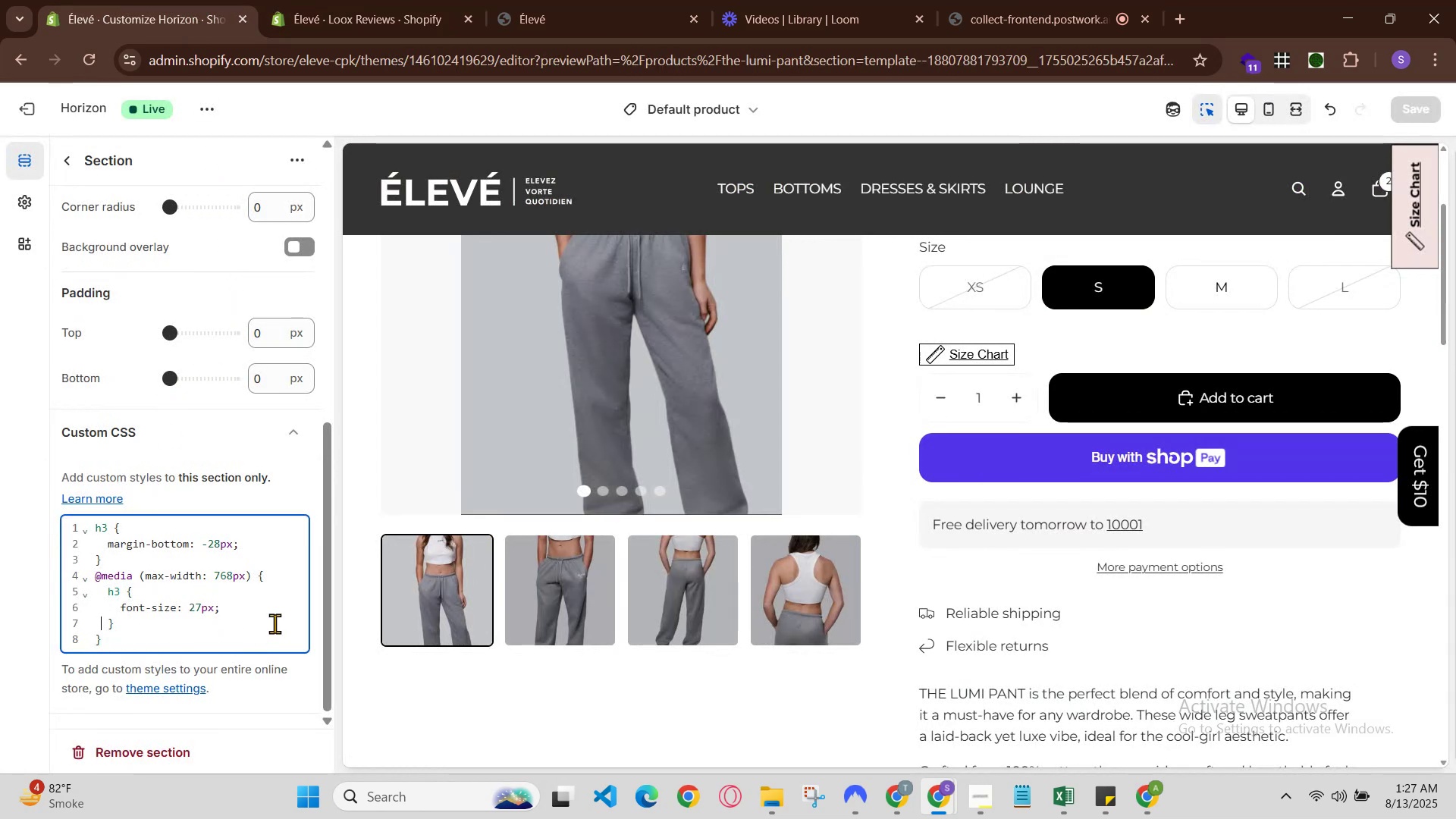 
key(ArrowLeft)
 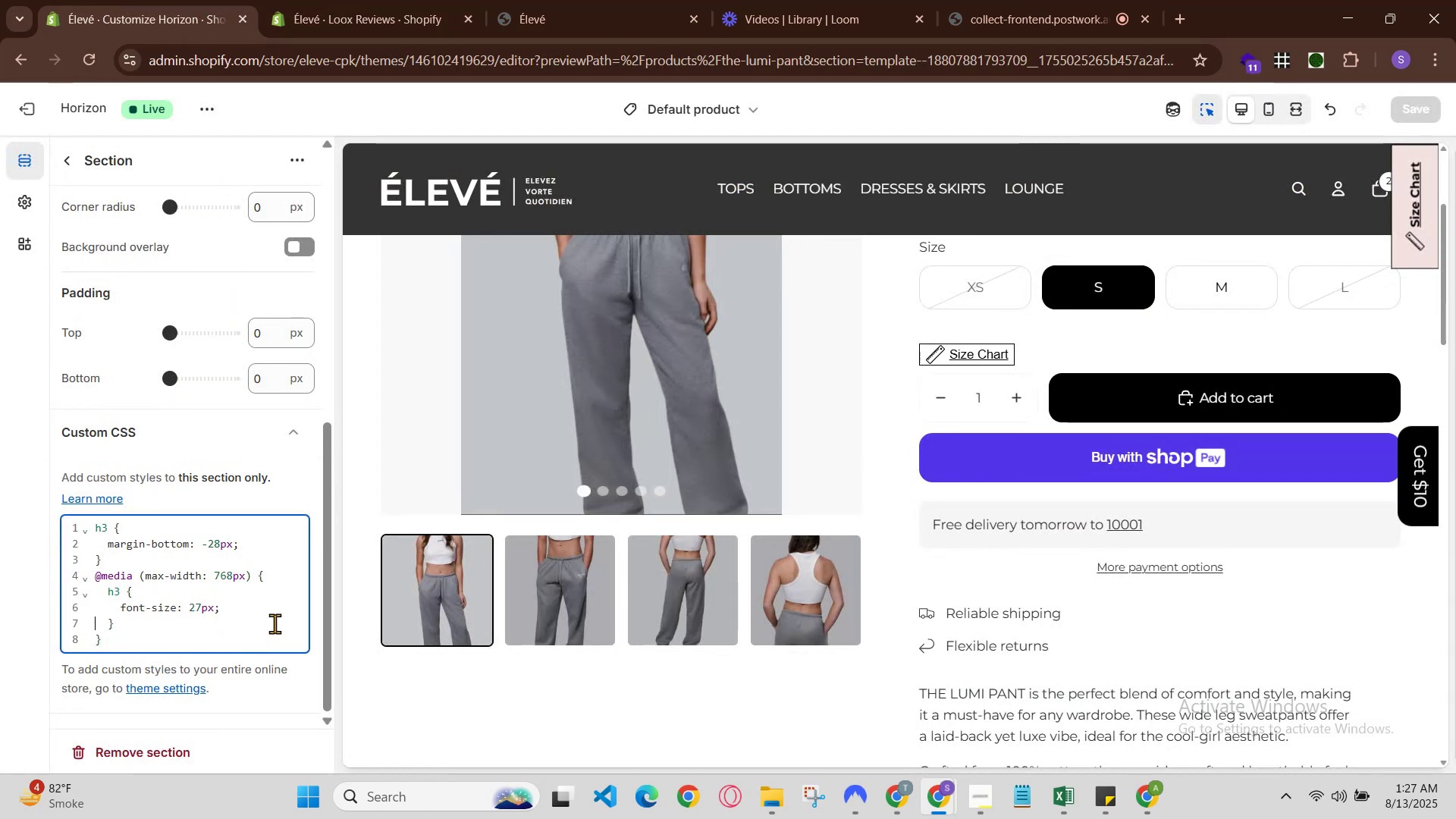 
key(ArrowLeft)
 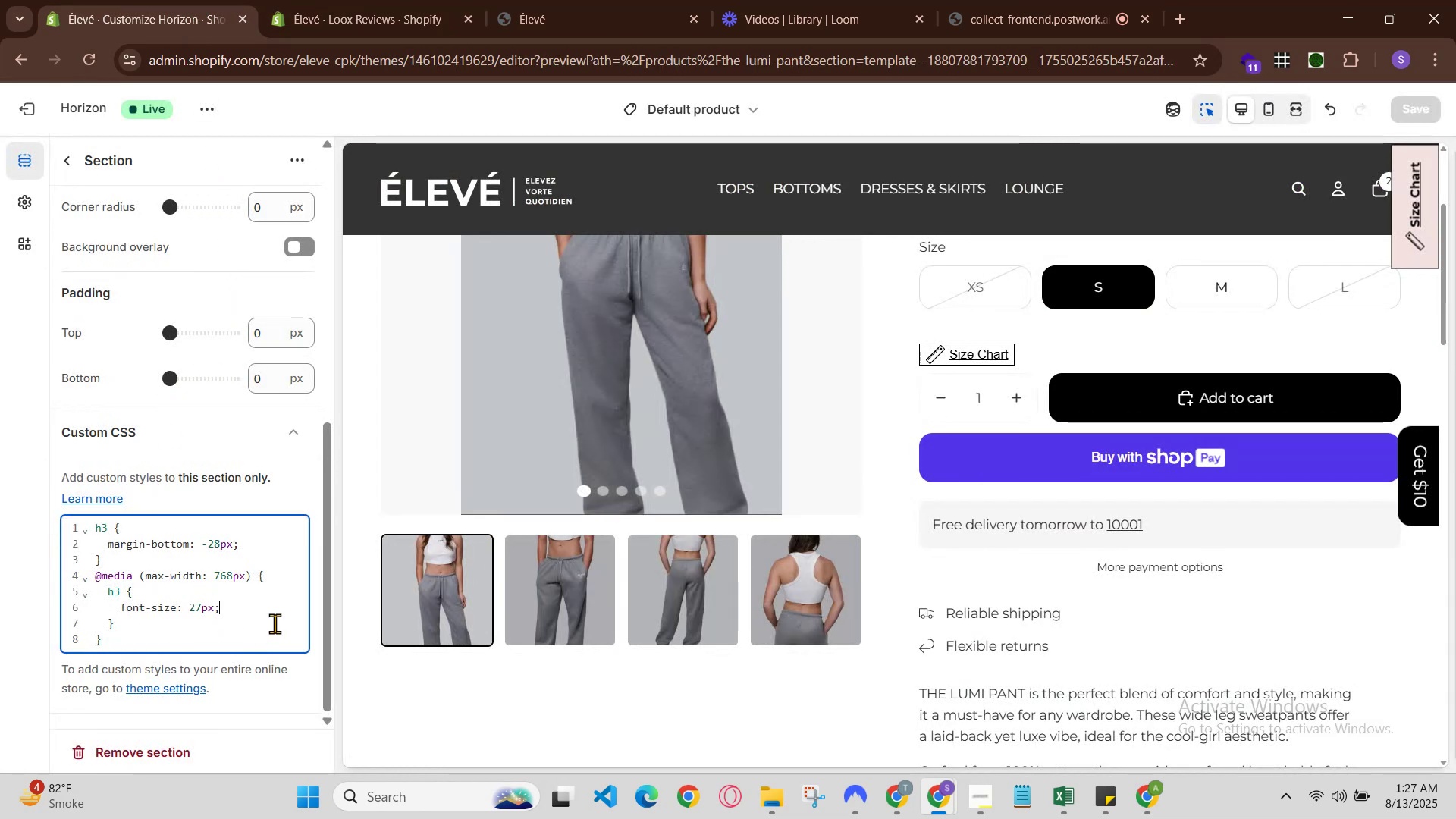 
key(ArrowLeft)
 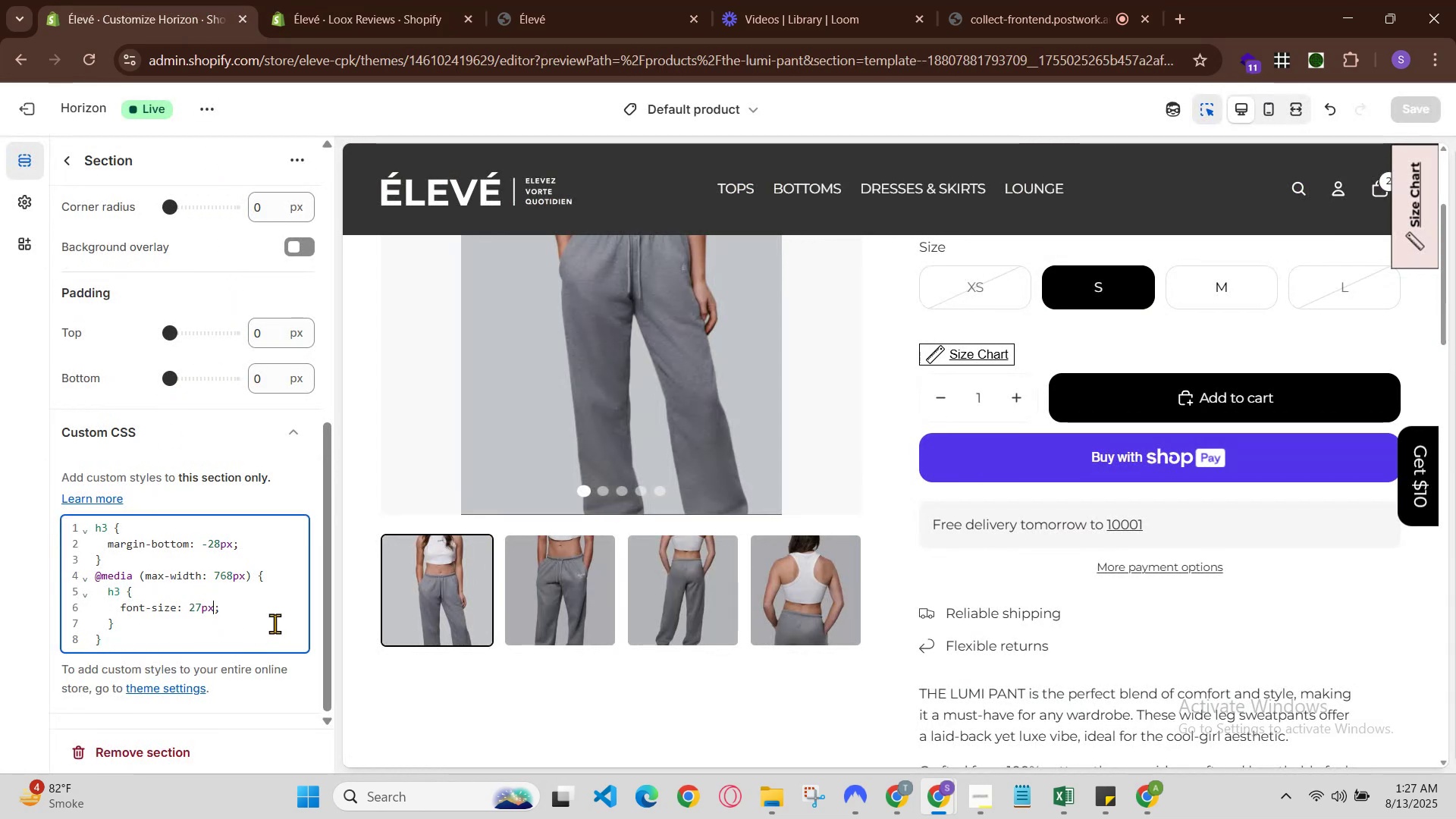 
key(ArrowLeft)
 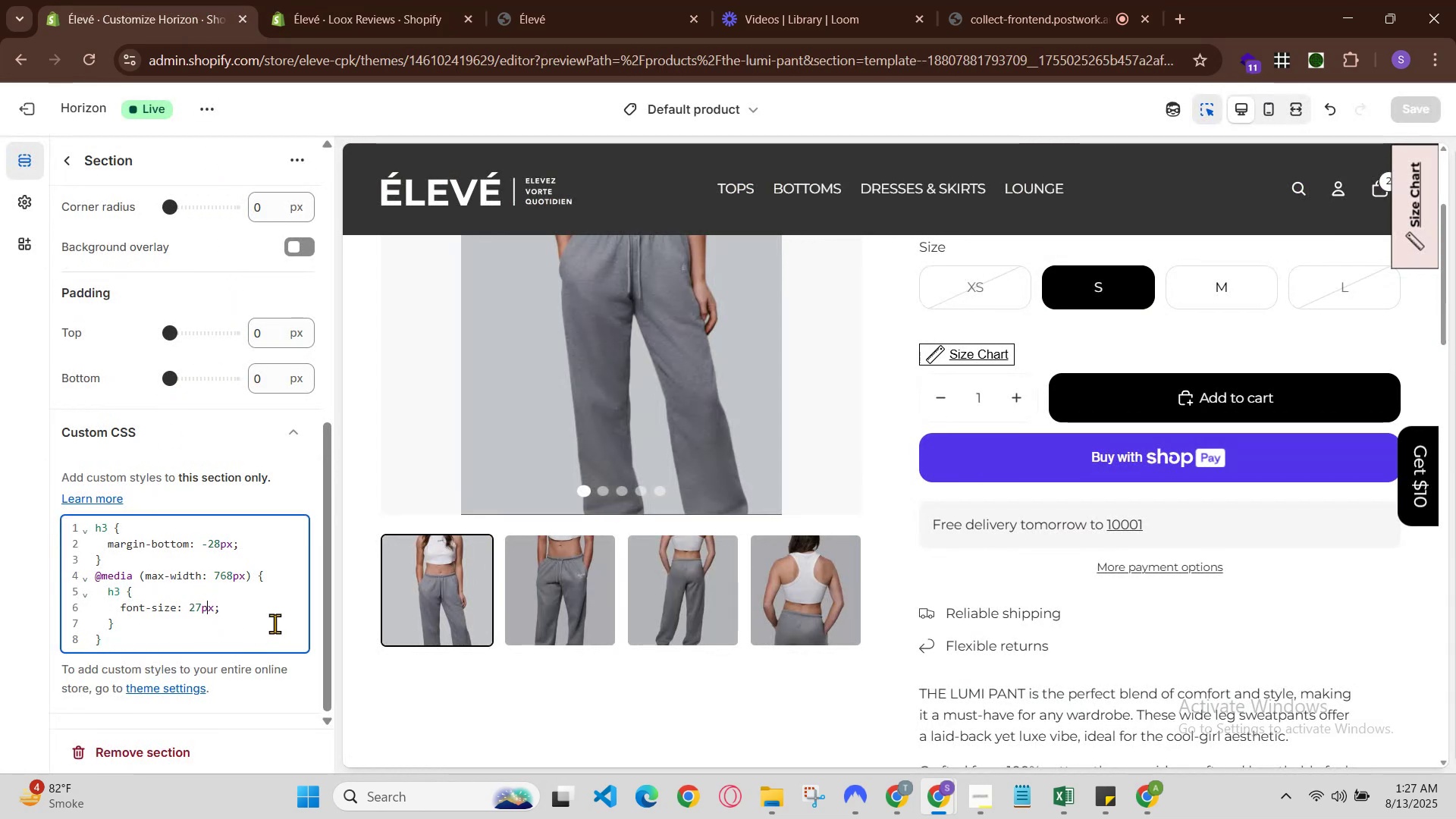 
key(ArrowLeft)
 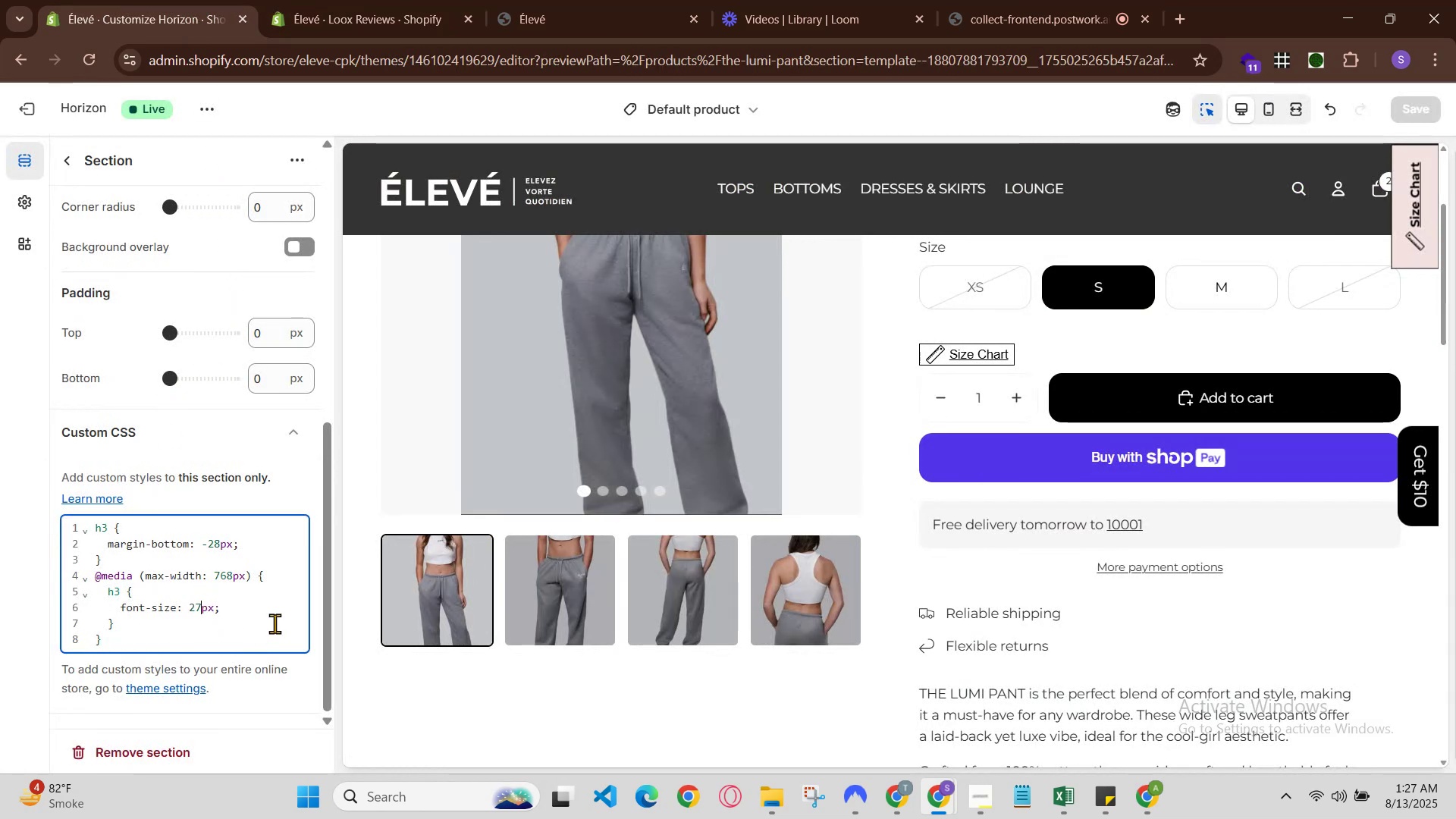 
key(ArrowLeft)
 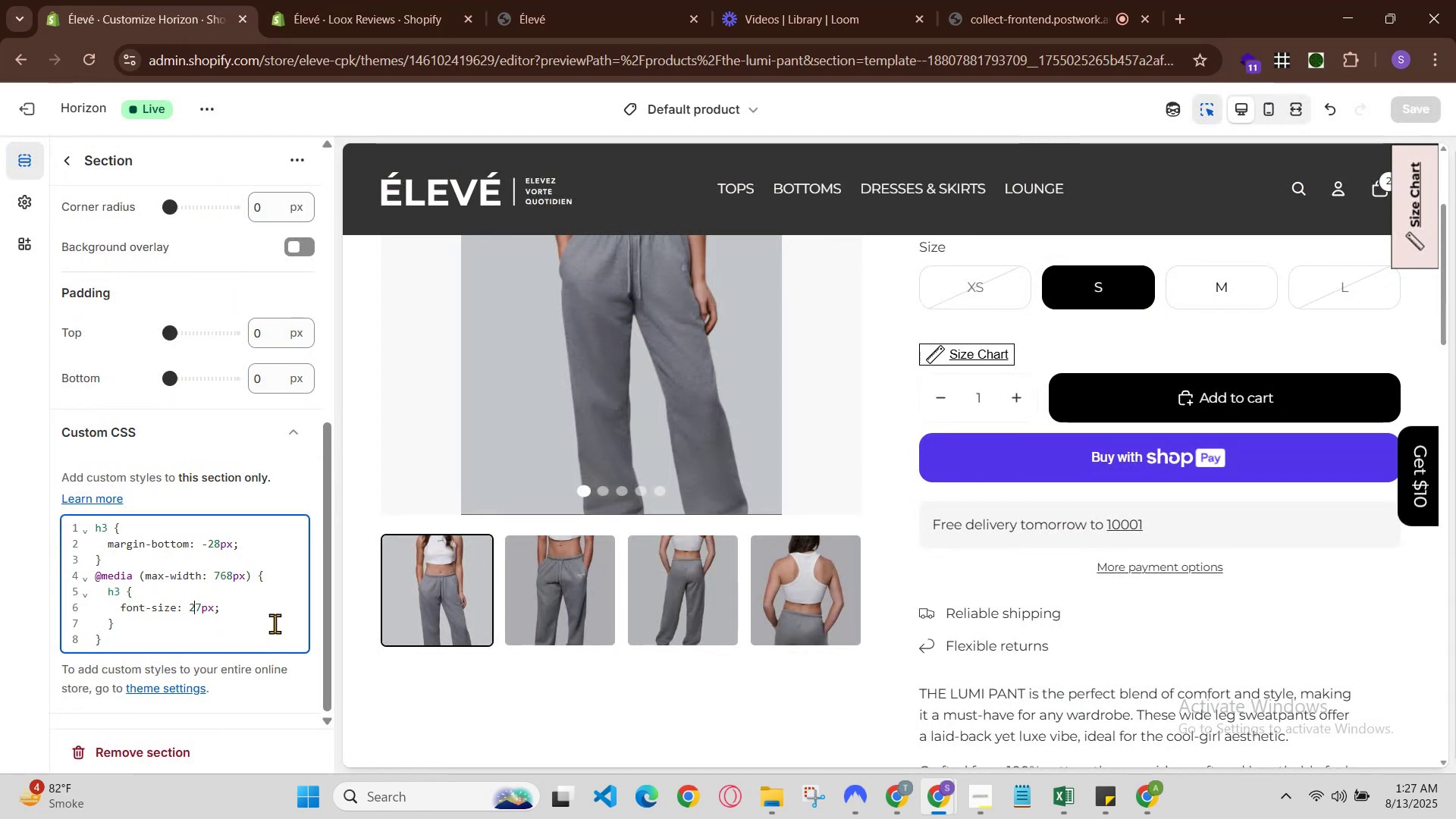 
key(ArrowLeft)
 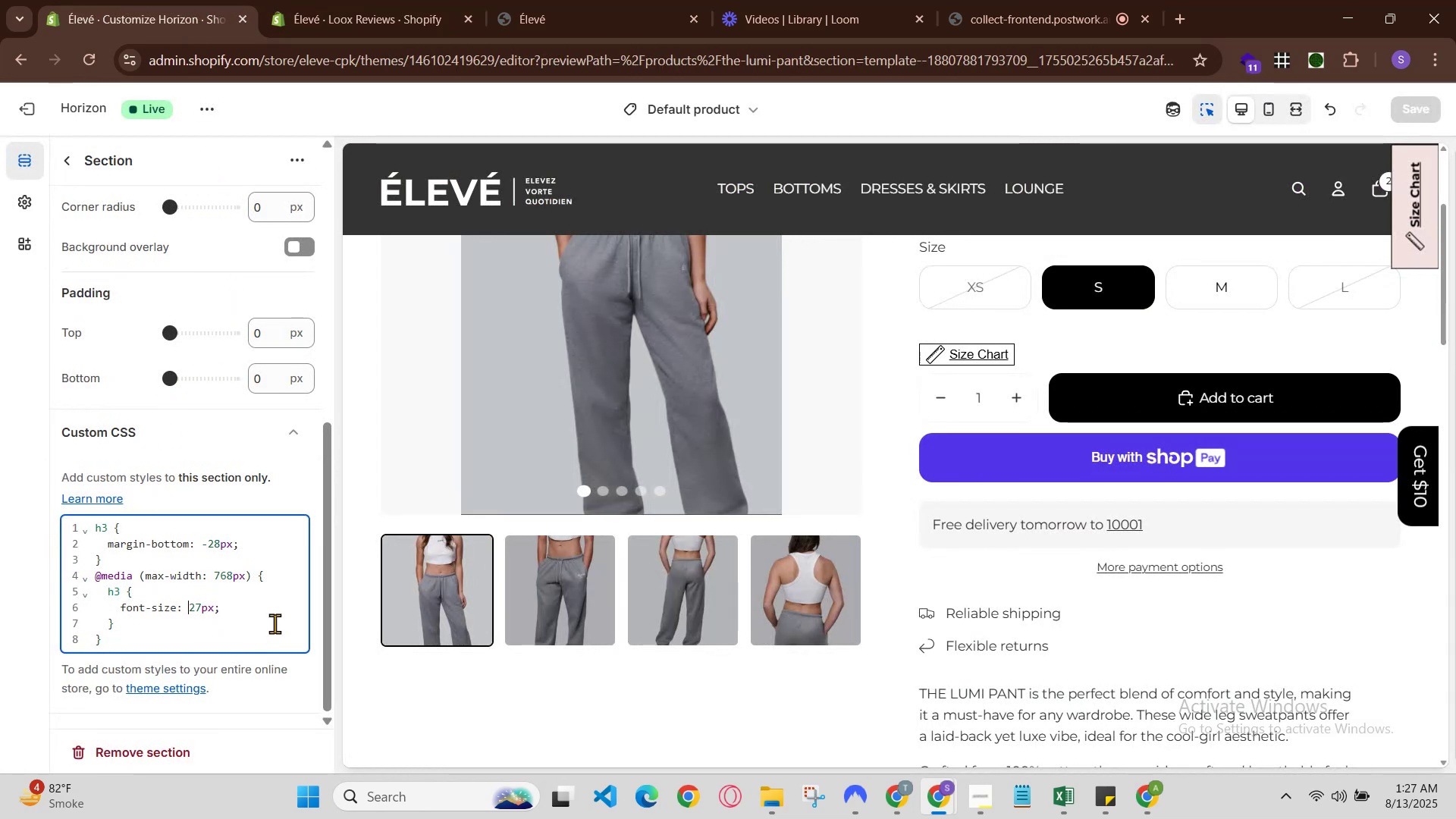 
key(ArrowLeft)
 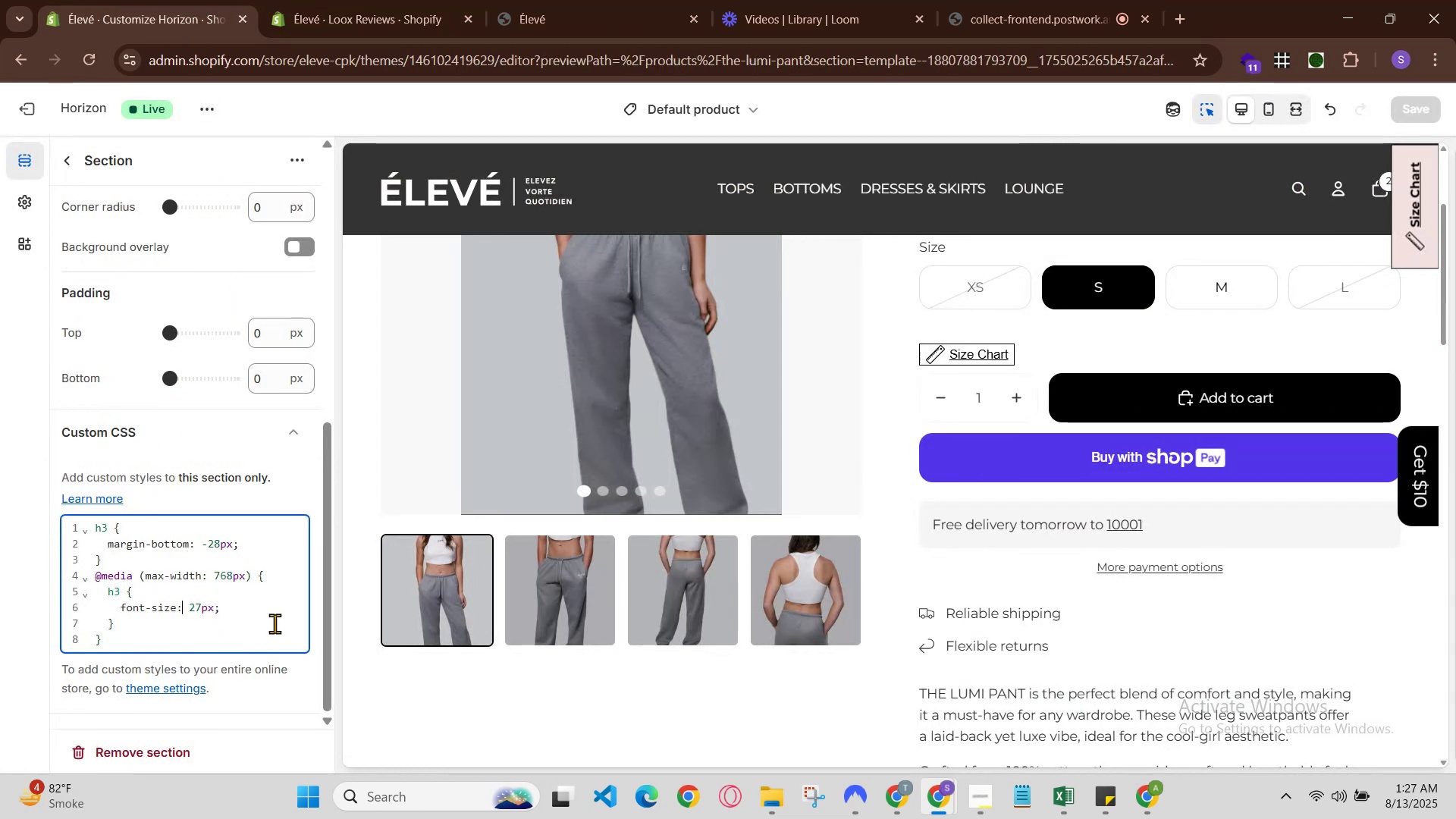 
key(ArrowLeft)
 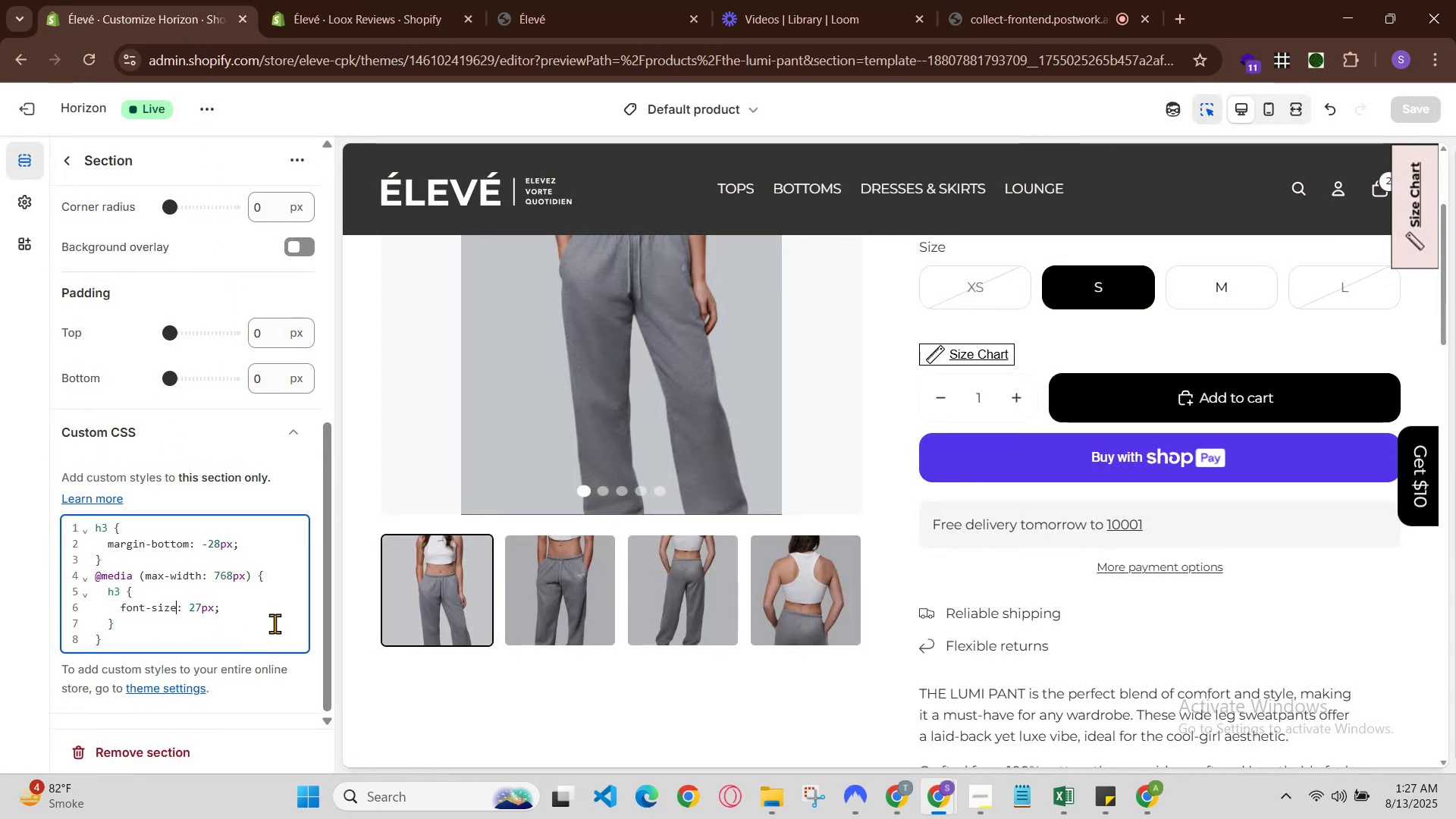 
key(ArrowLeft)
 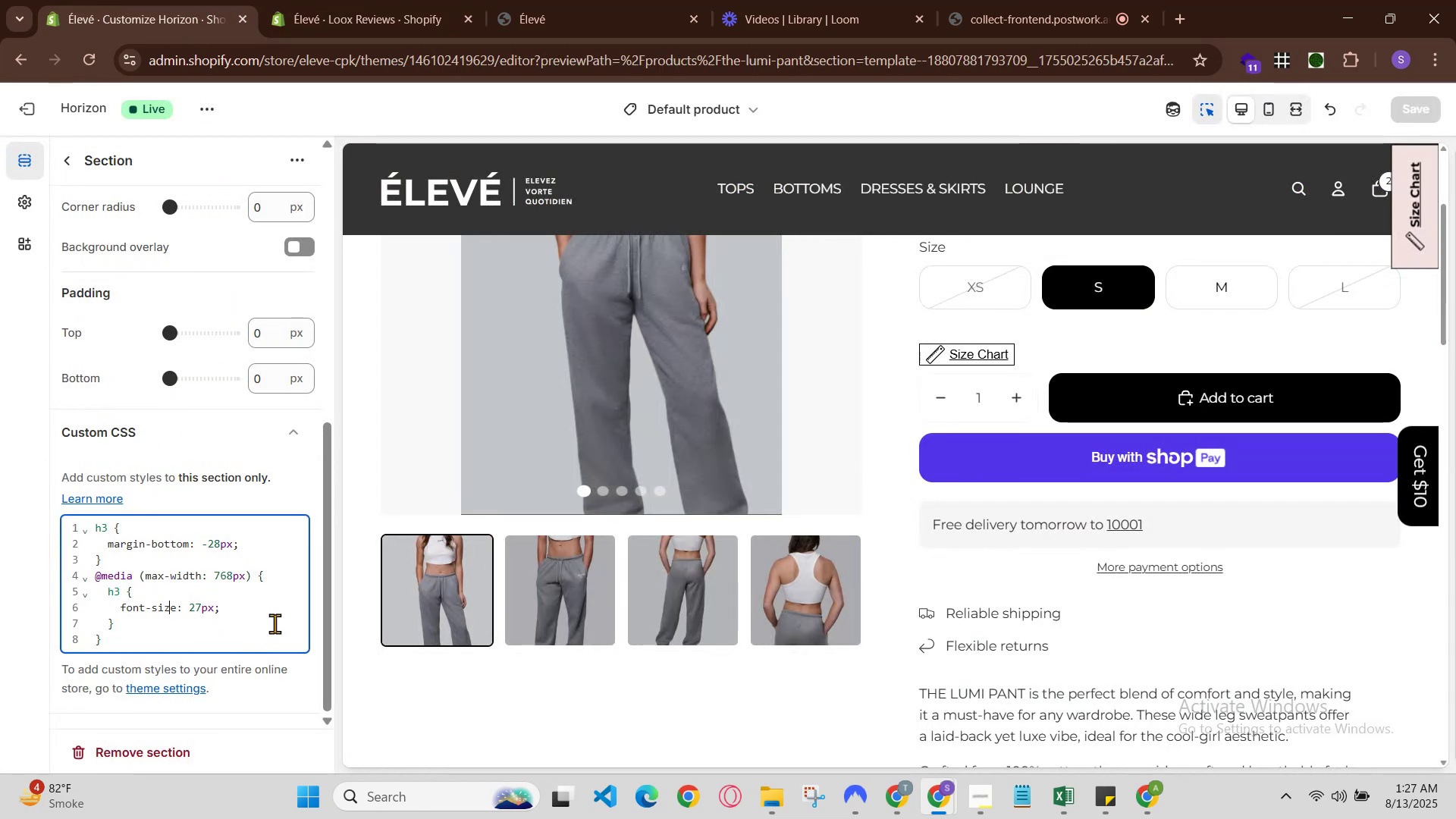 
key(ArrowLeft)
 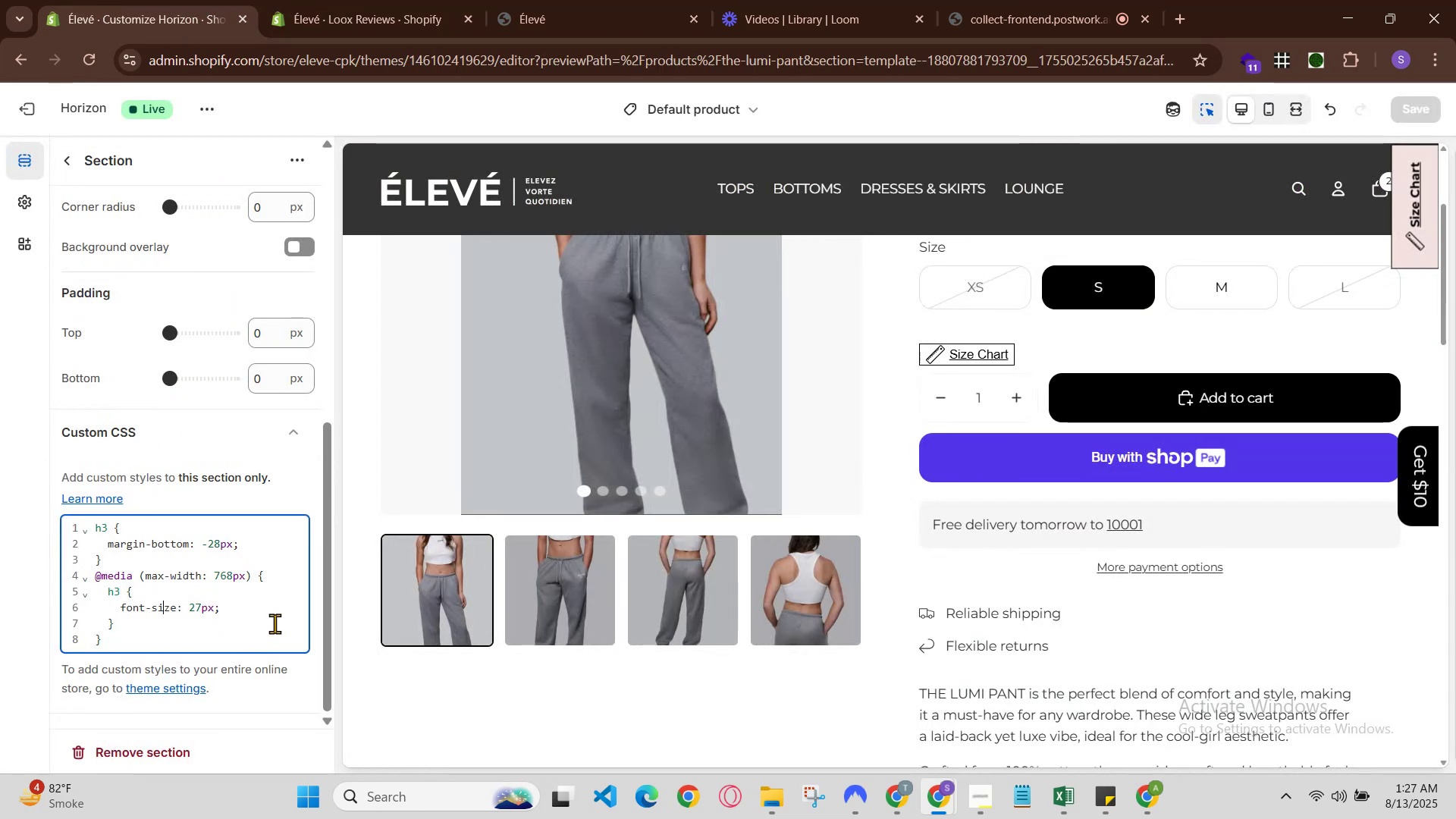 
key(ArrowLeft)
 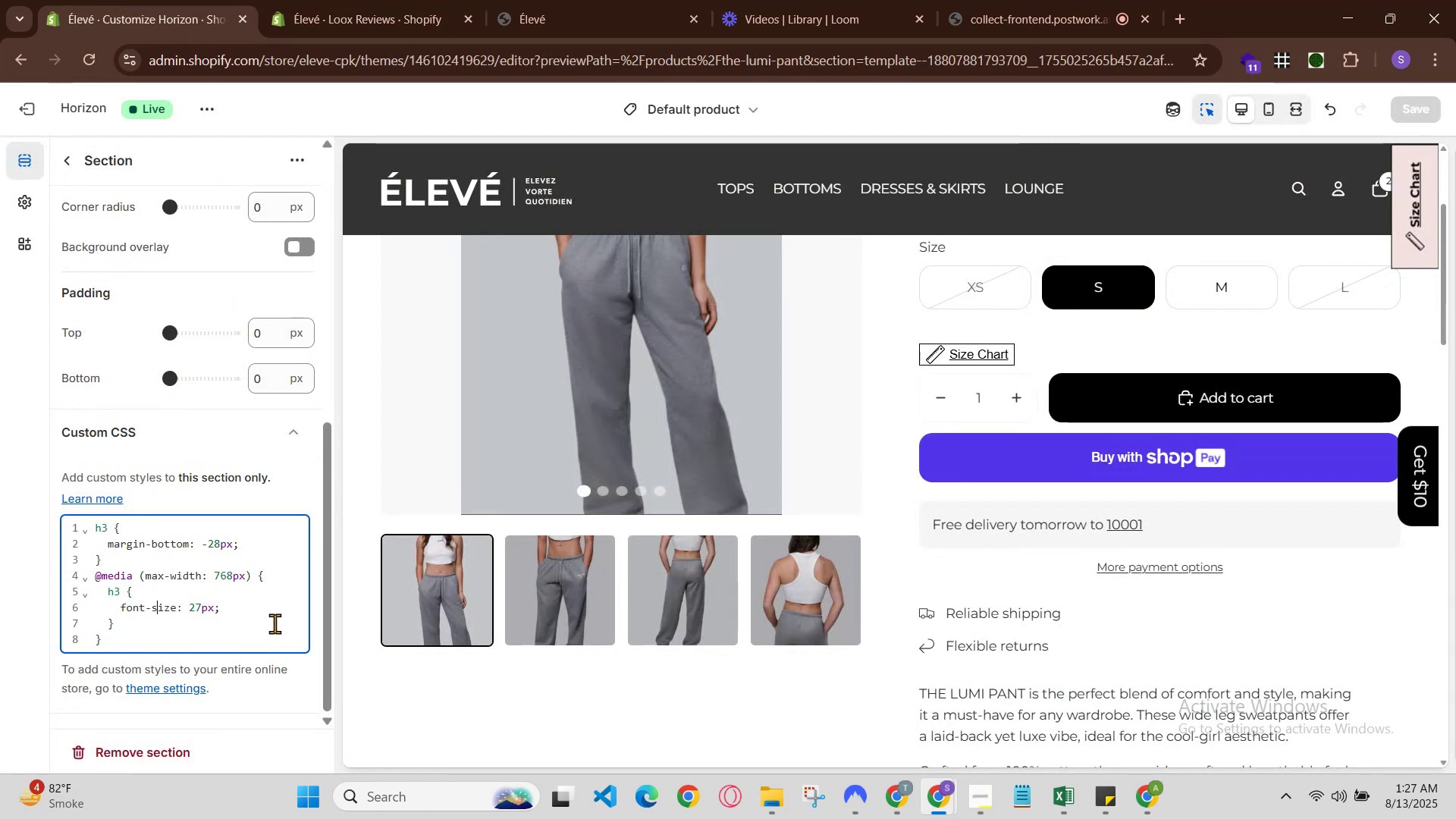 
key(ArrowLeft)
 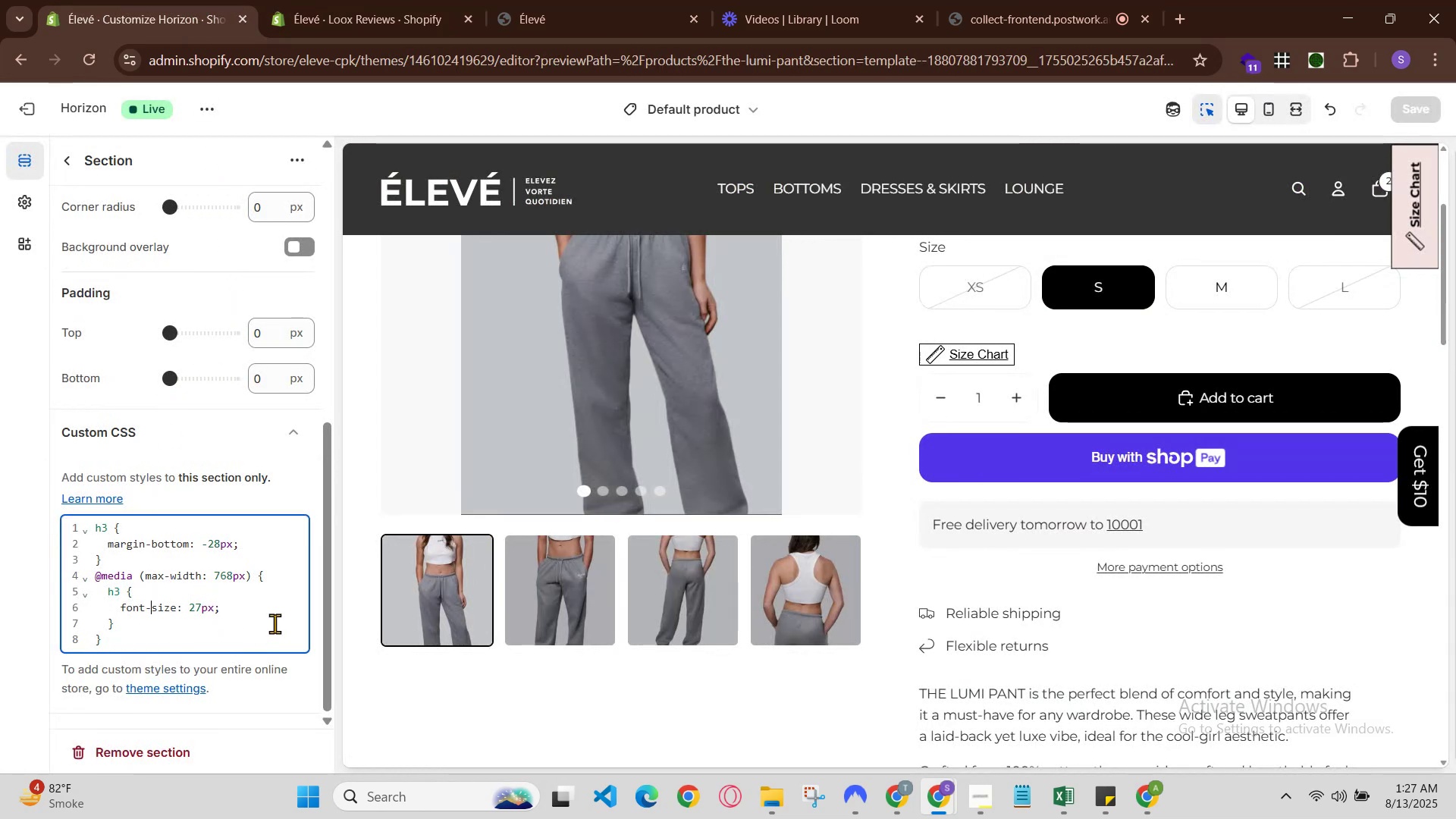 
key(ArrowLeft)
 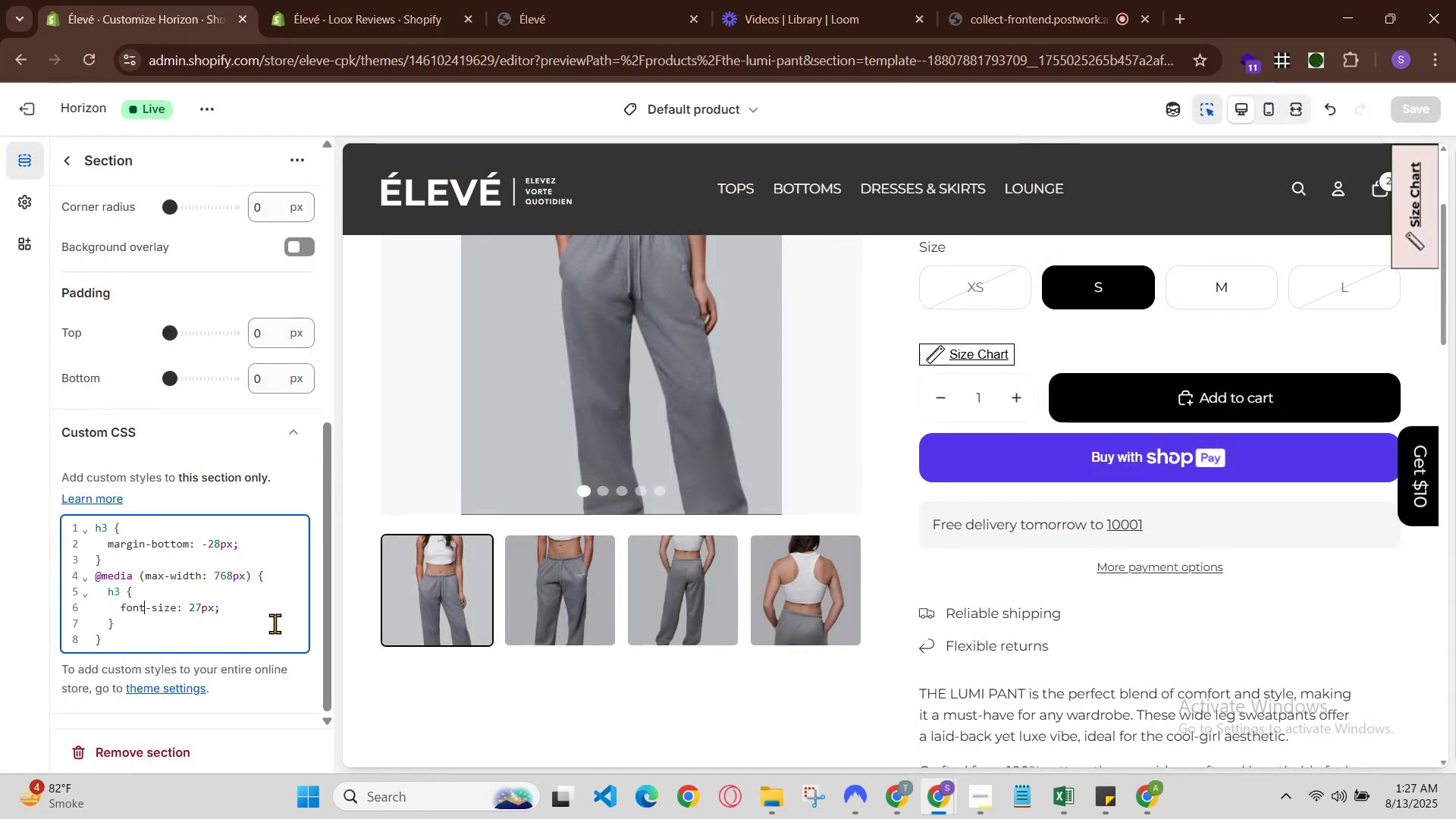 
hold_key(key=ArrowLeft, duration=0.65)
 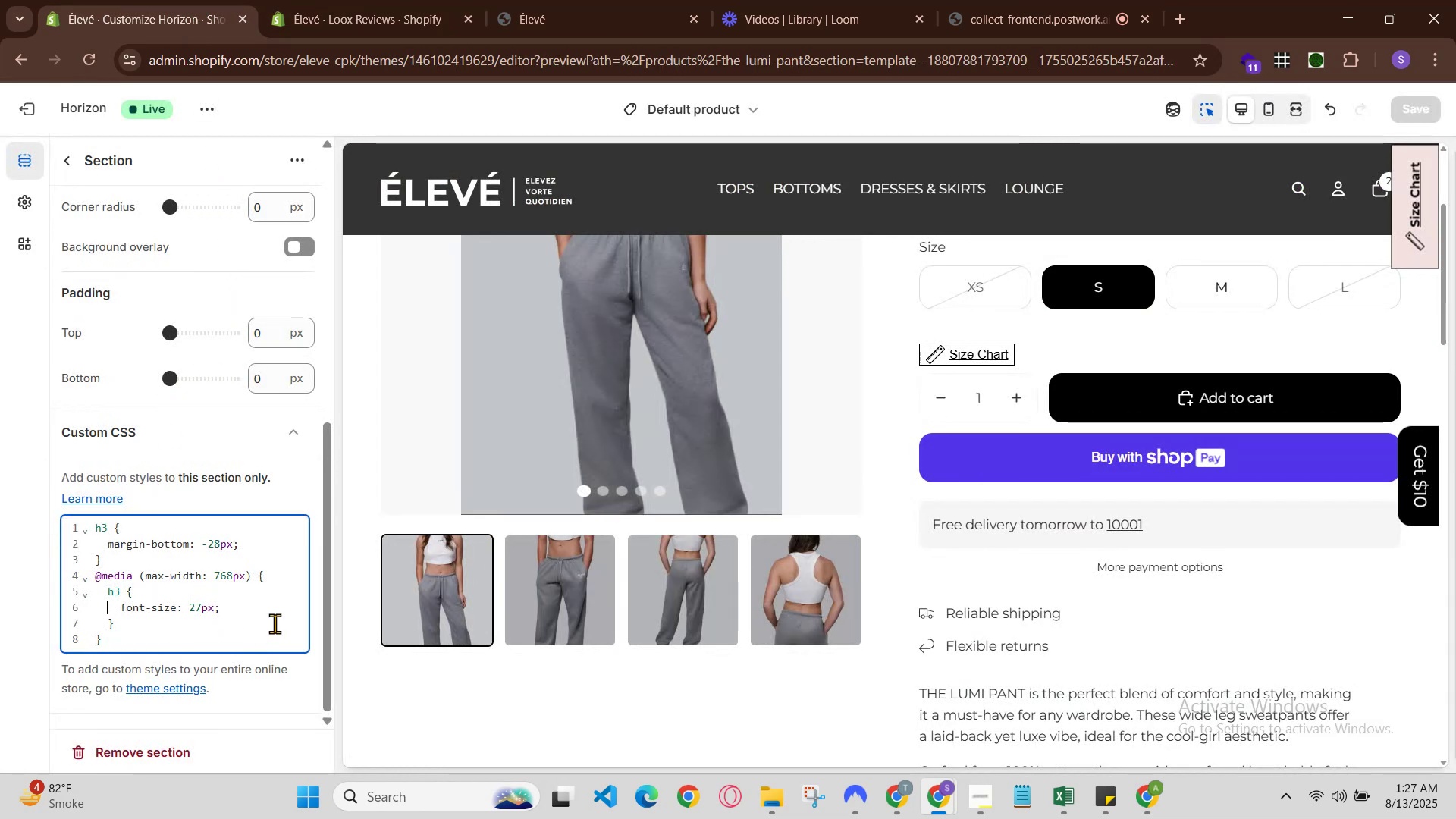 
key(ArrowLeft)
 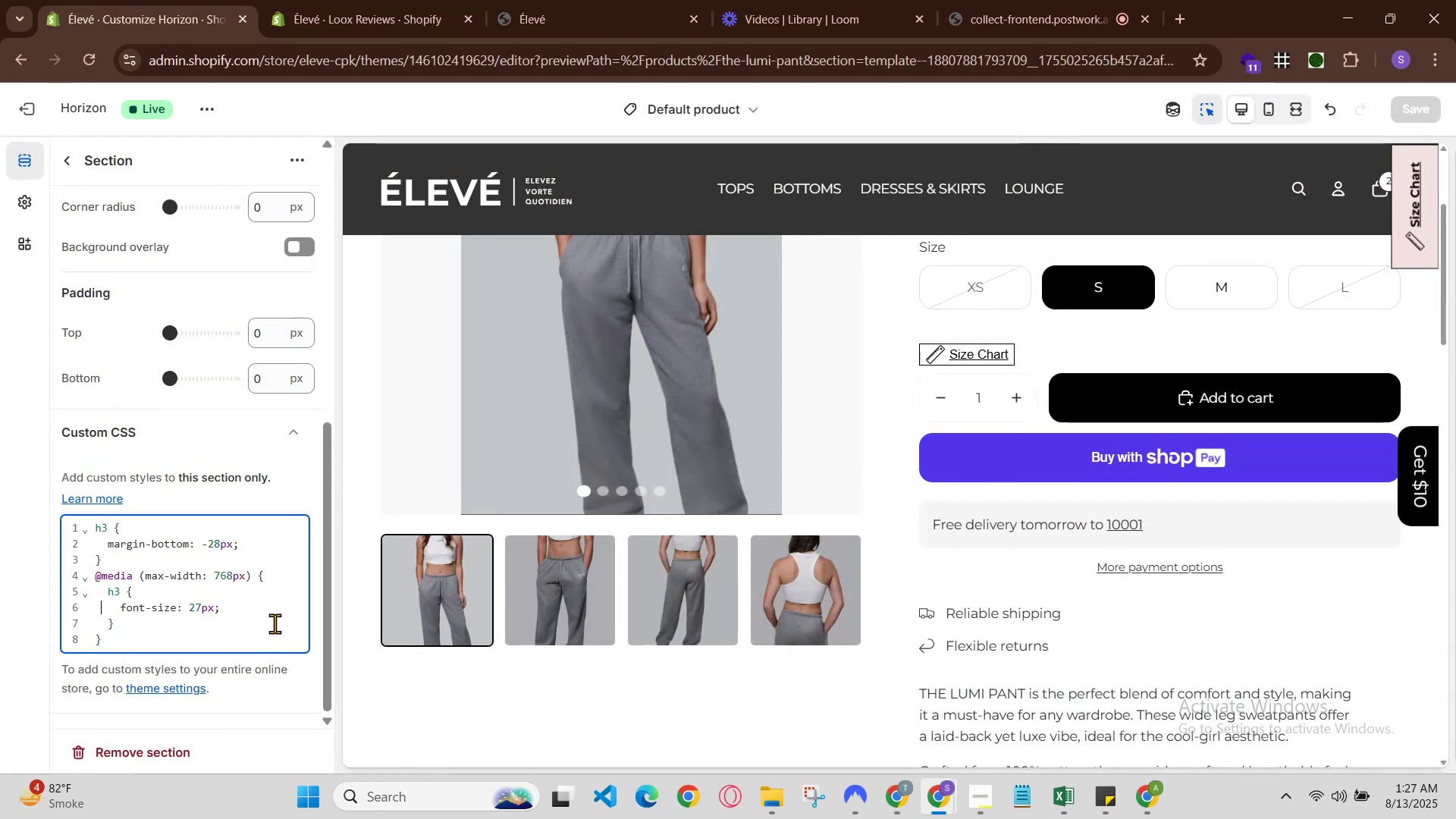 
key(ArrowLeft)
 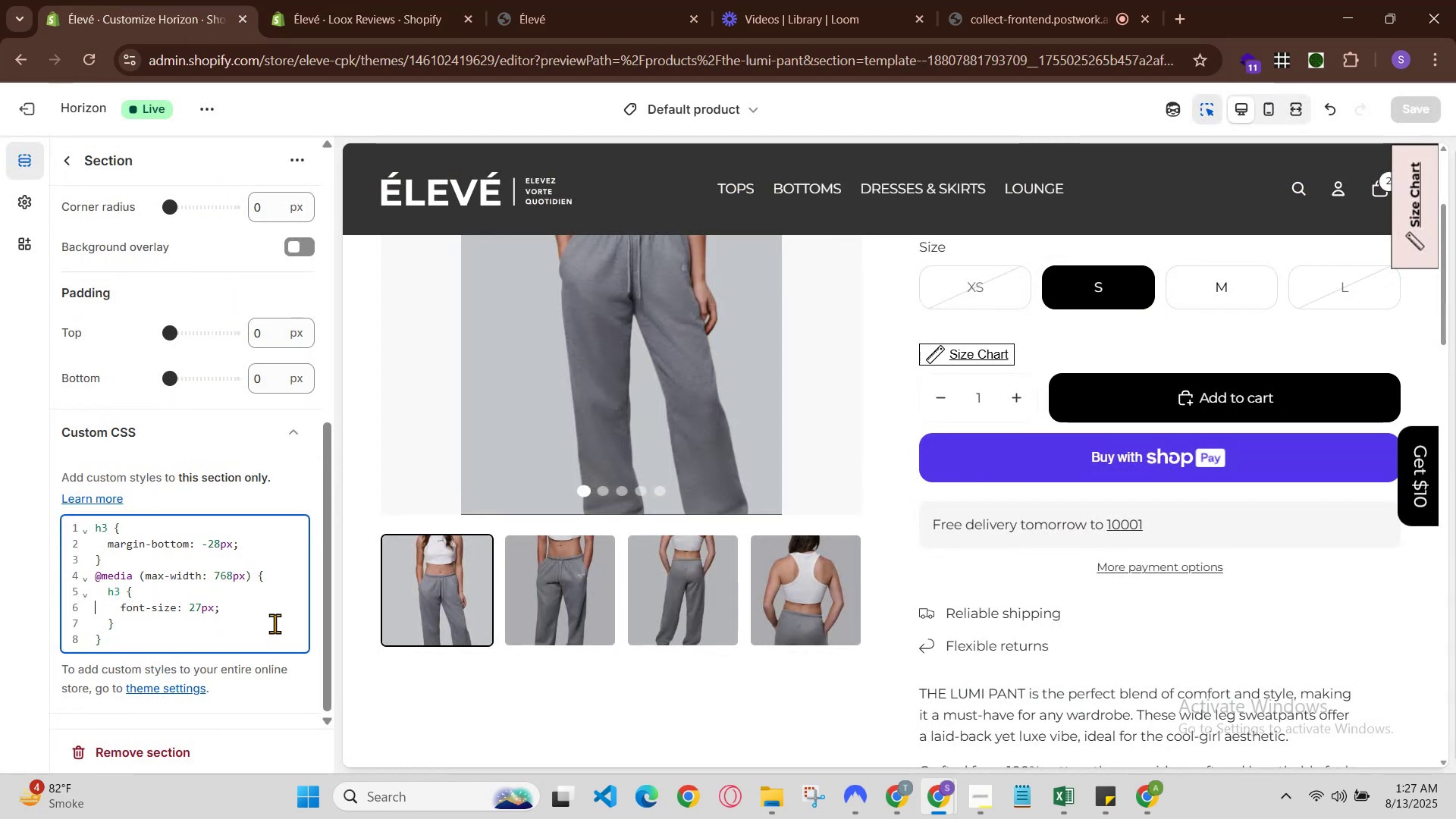 
key(ArrowLeft)
 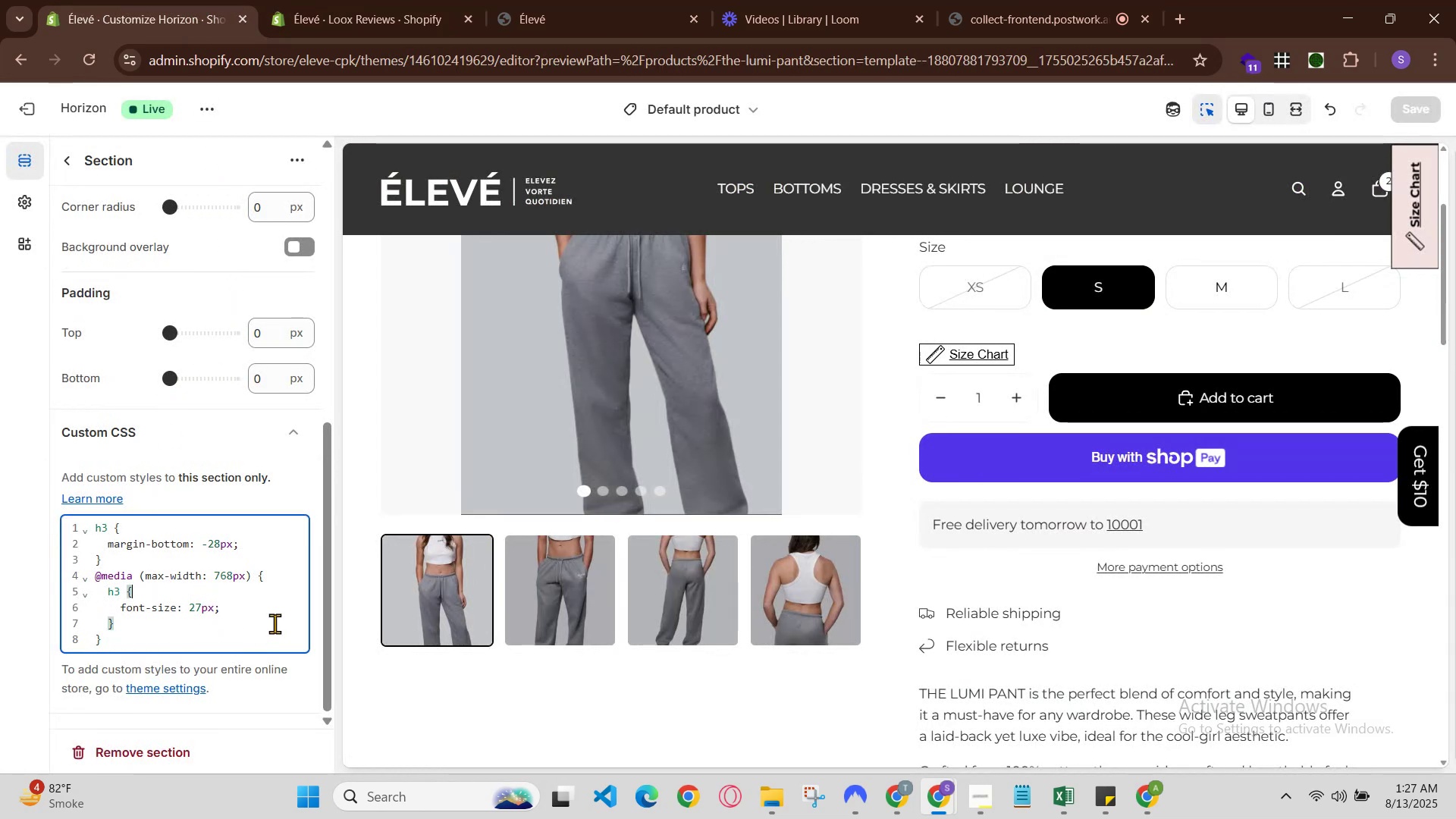 
key(ArrowLeft)
 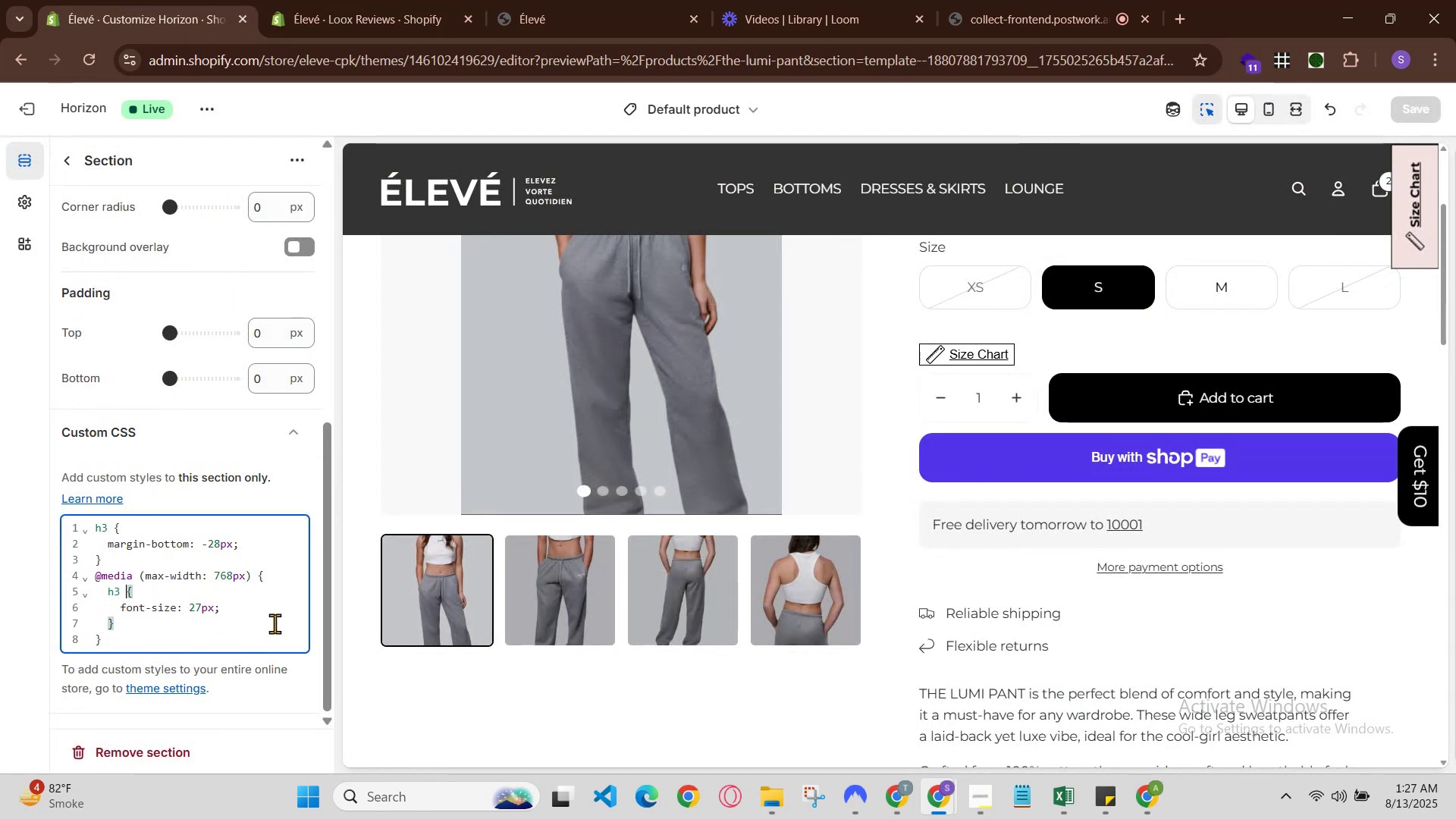 
key(ArrowLeft)
 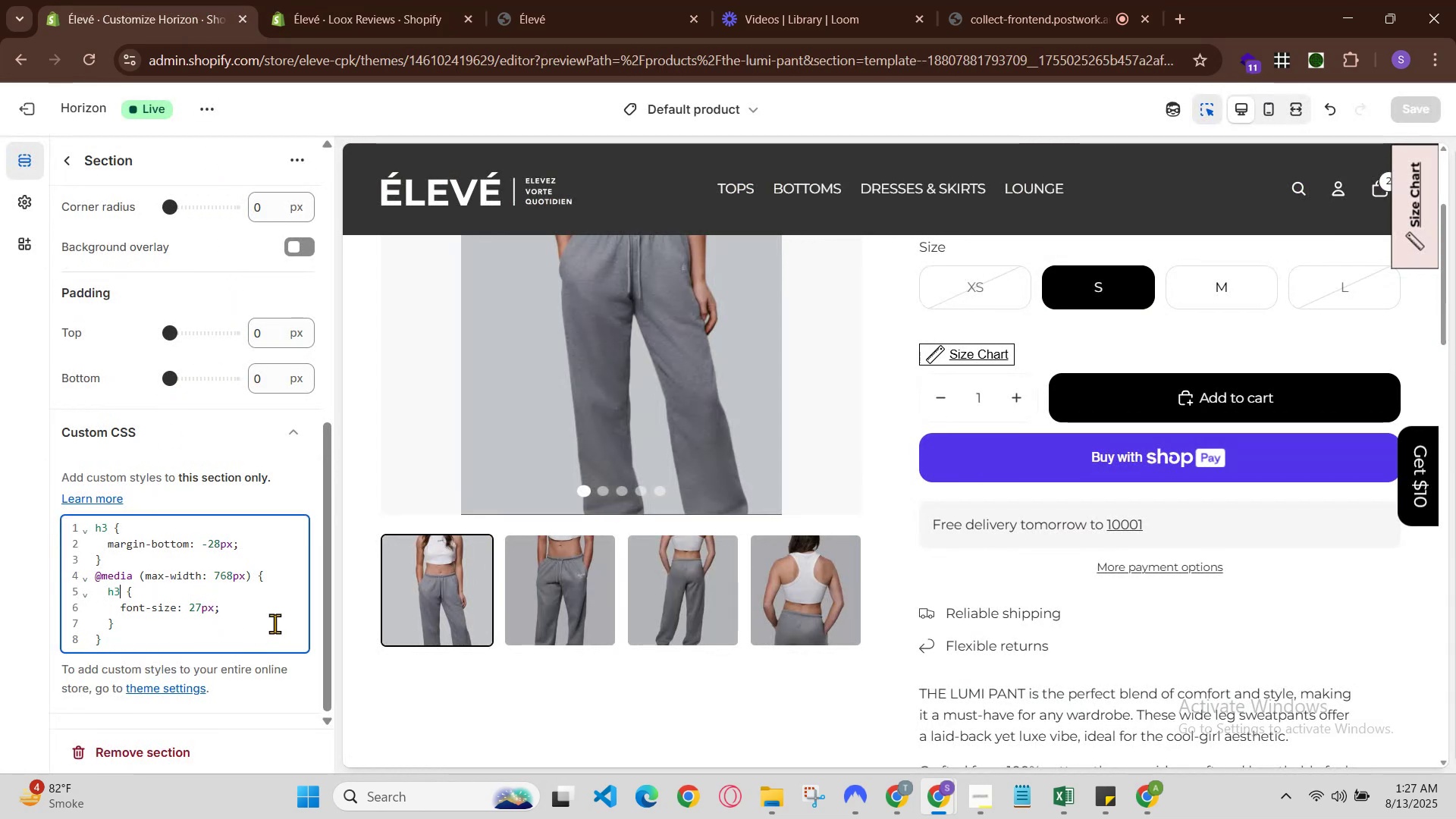 
key(ArrowLeft)
 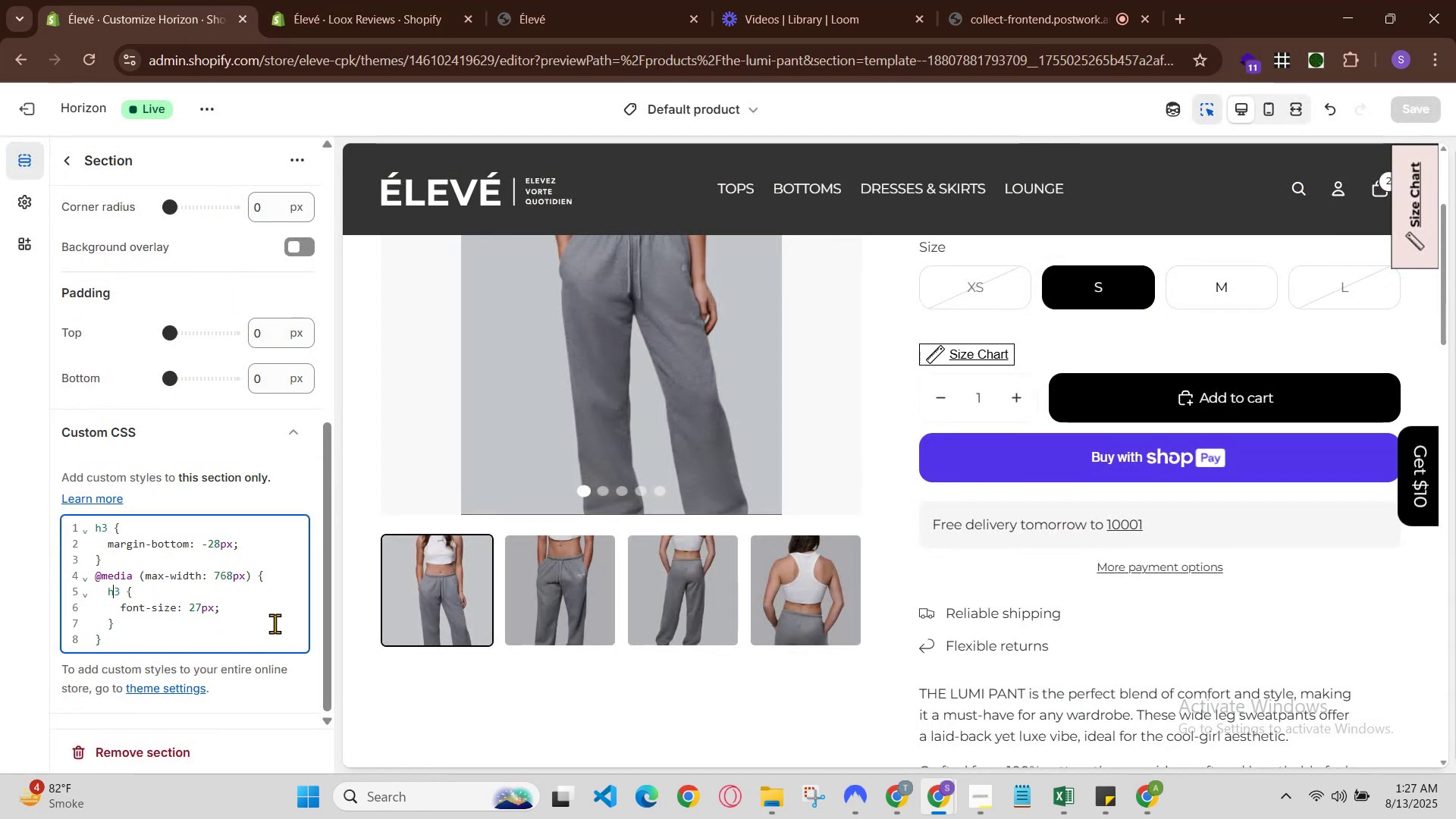 
key(ArrowLeft)
 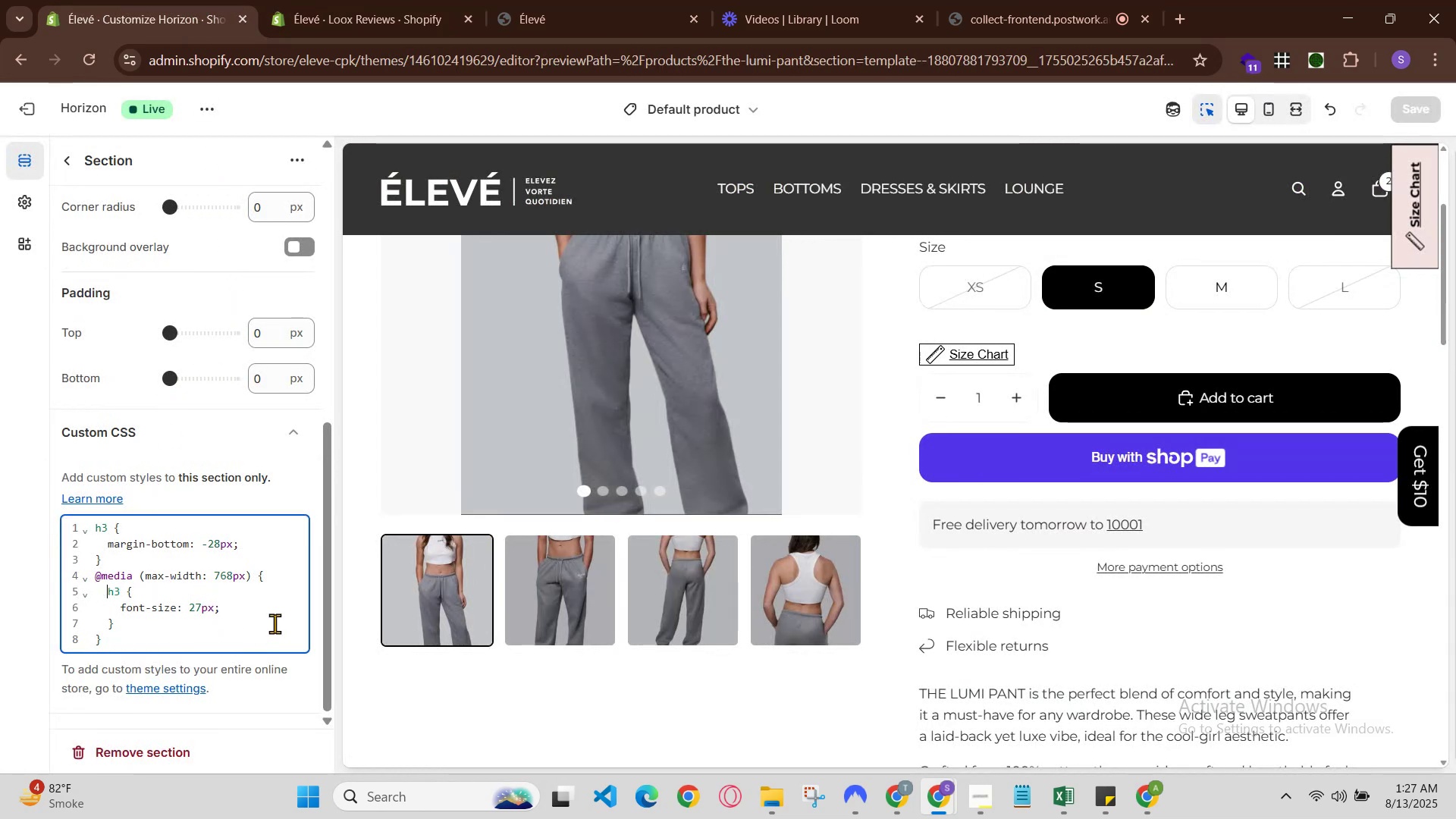 
key(ArrowLeft)
 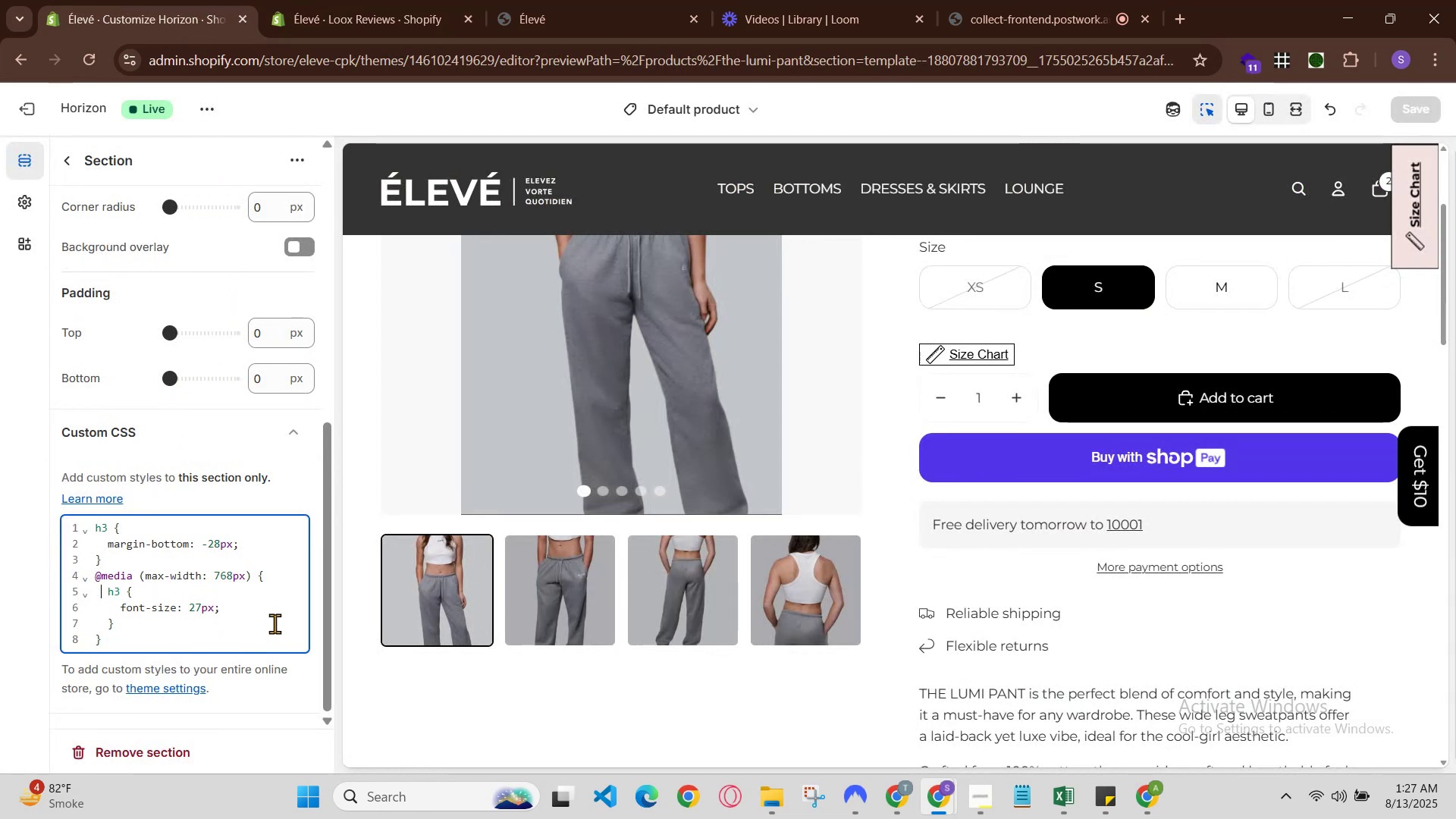 
key(ArrowLeft)
 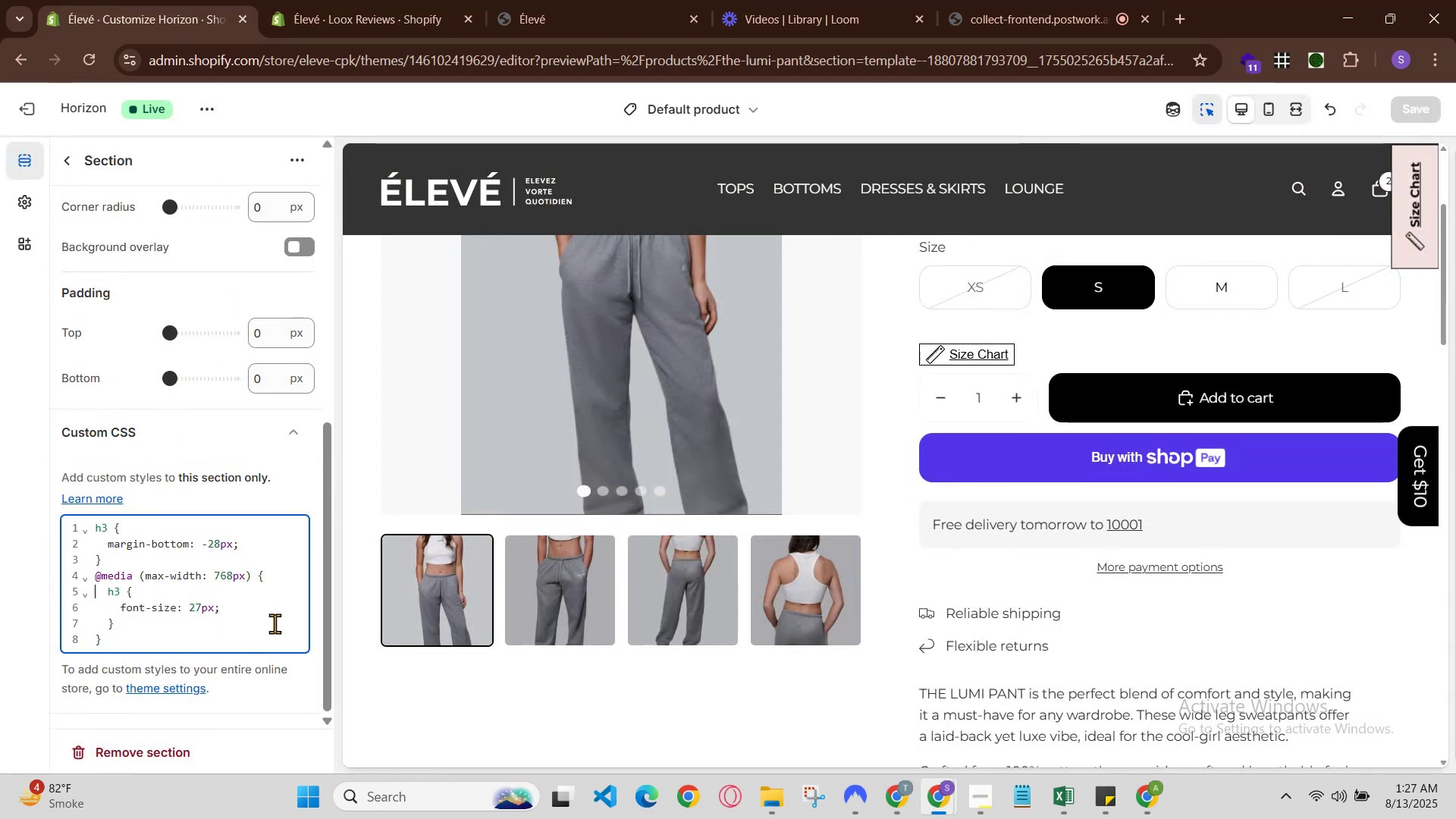 
key(ArrowLeft)
 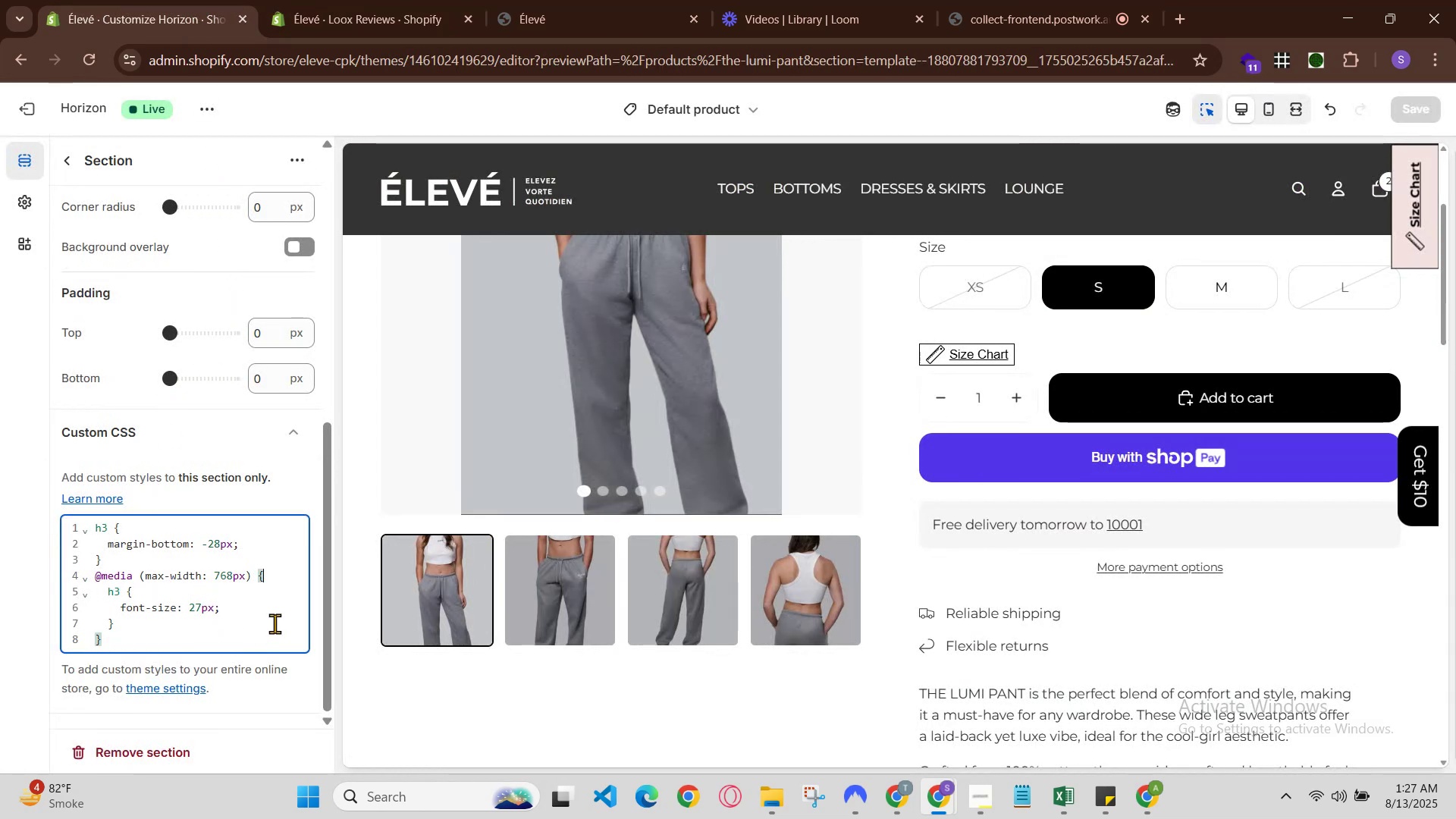 
hold_key(key=ArrowLeft, duration=0.92)
 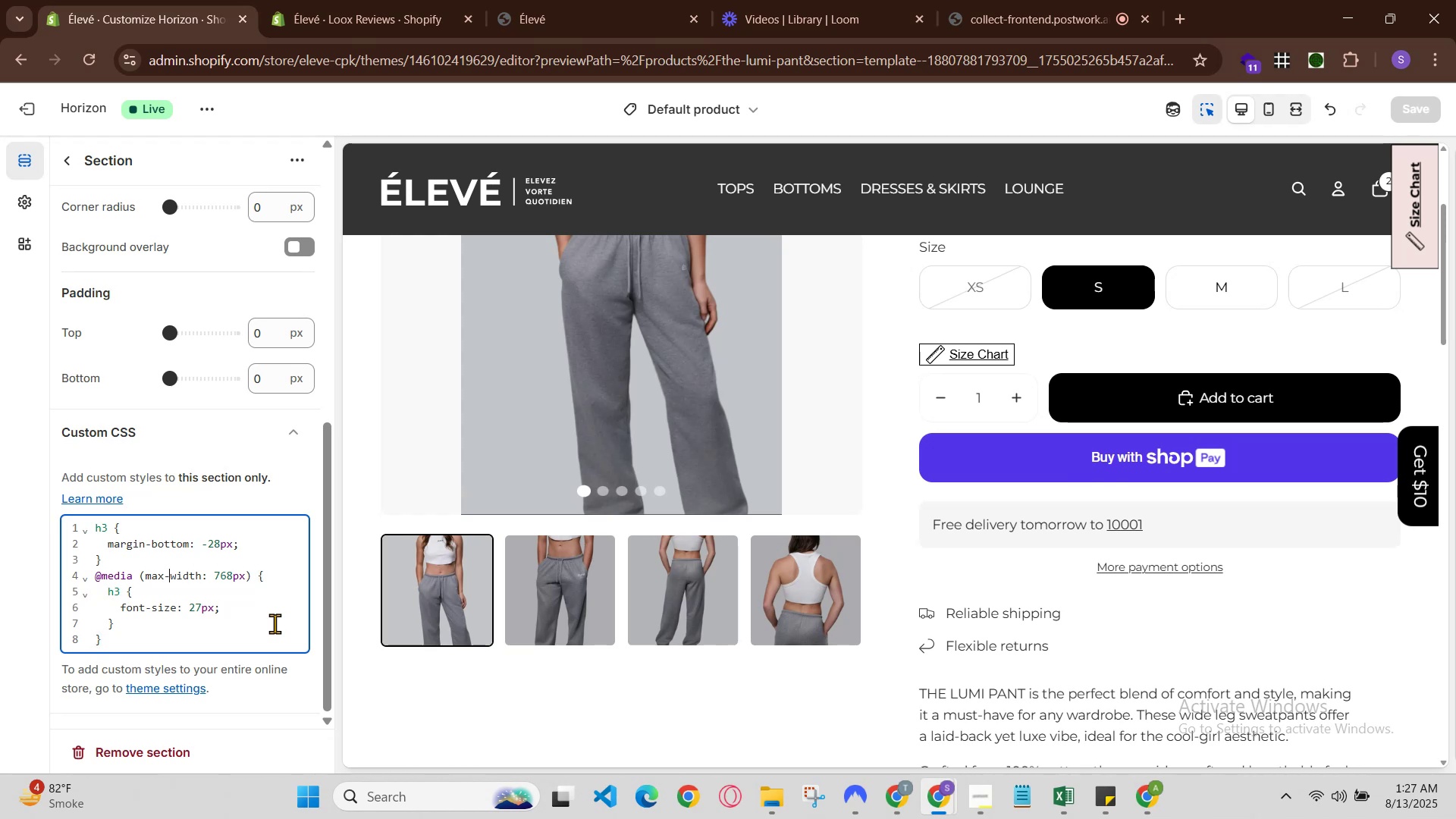 
key(ArrowLeft)
 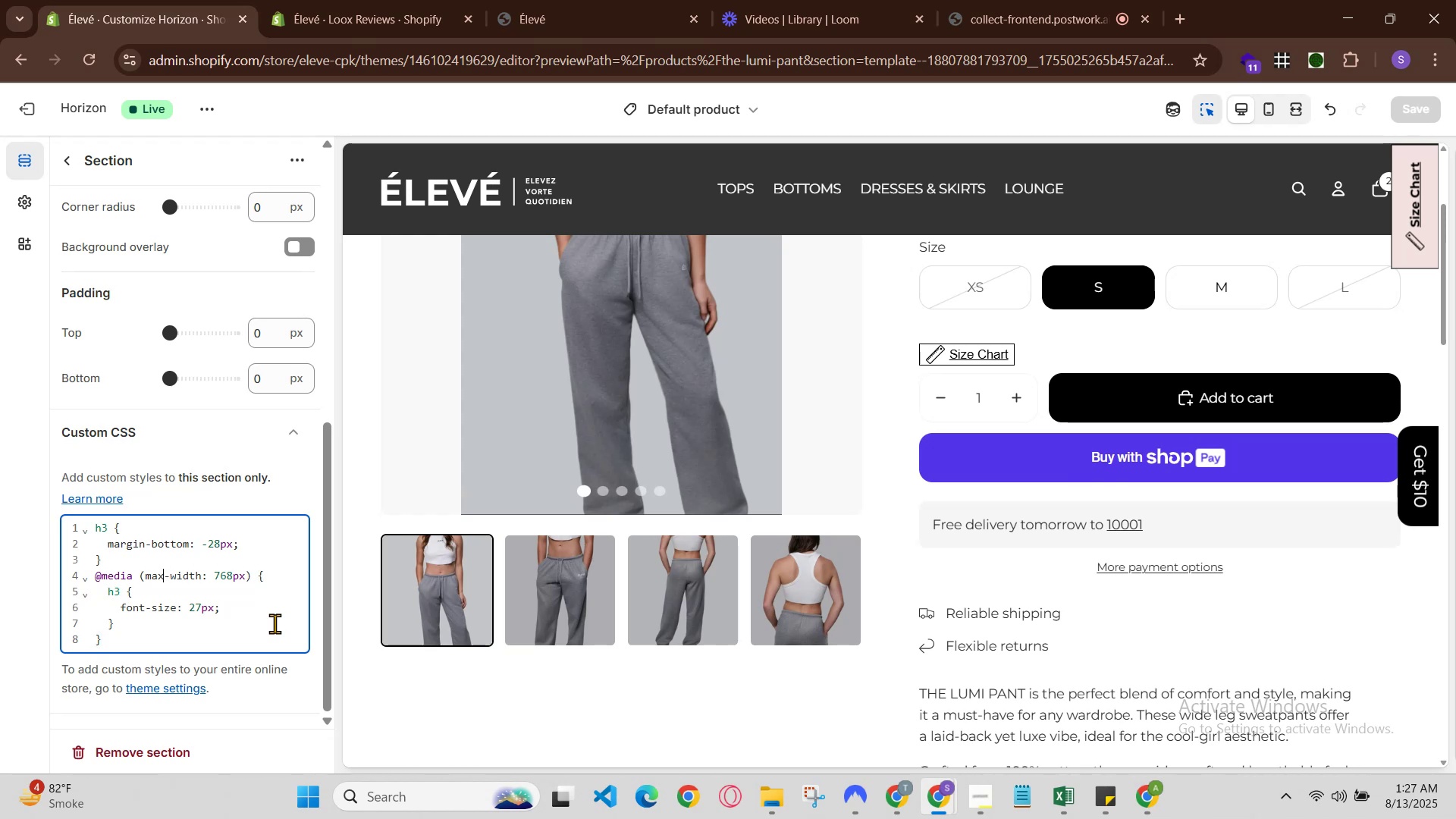 
key(ArrowLeft)
 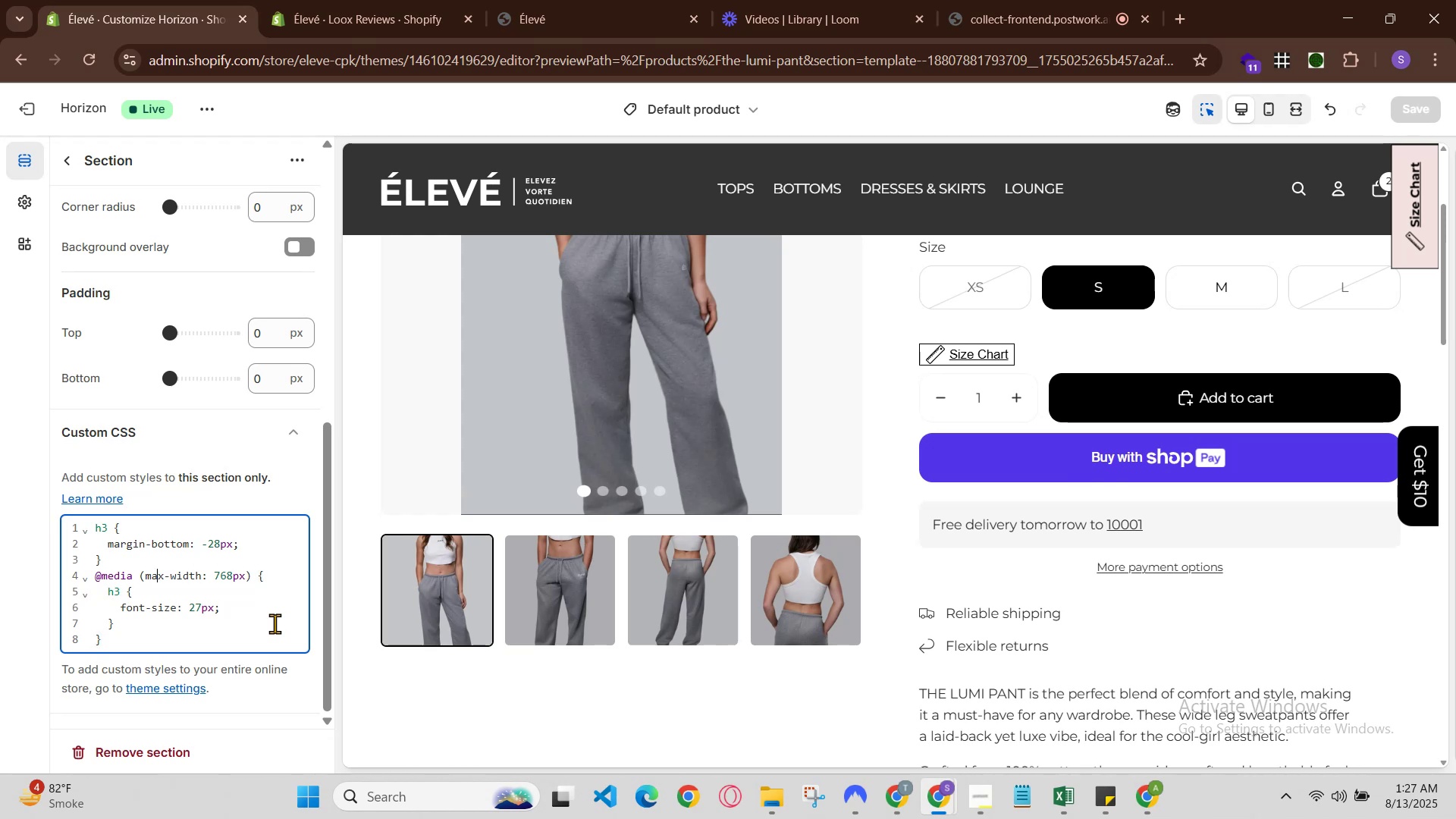 
key(ArrowLeft)
 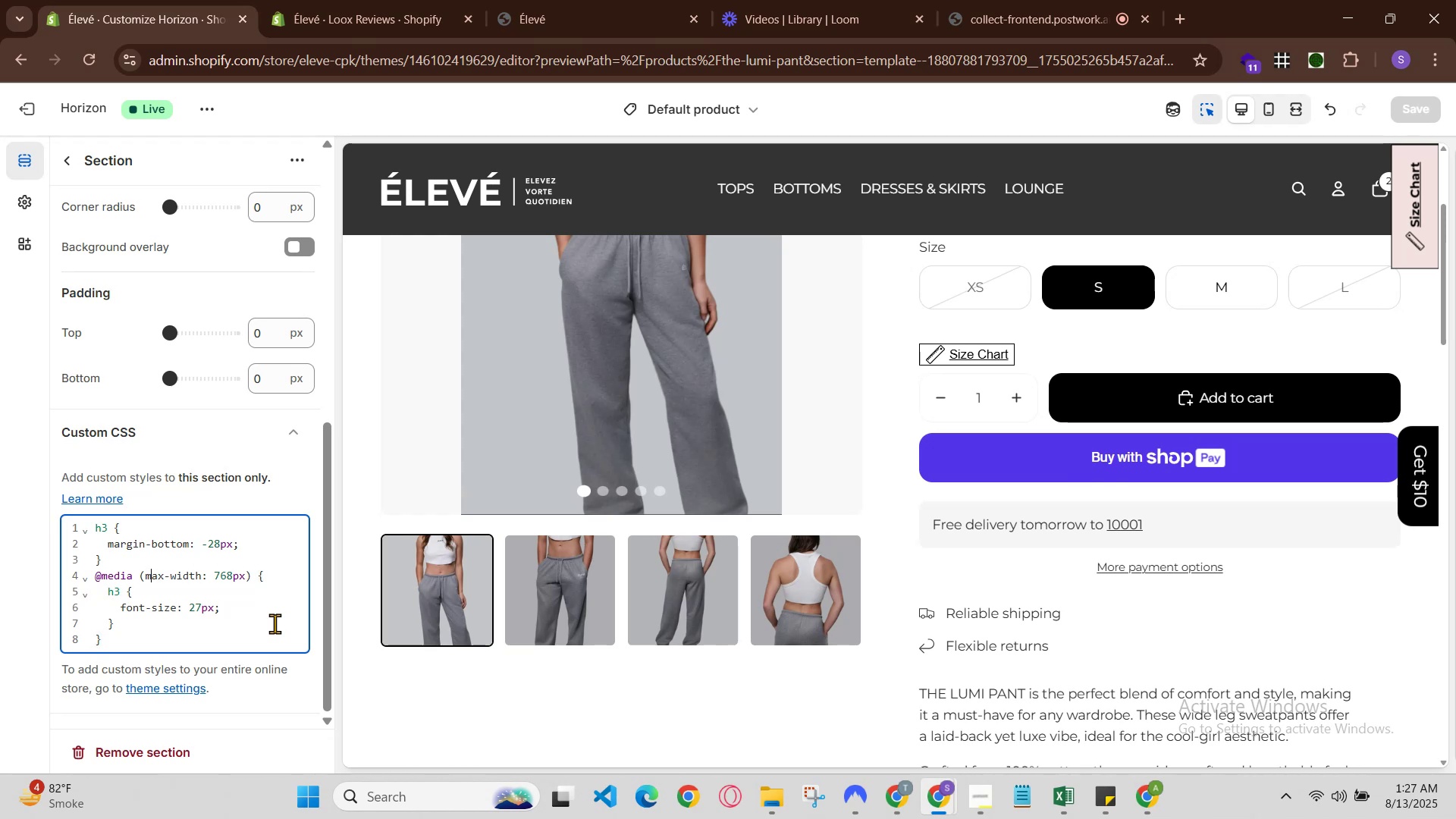 
hold_key(key=ArrowLeft, duration=0.71)
 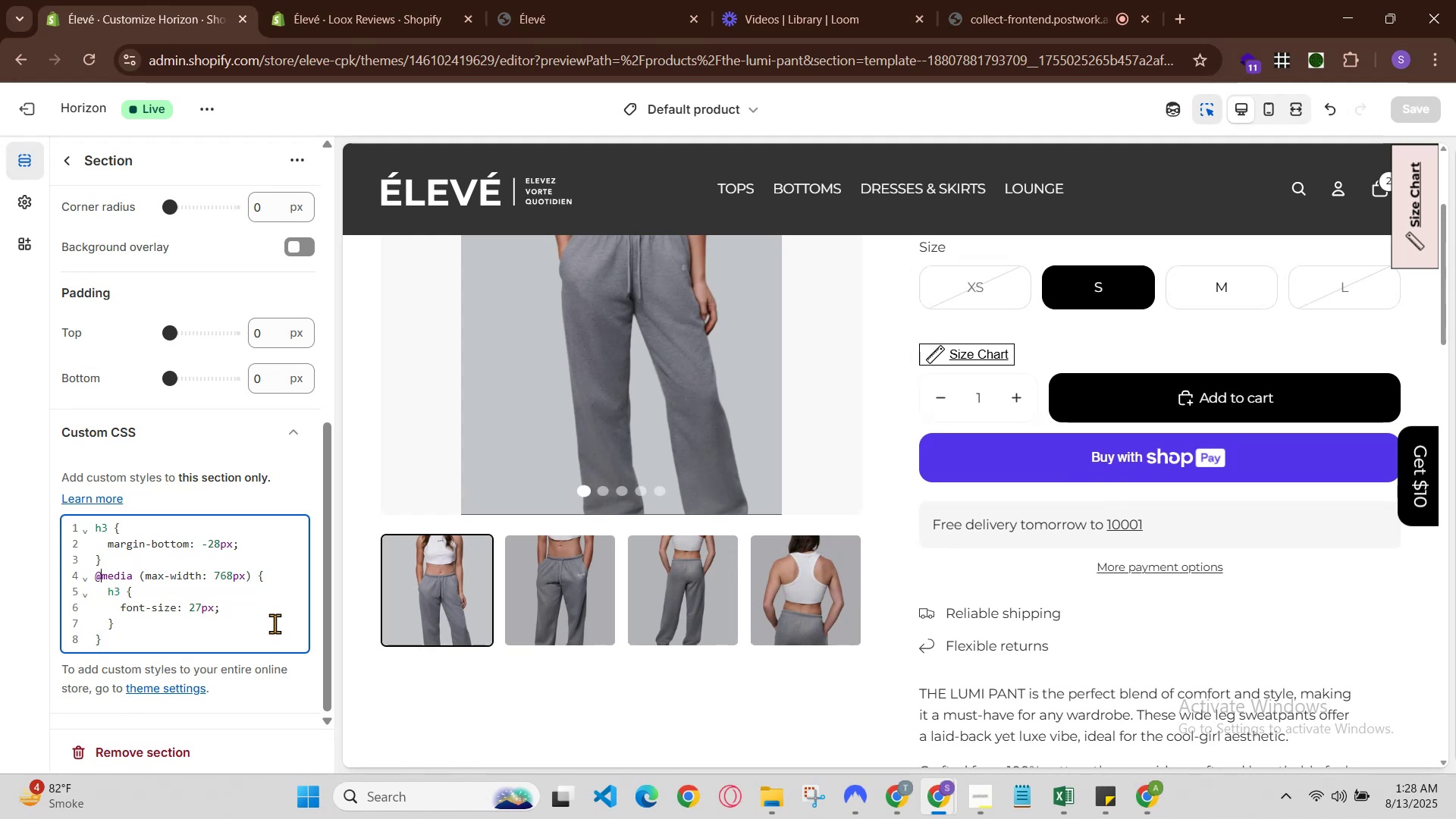 
key(ArrowLeft)
 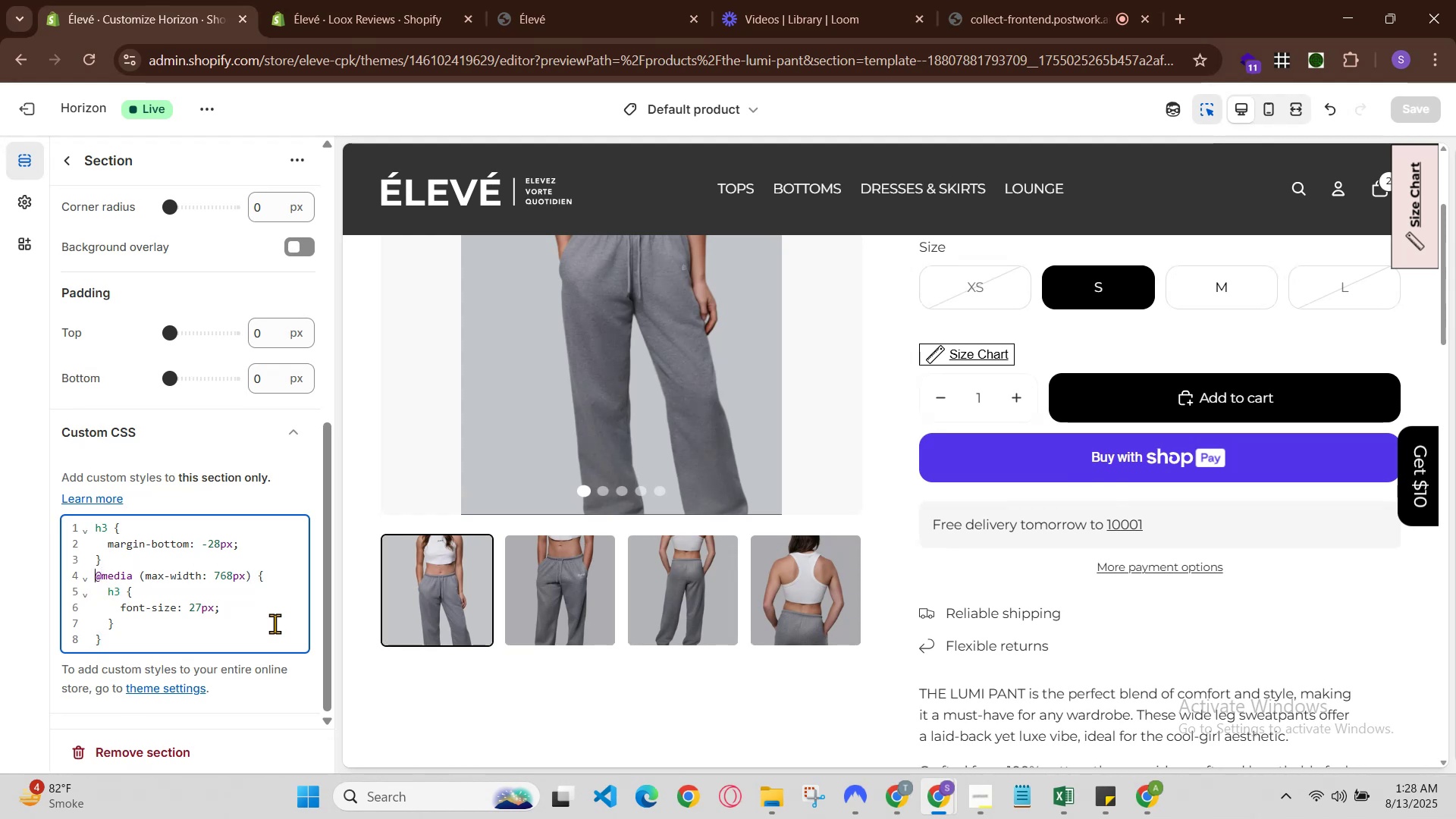 
key(ArrowLeft)
 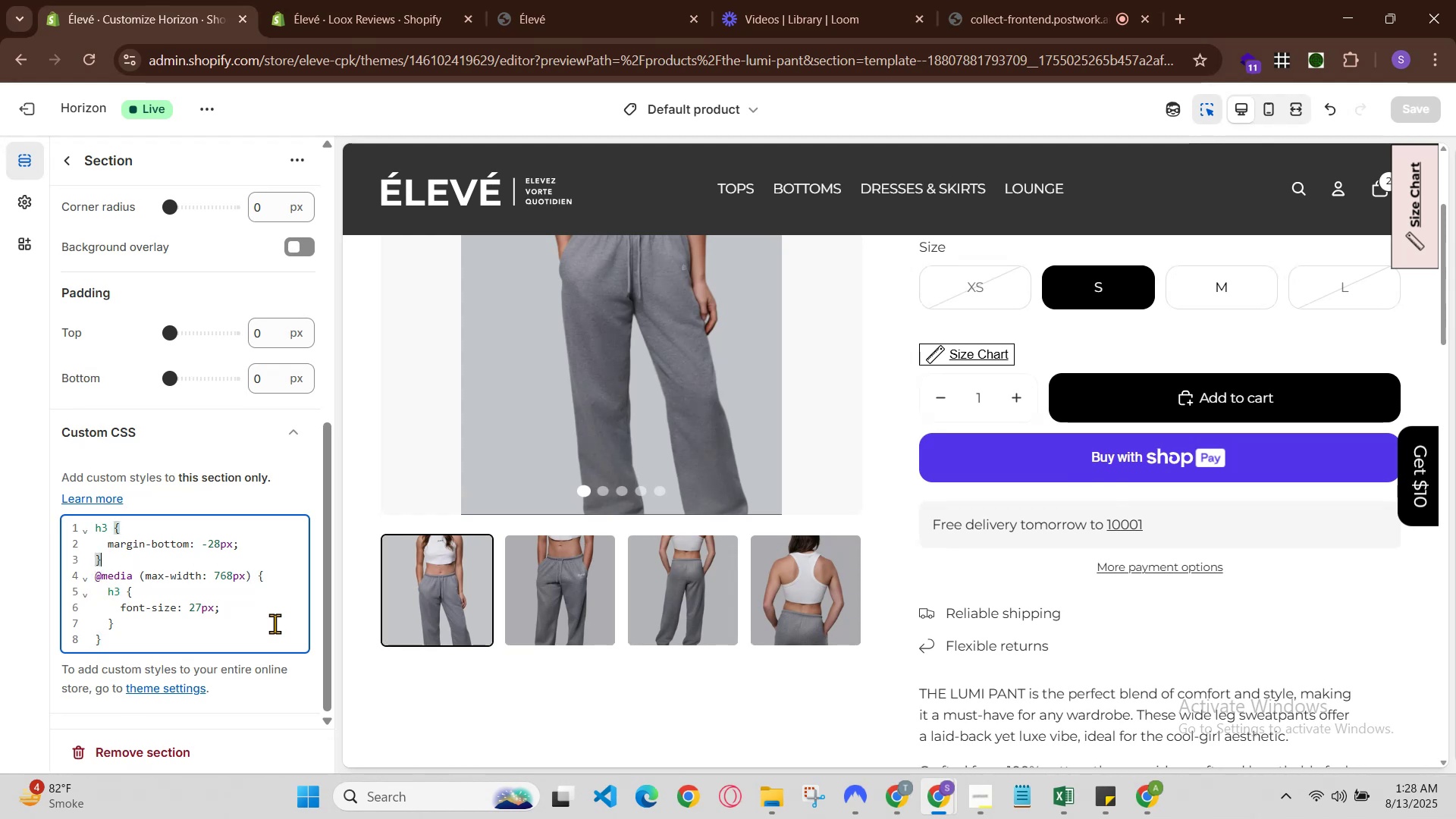 
key(ArrowLeft)
 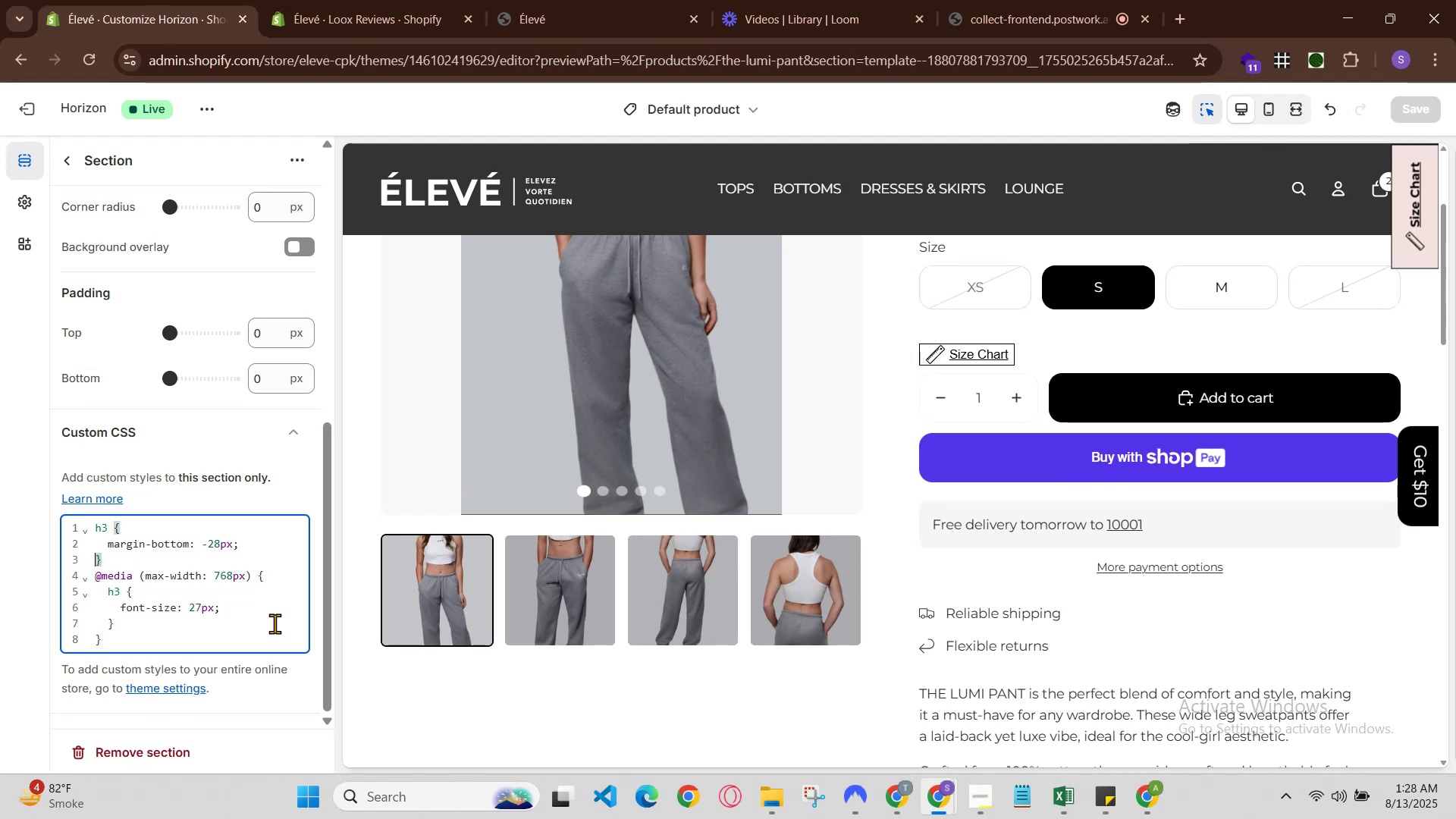 
hold_key(key=ArrowLeft, duration=1.4)
 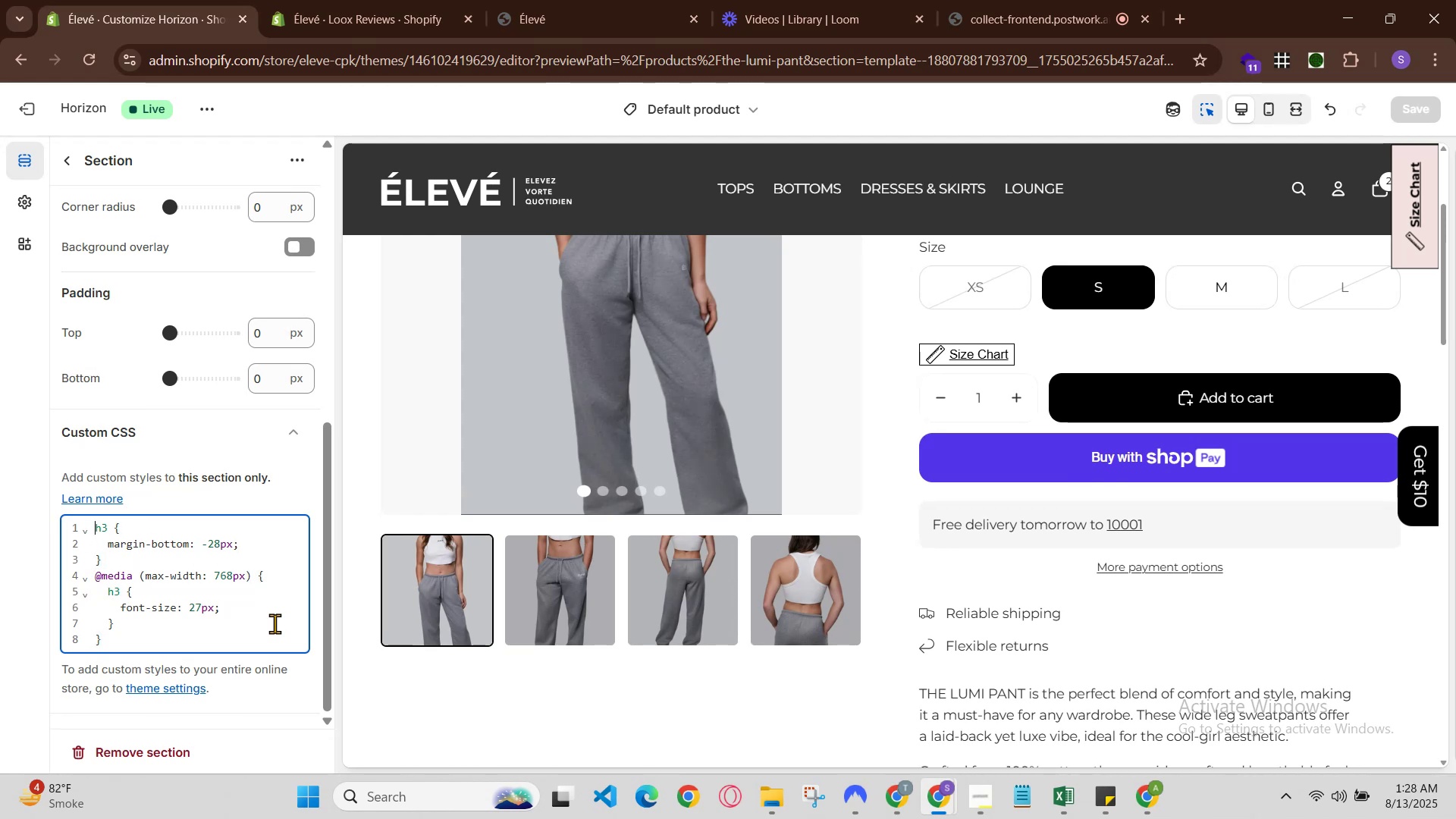 
hold_key(key=ArrowLeft, duration=0.9)
 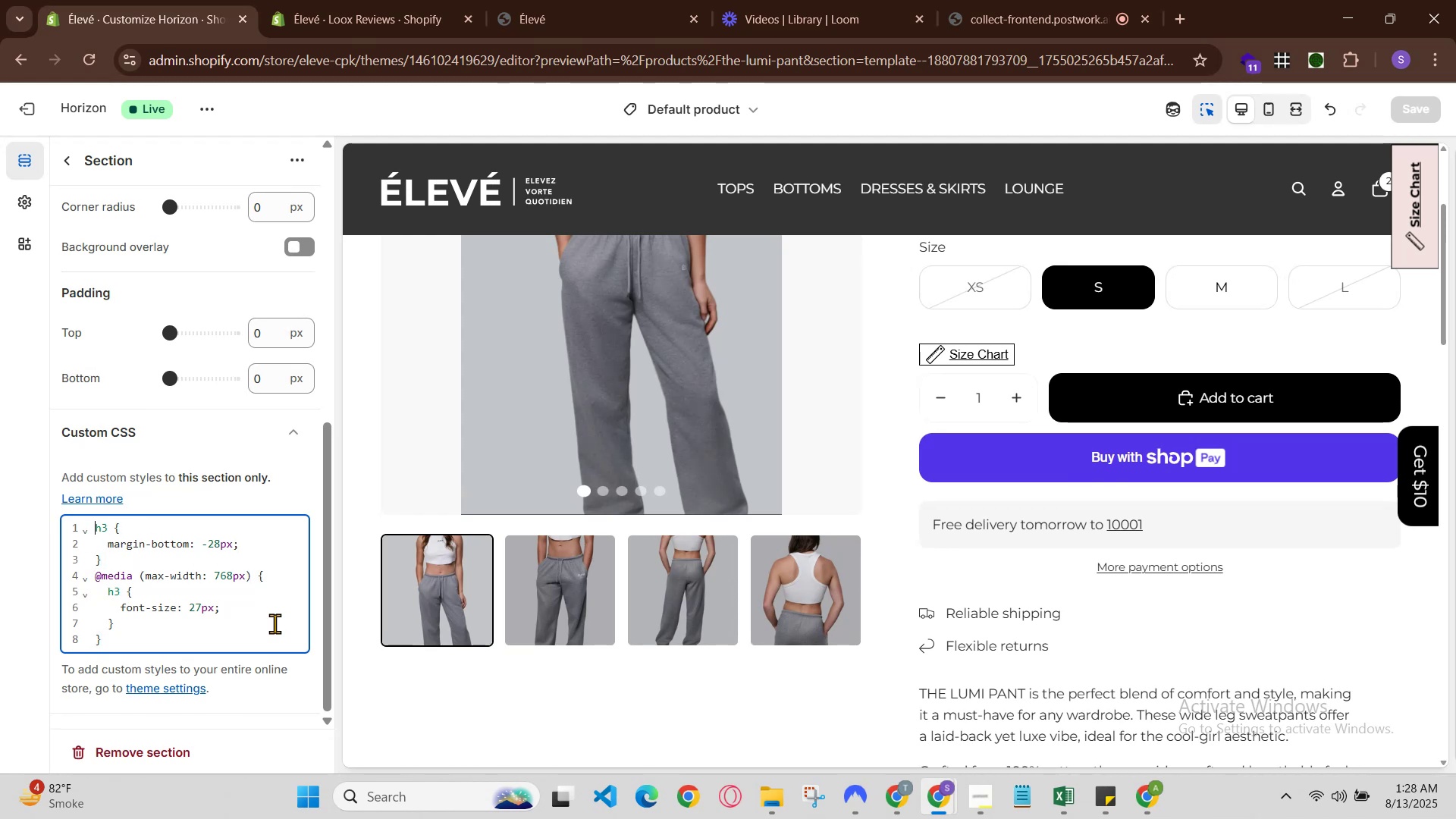 
hold_key(key=ArrowUp, duration=0.4)
 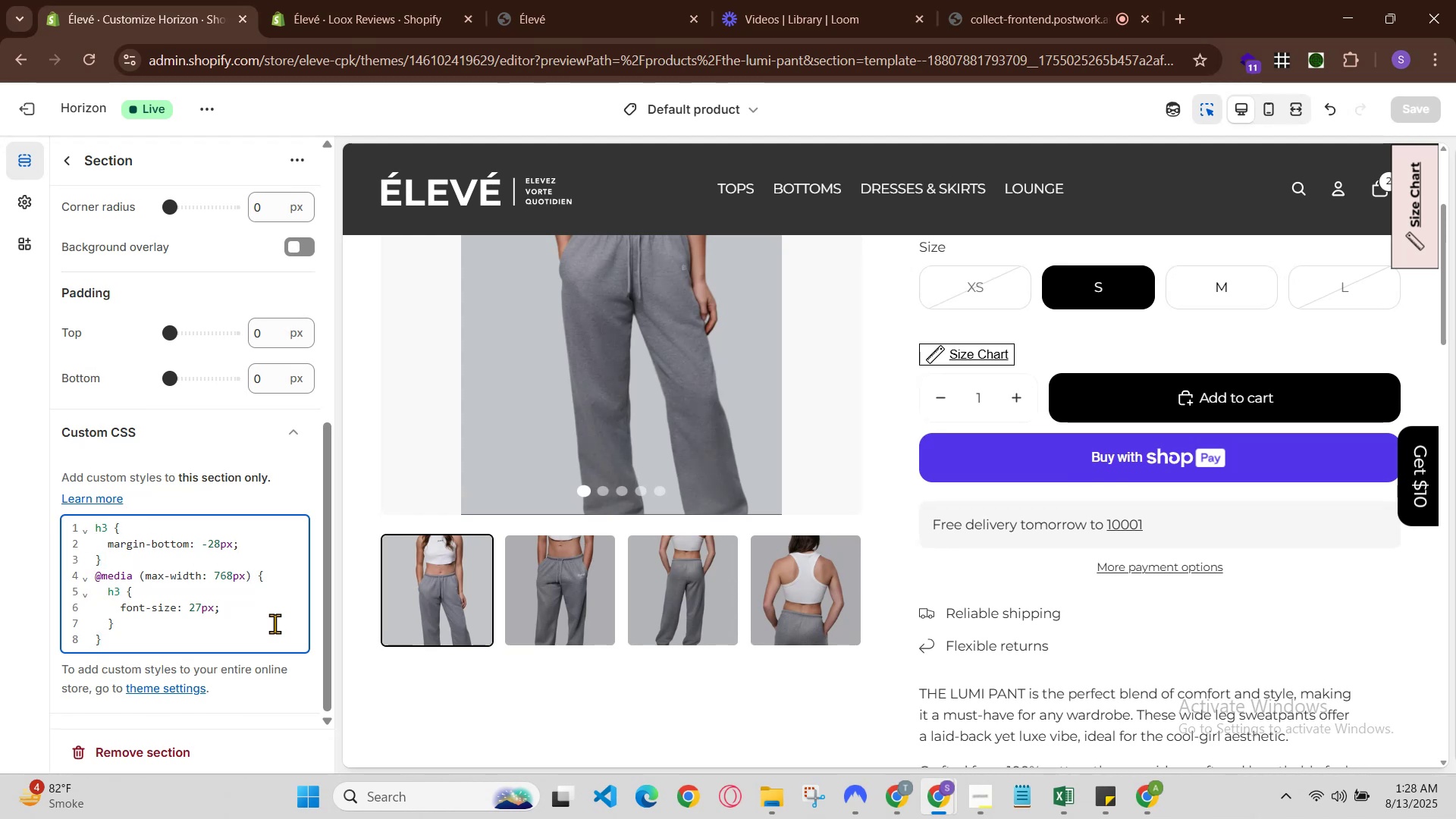 
key(ArrowUp)
 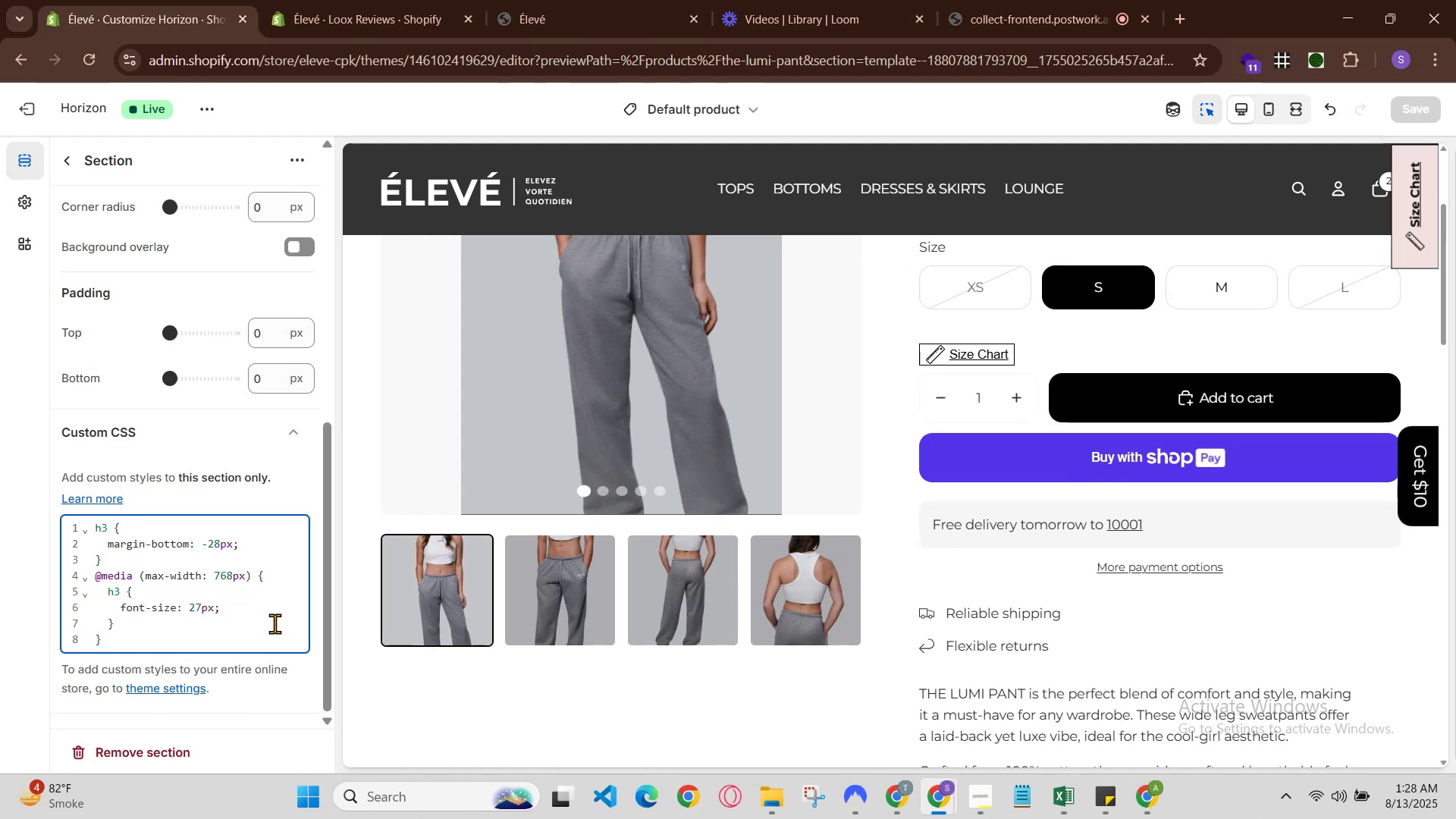 
key(ArrowUp)
 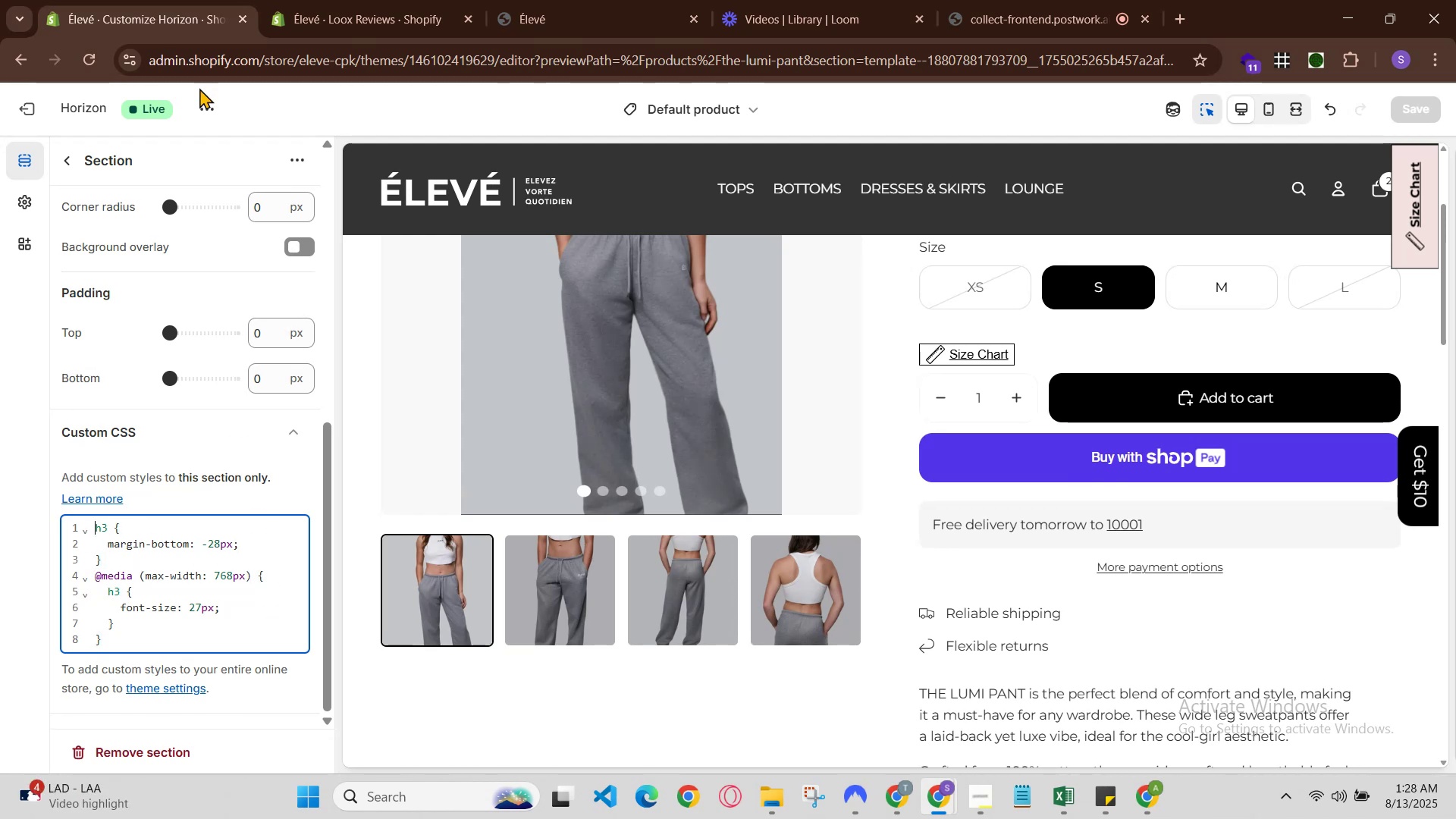 
left_click([653, 0])
 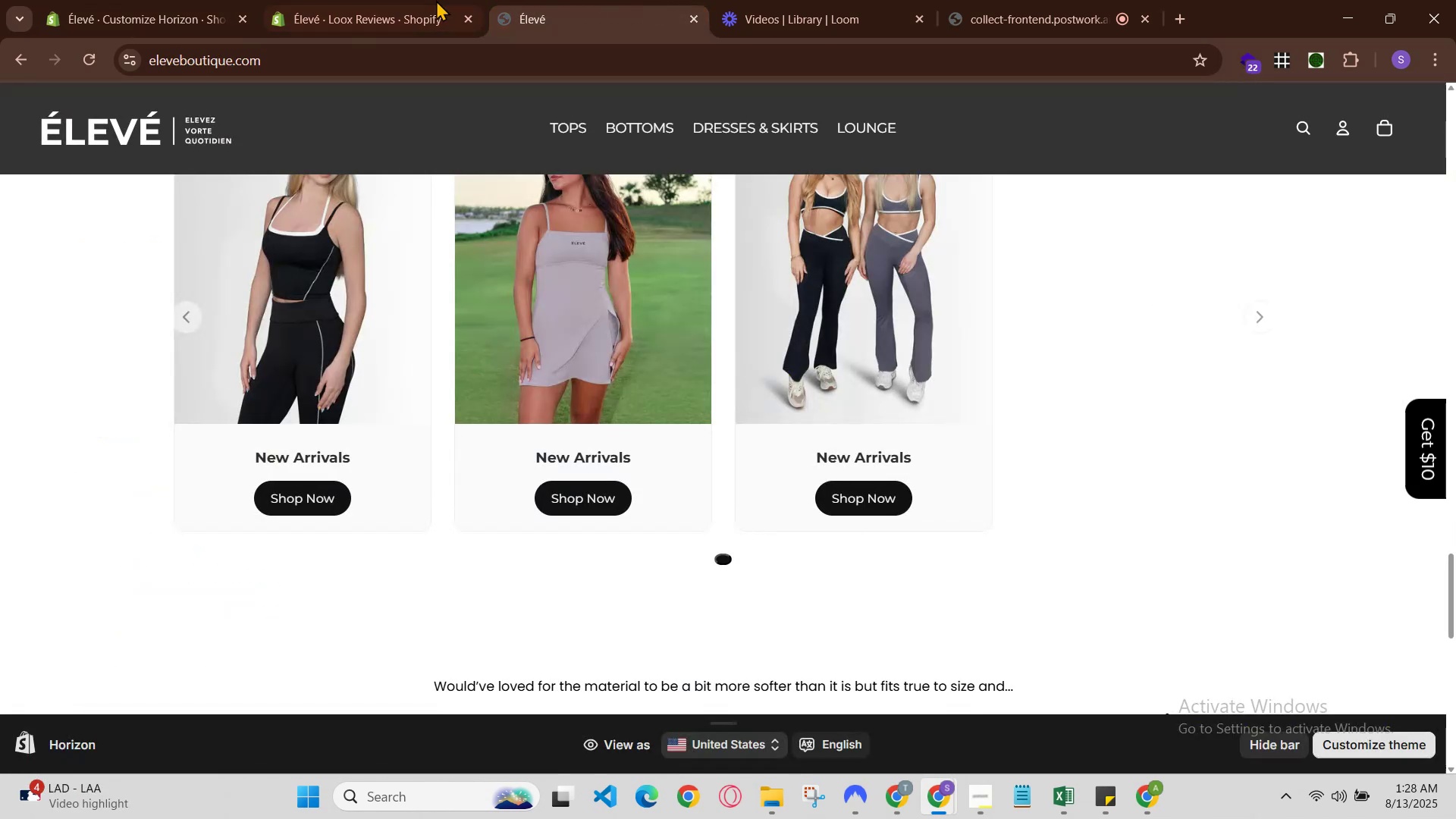 
left_click([421, 0])
 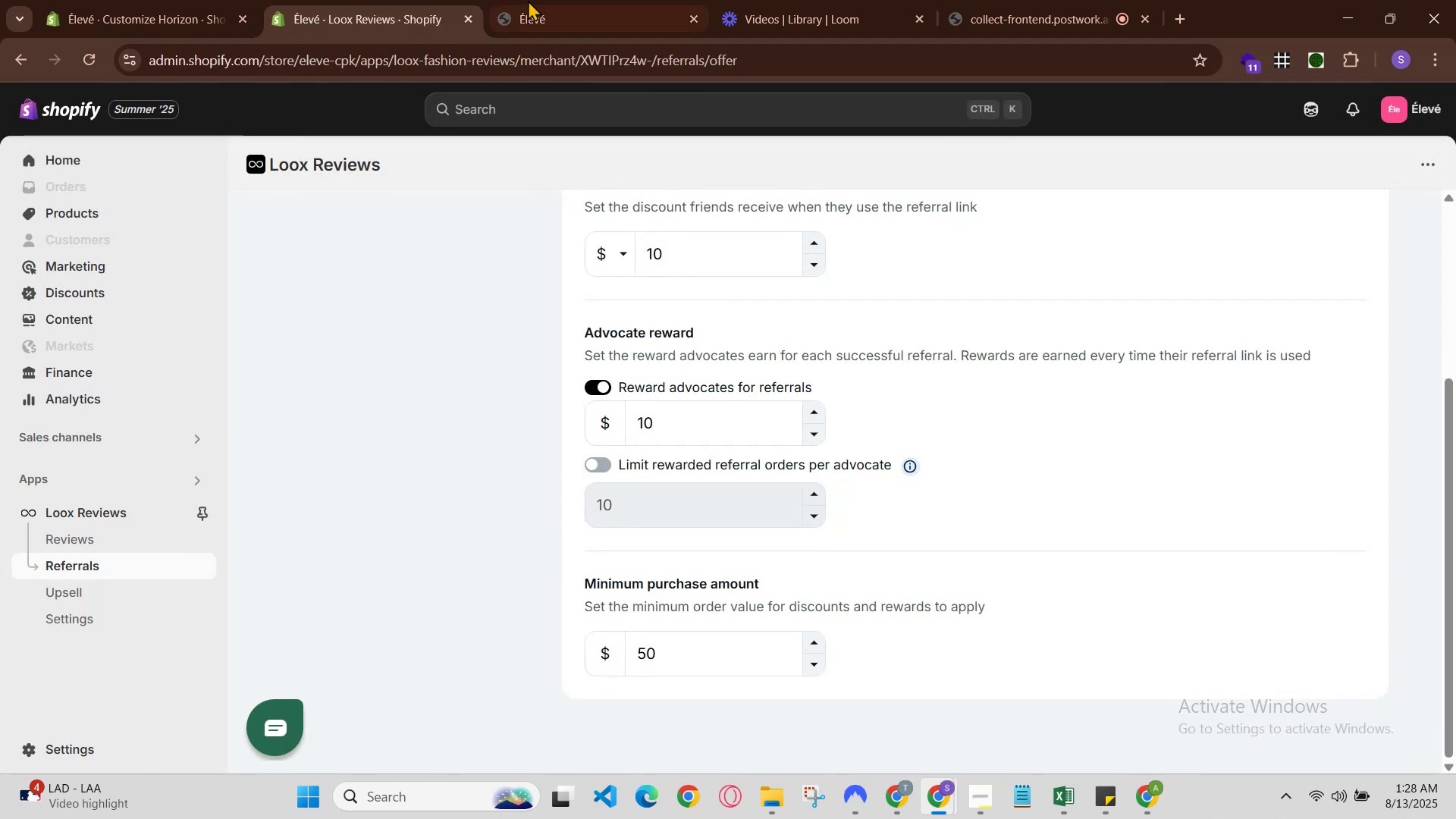 
left_click([558, 0])
 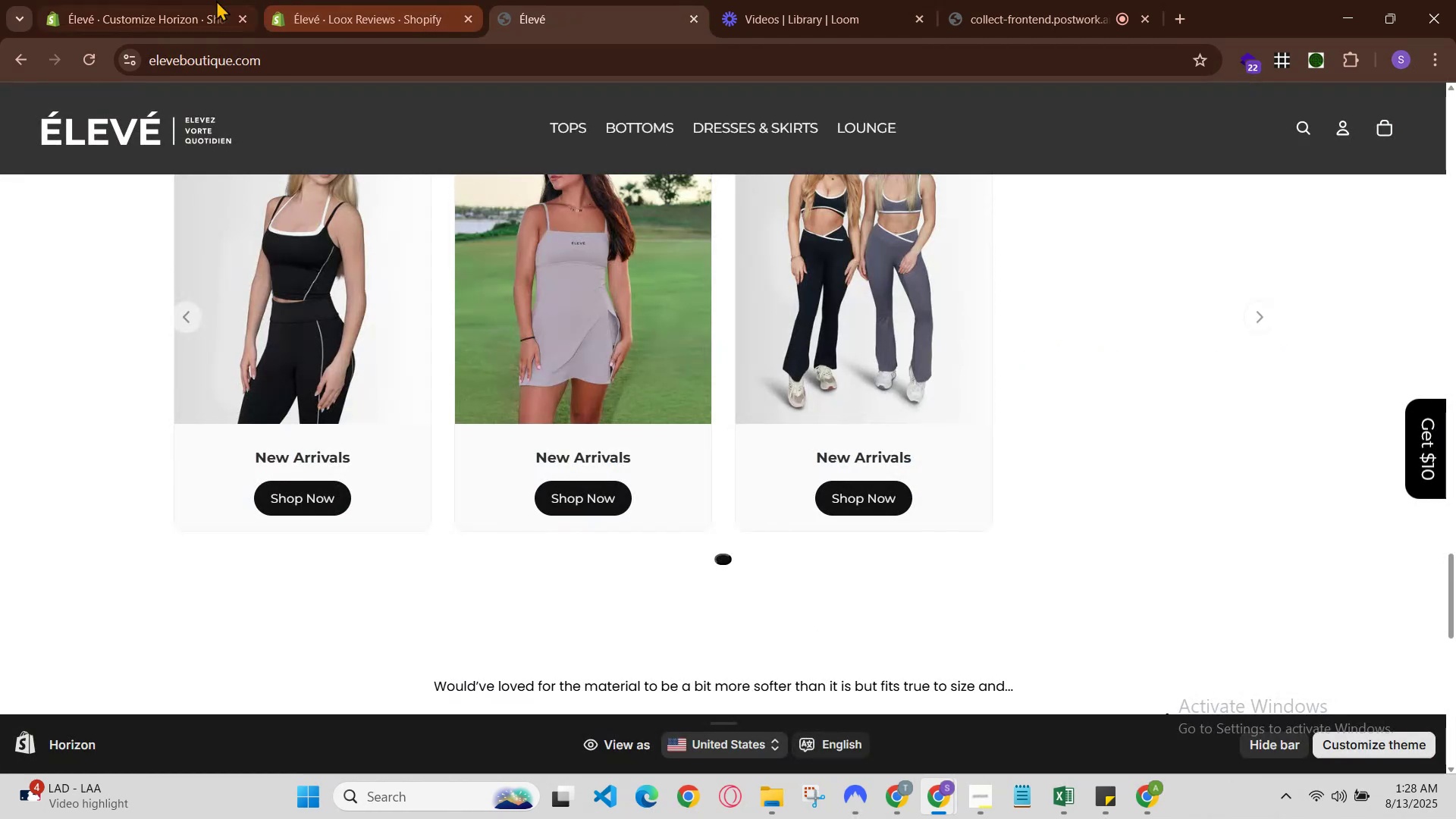 
left_click([204, 0])
 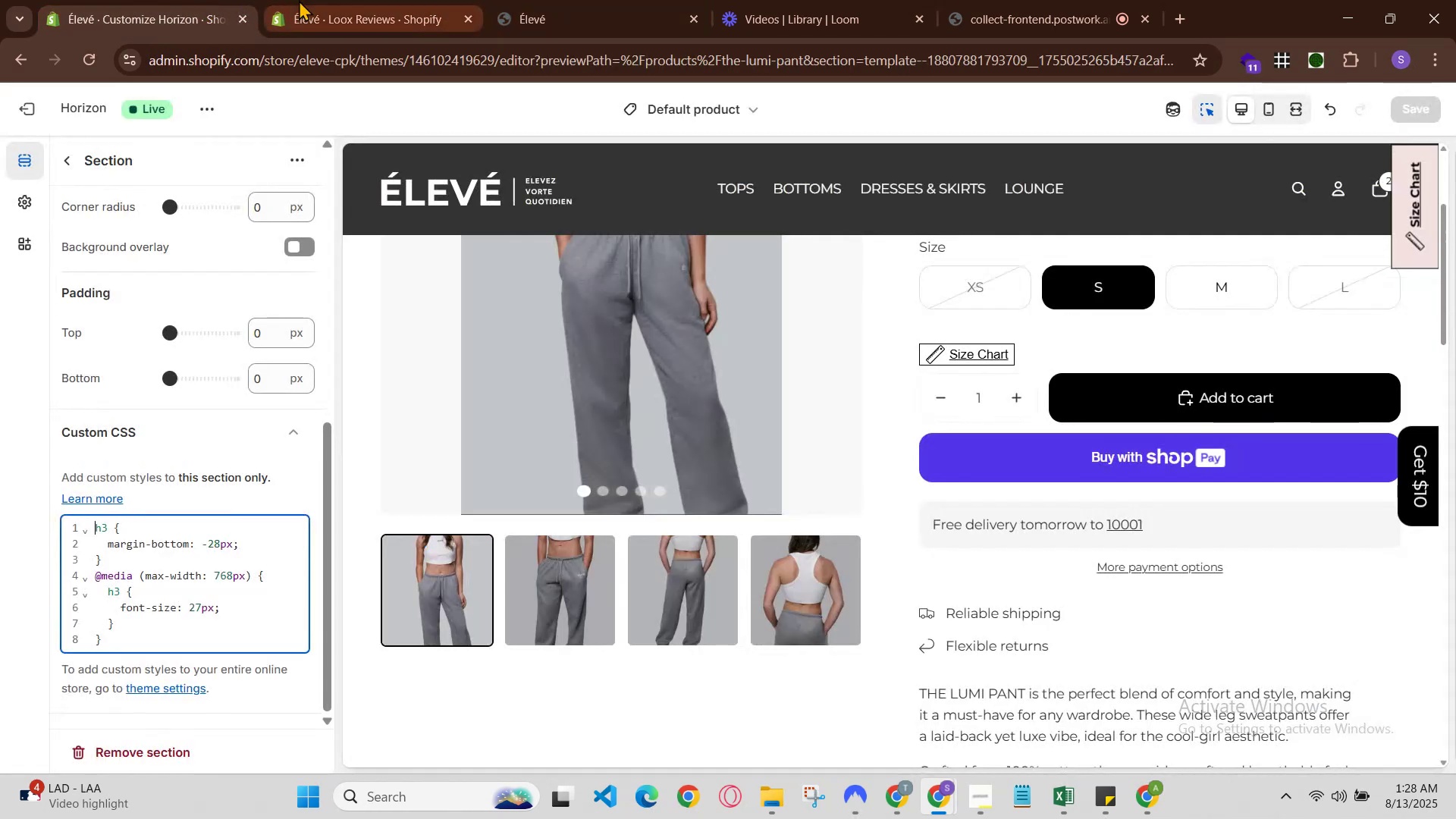 
left_click([310, 0])
 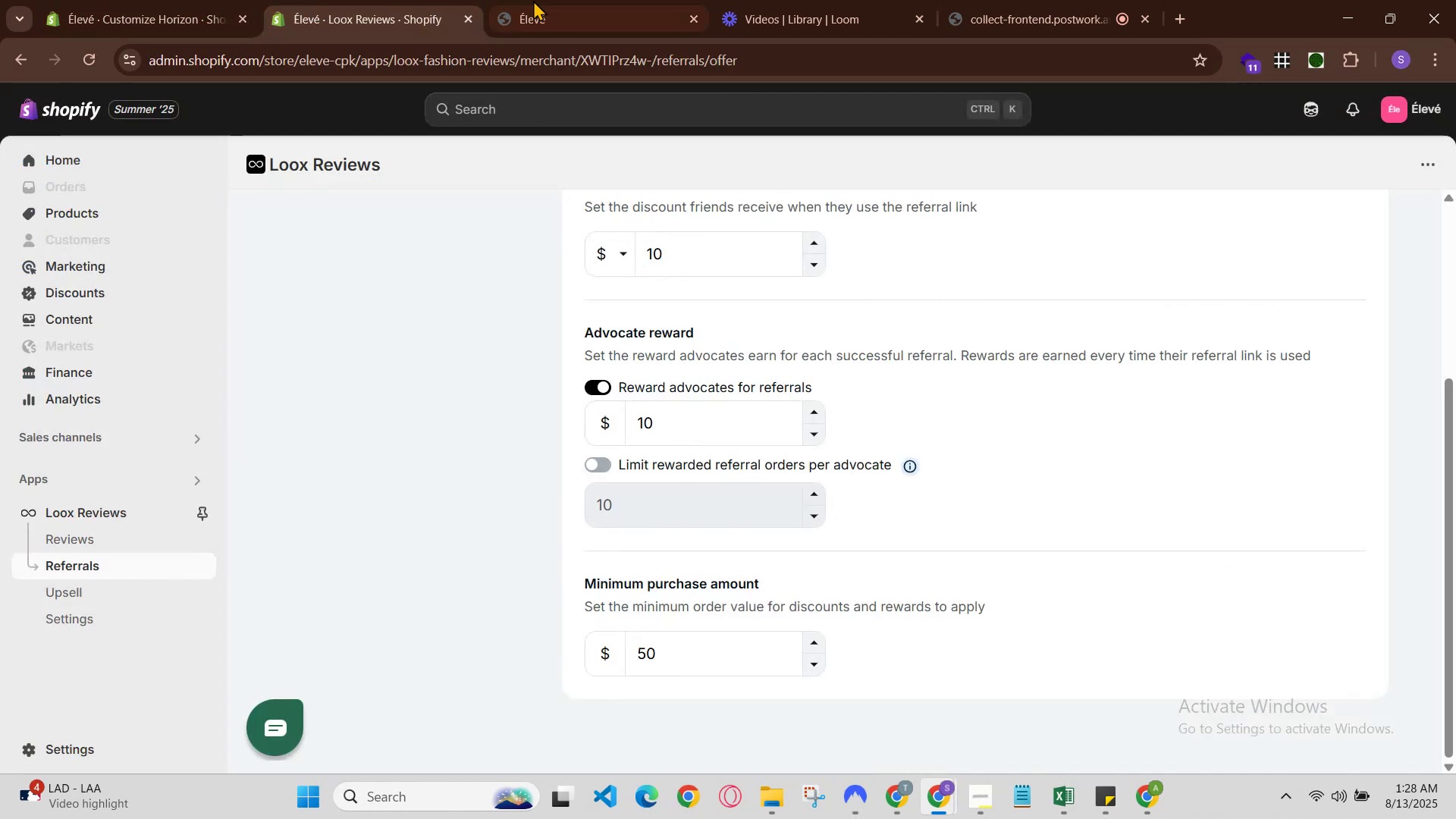 
left_click([561, 0])
 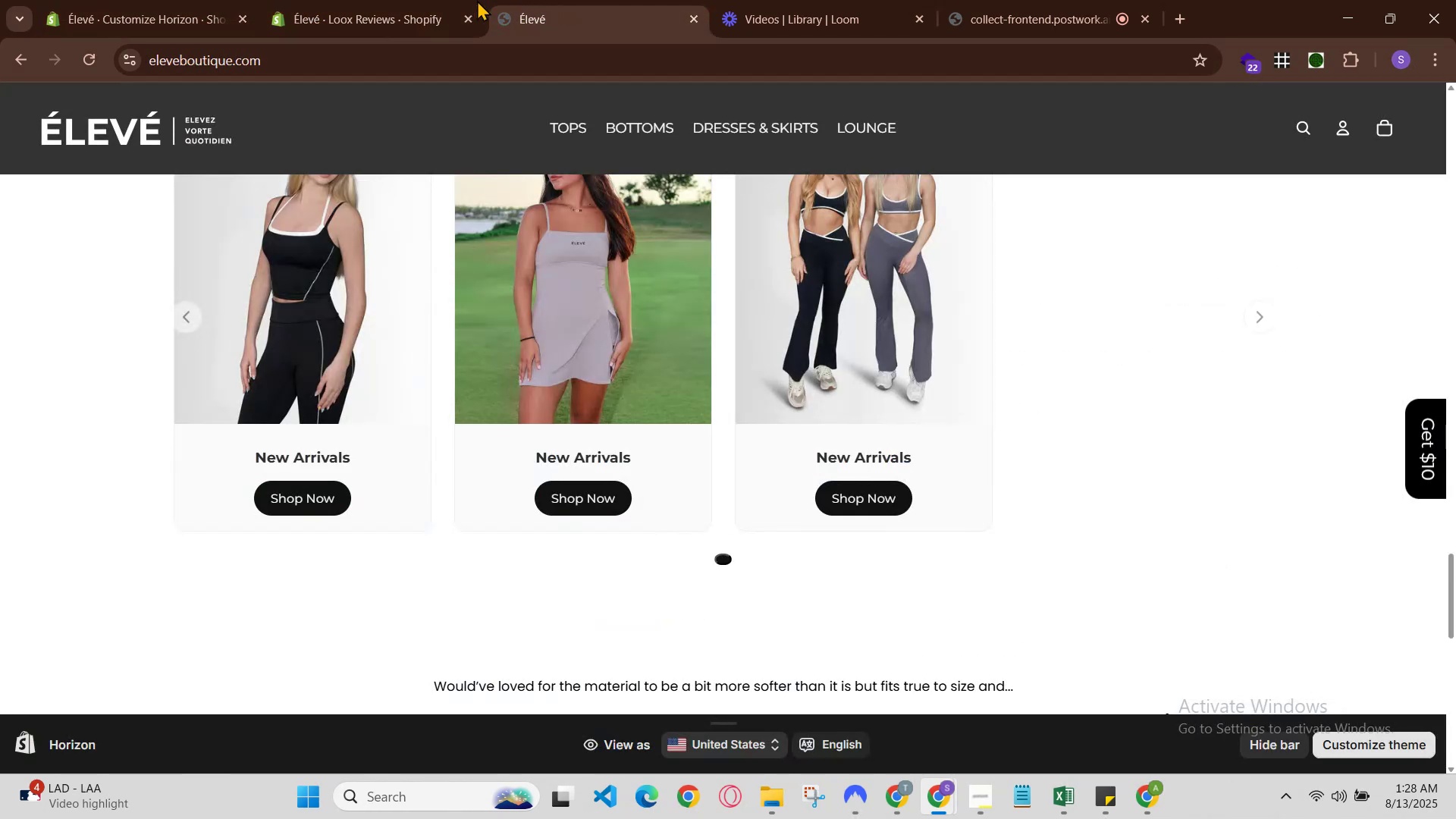 
left_click([425, 0])
 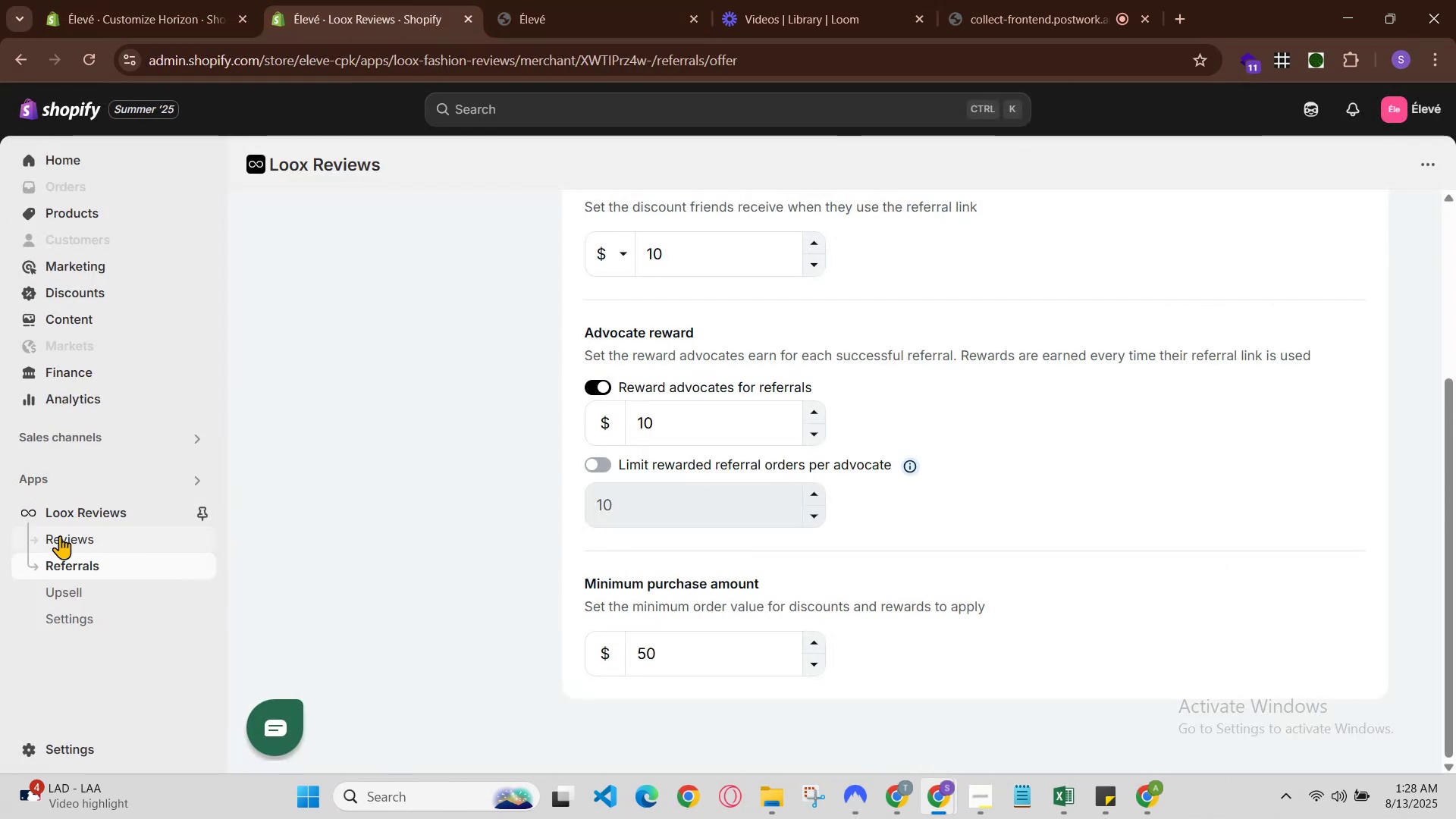 
left_click([61, 536])
 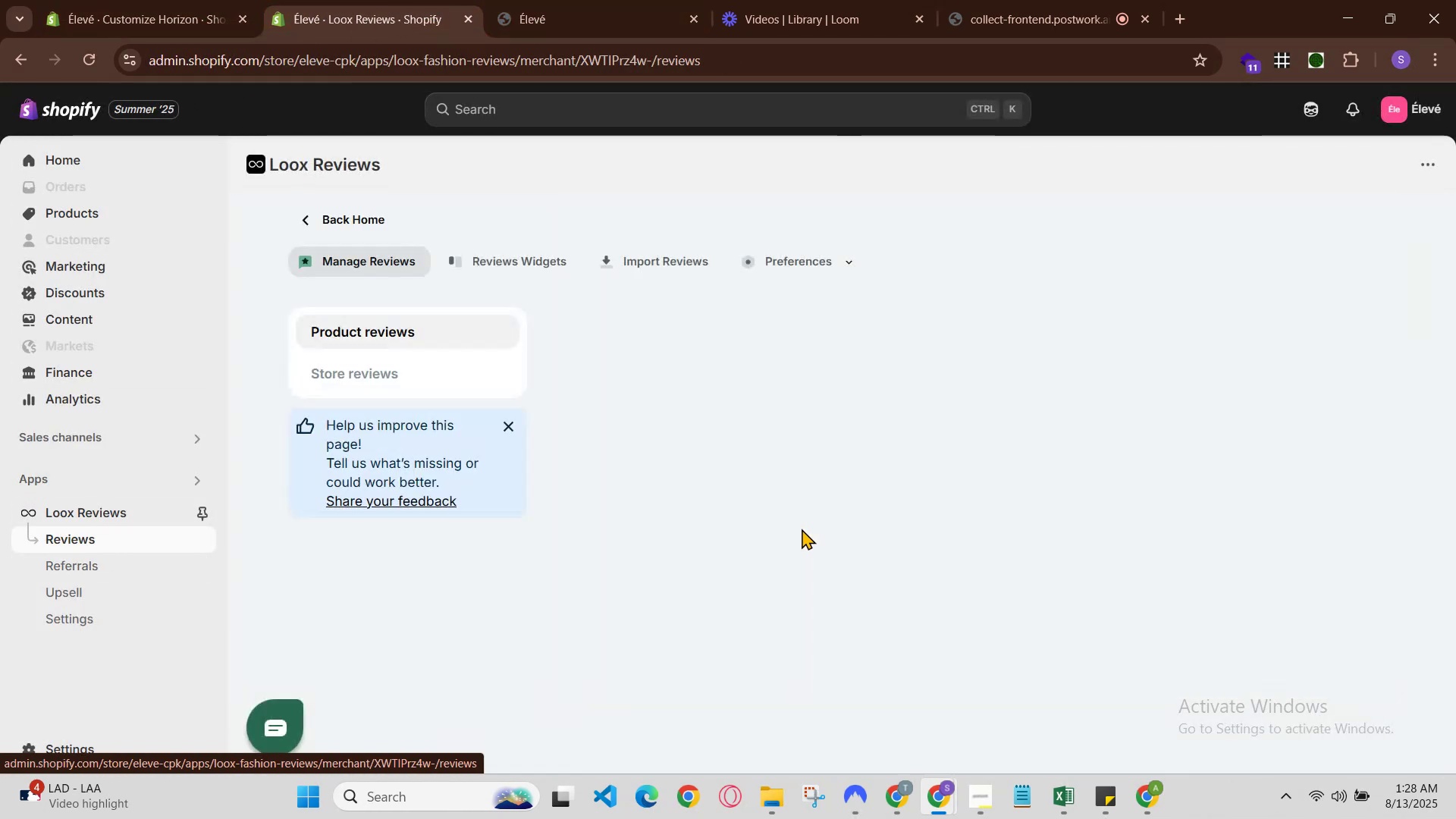 
scroll: coordinate [811, 524], scroll_direction: down, amount: 3.0
 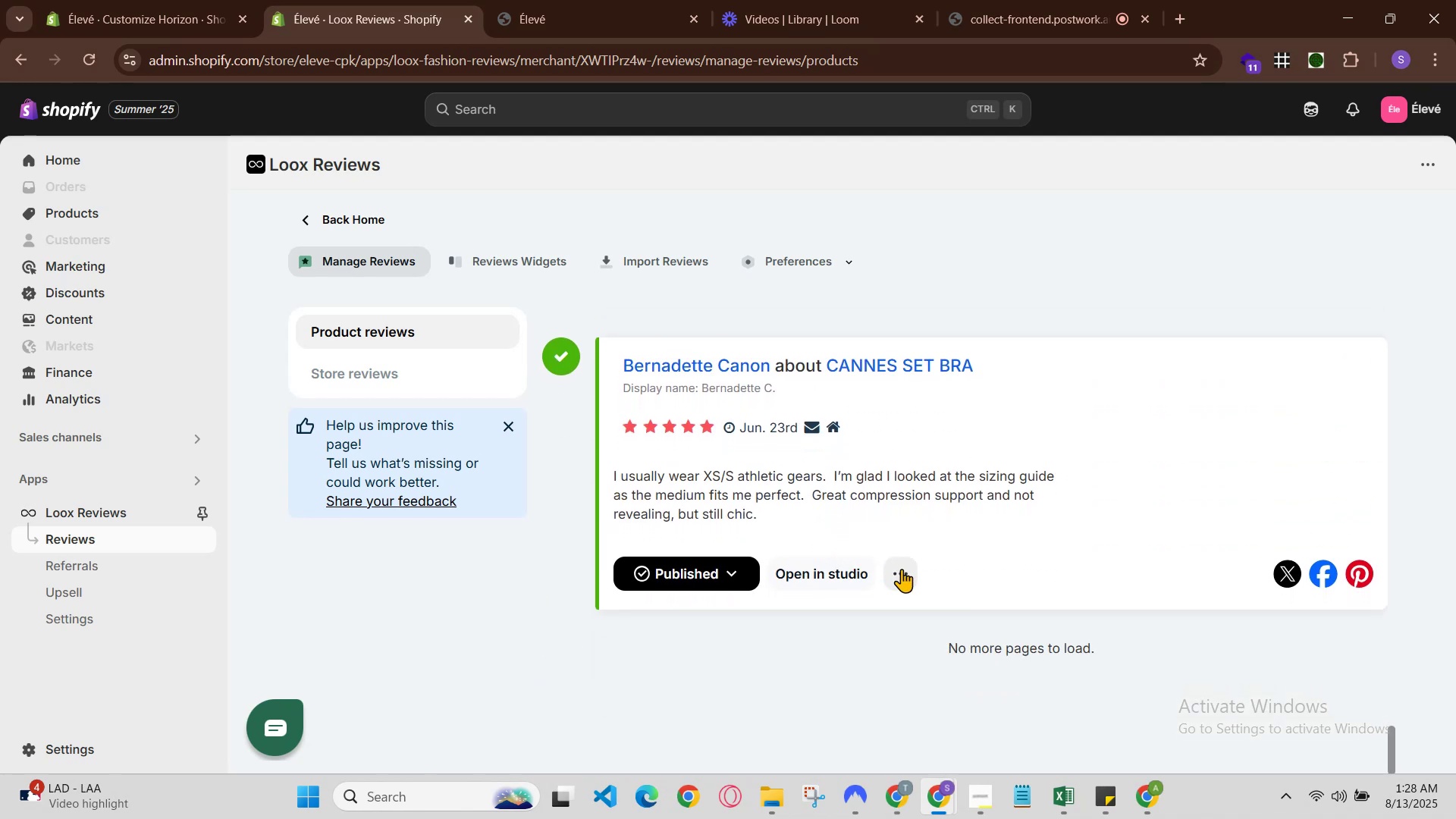 
left_click([918, 573])
 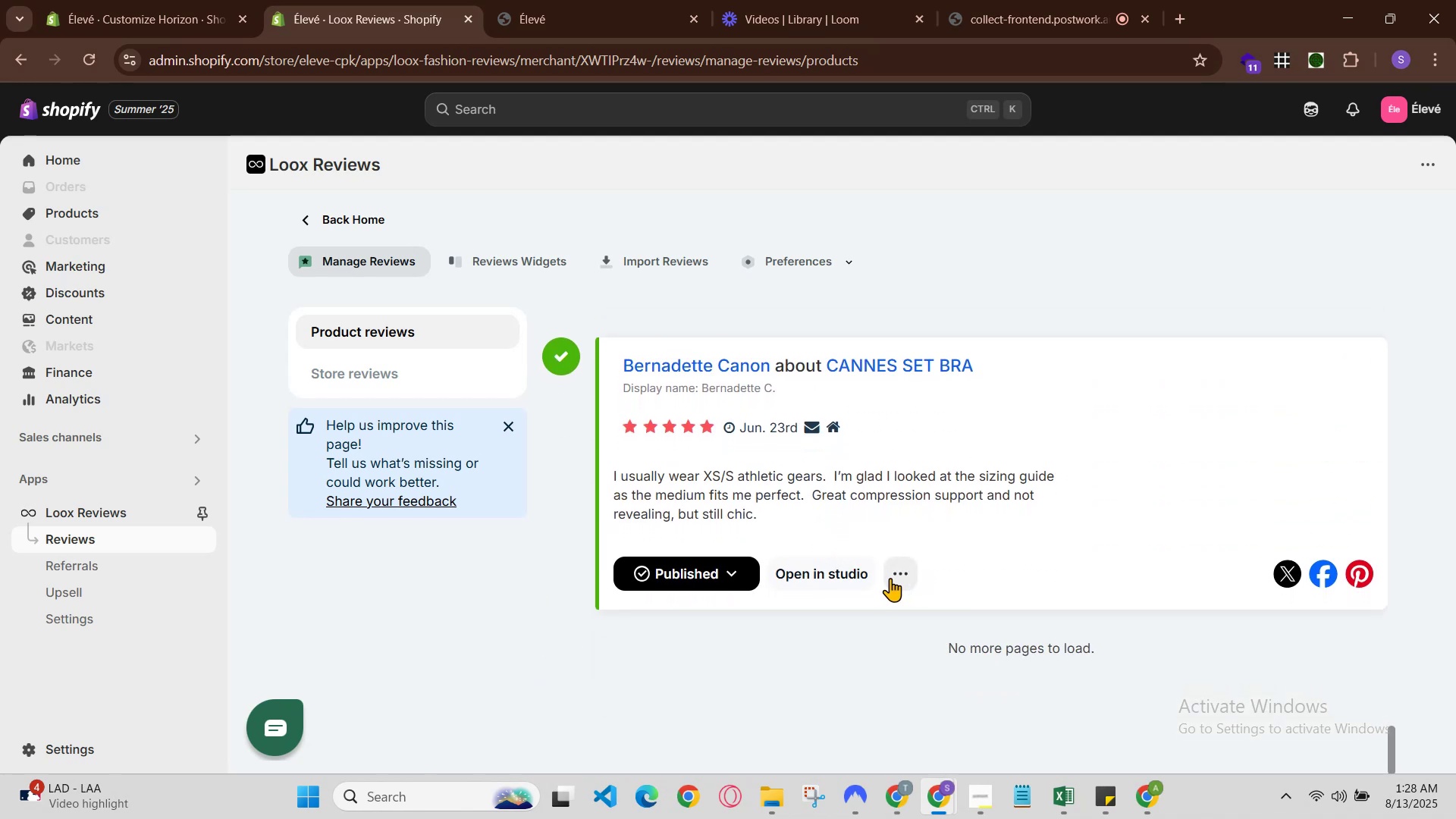 
left_click([890, 578])
 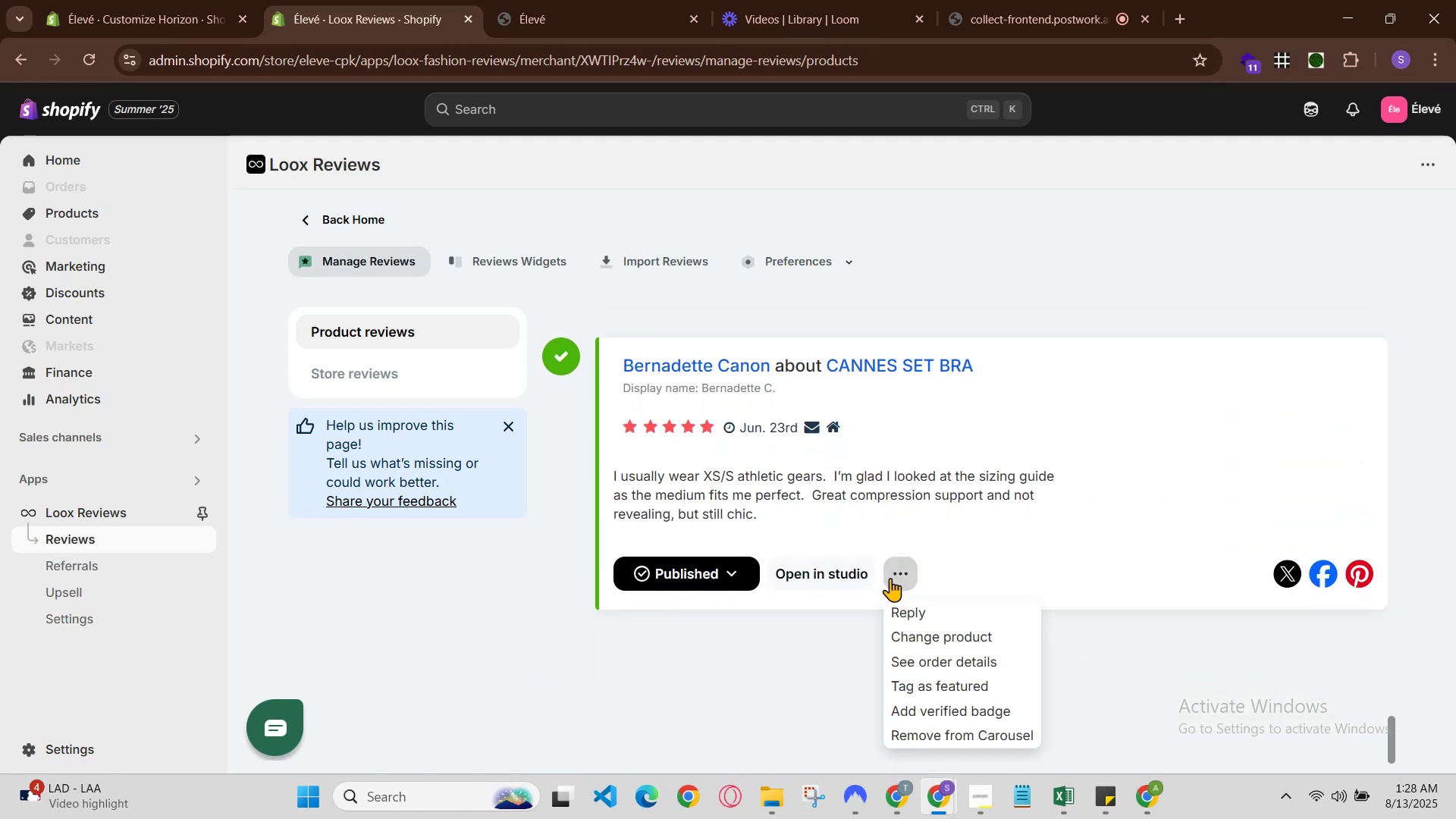 
left_click([890, 578])
 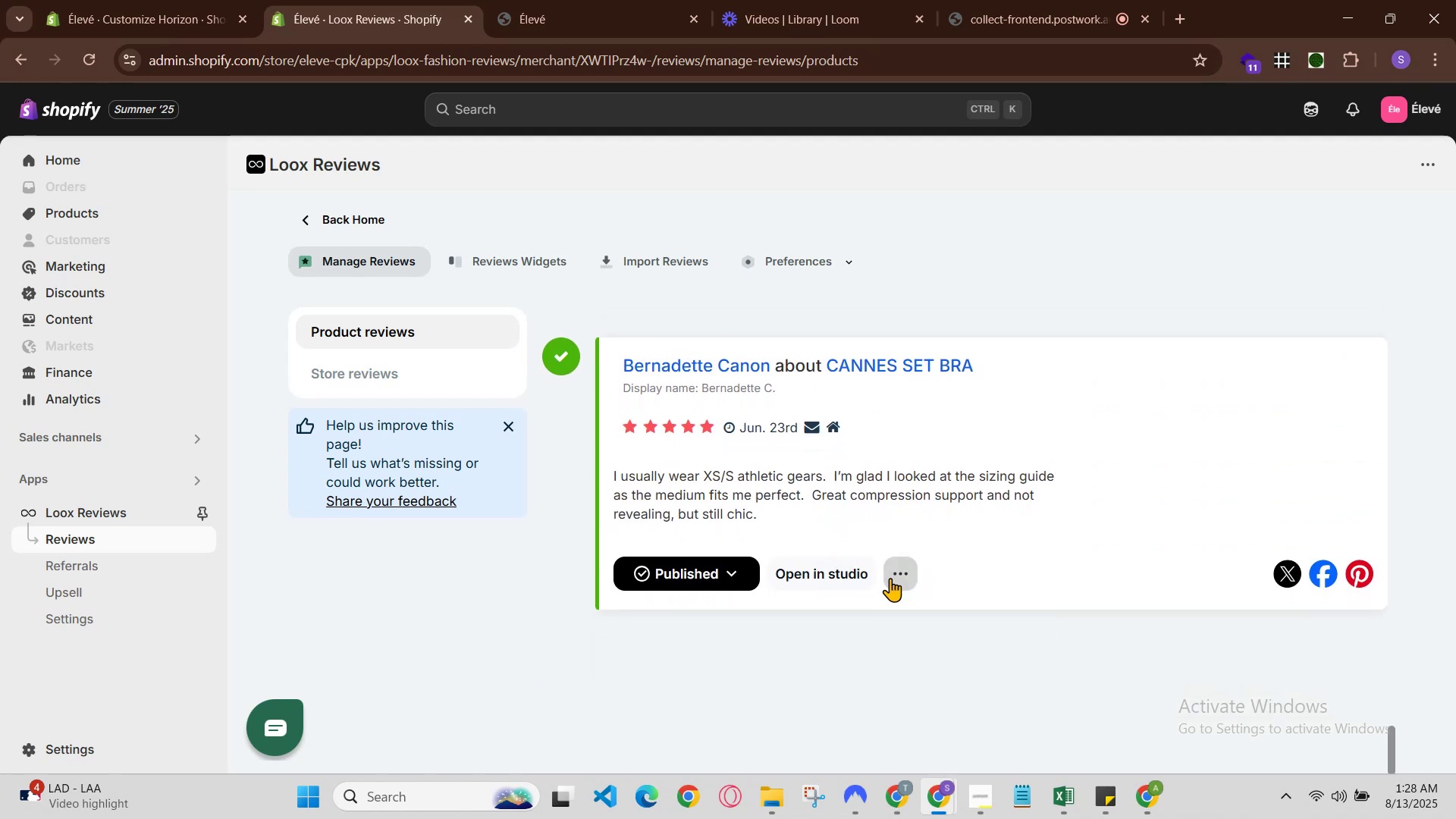 
scroll: coordinate [890, 578], scroll_direction: up, amount: 15.0
 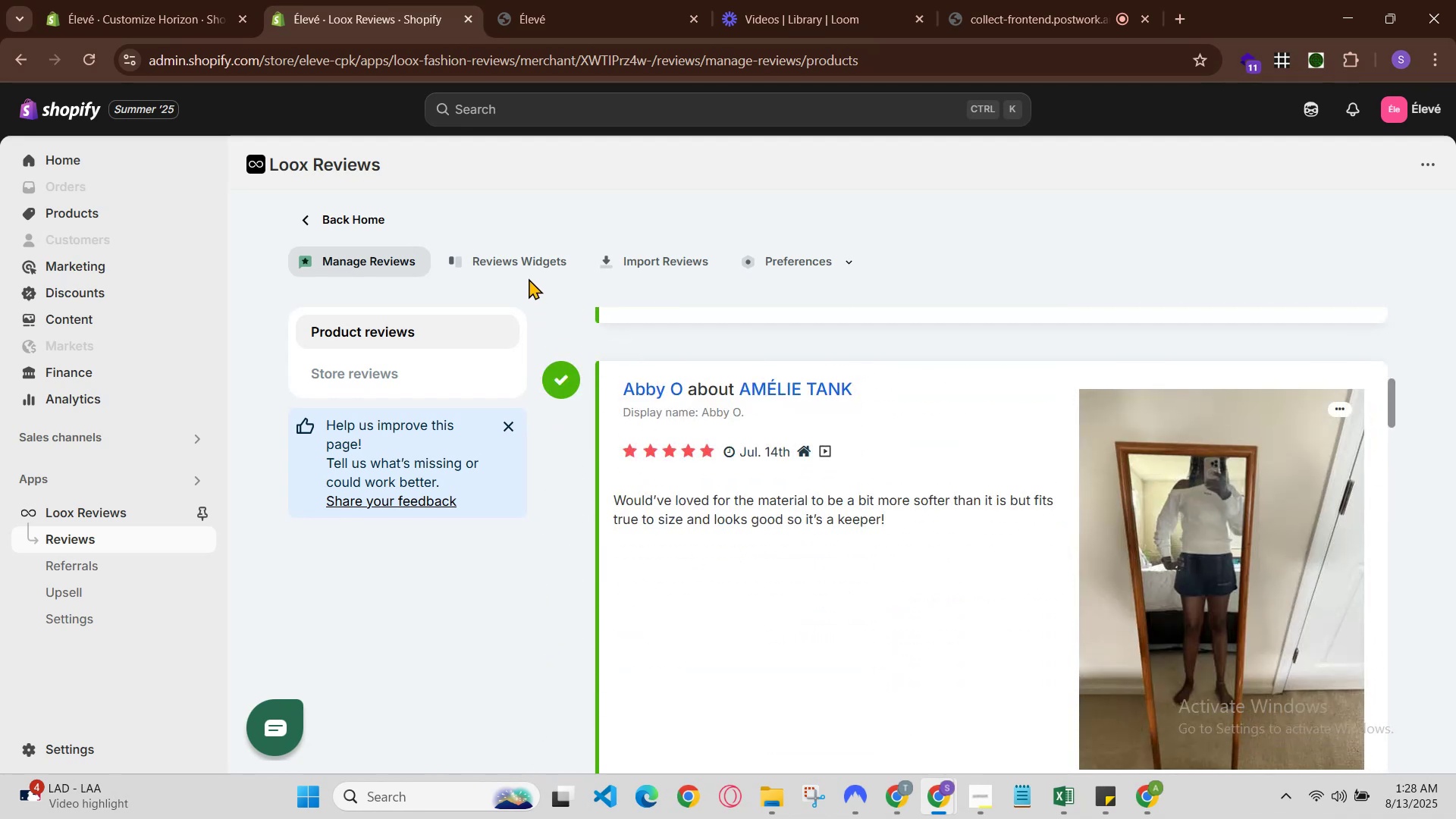 
left_click([533, 251])
 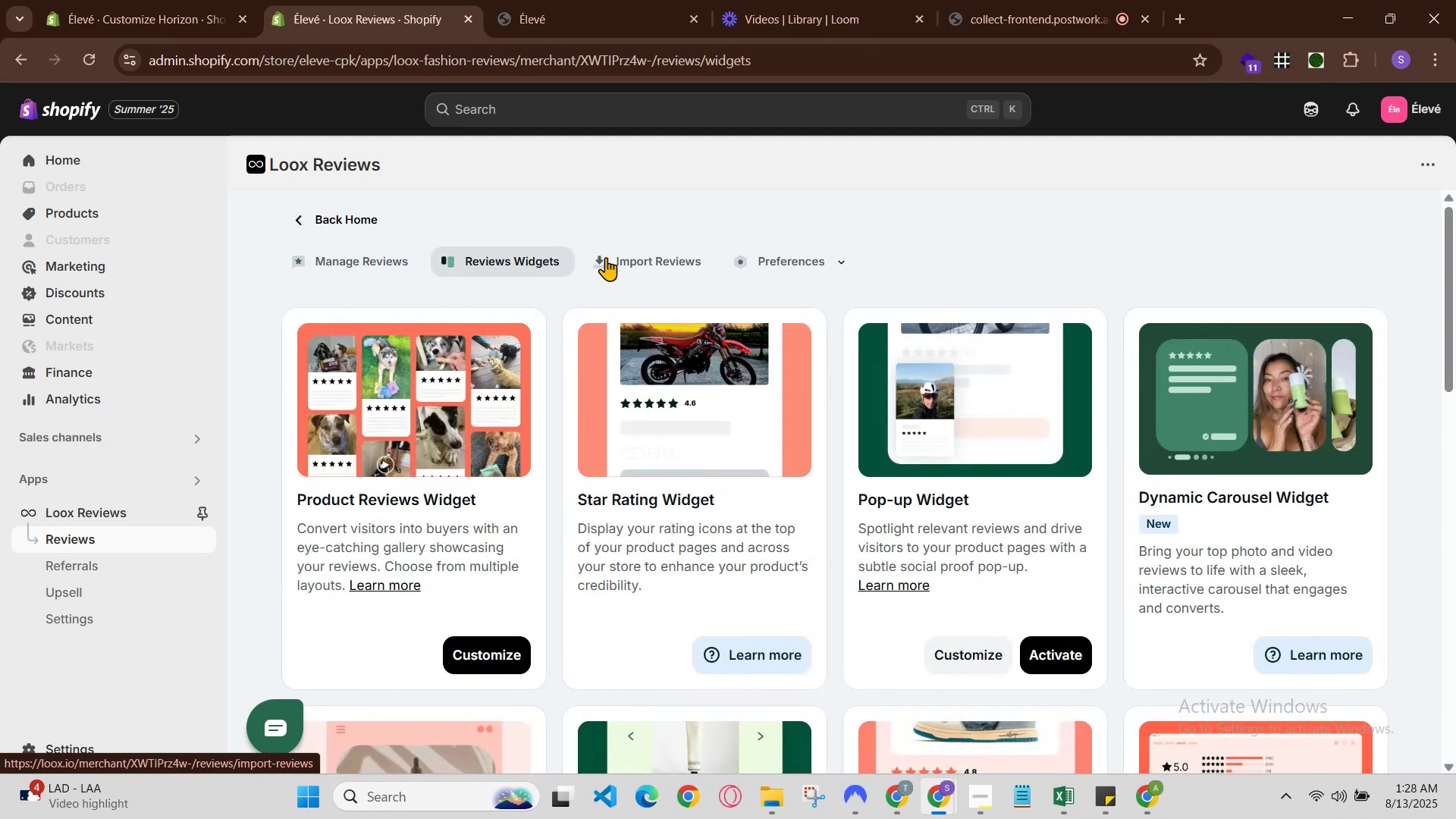 
left_click([623, 261])
 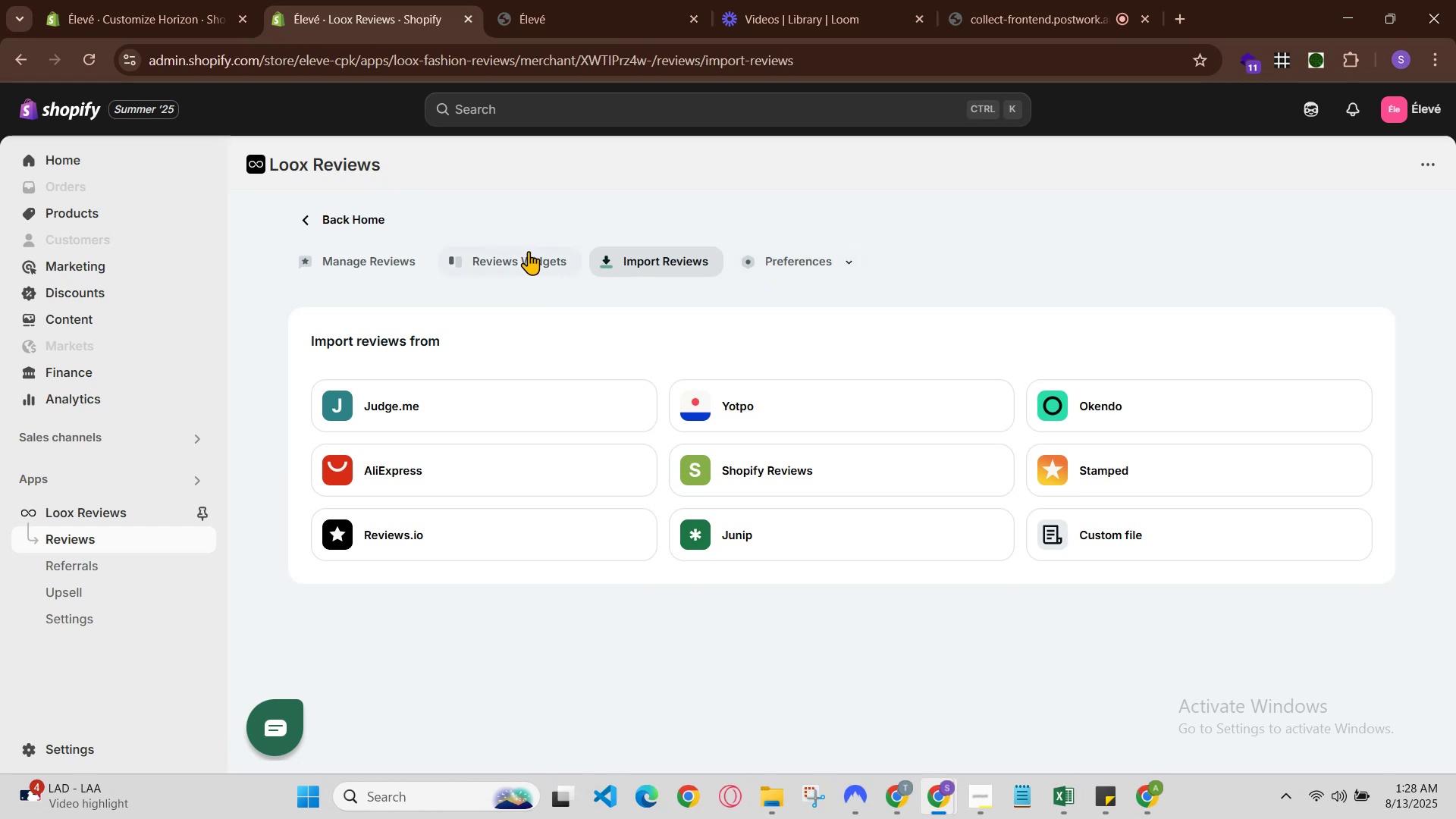 
left_click([346, 249])
 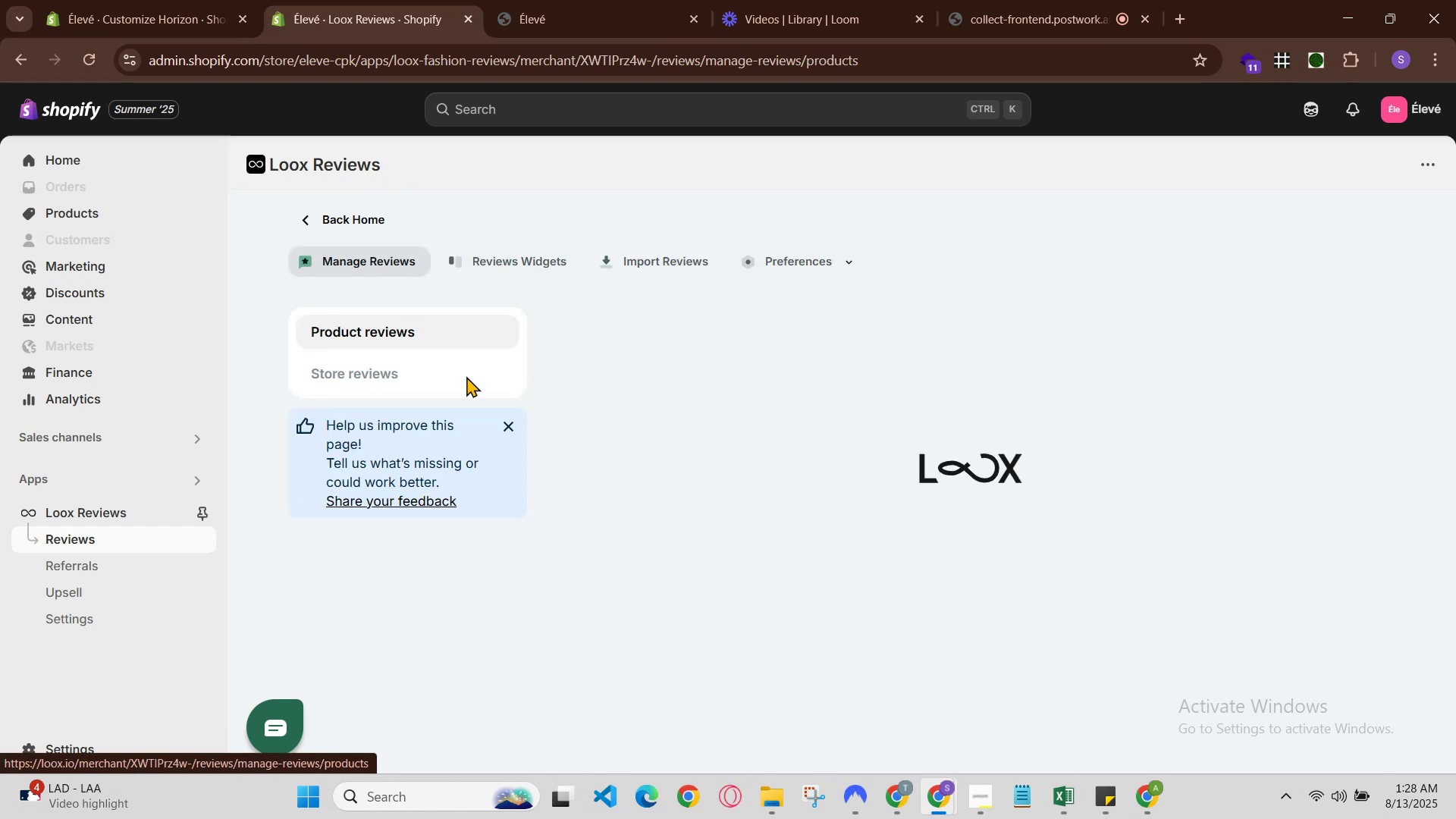 
scroll: coordinate [548, 477], scroll_direction: up, amount: 2.0
 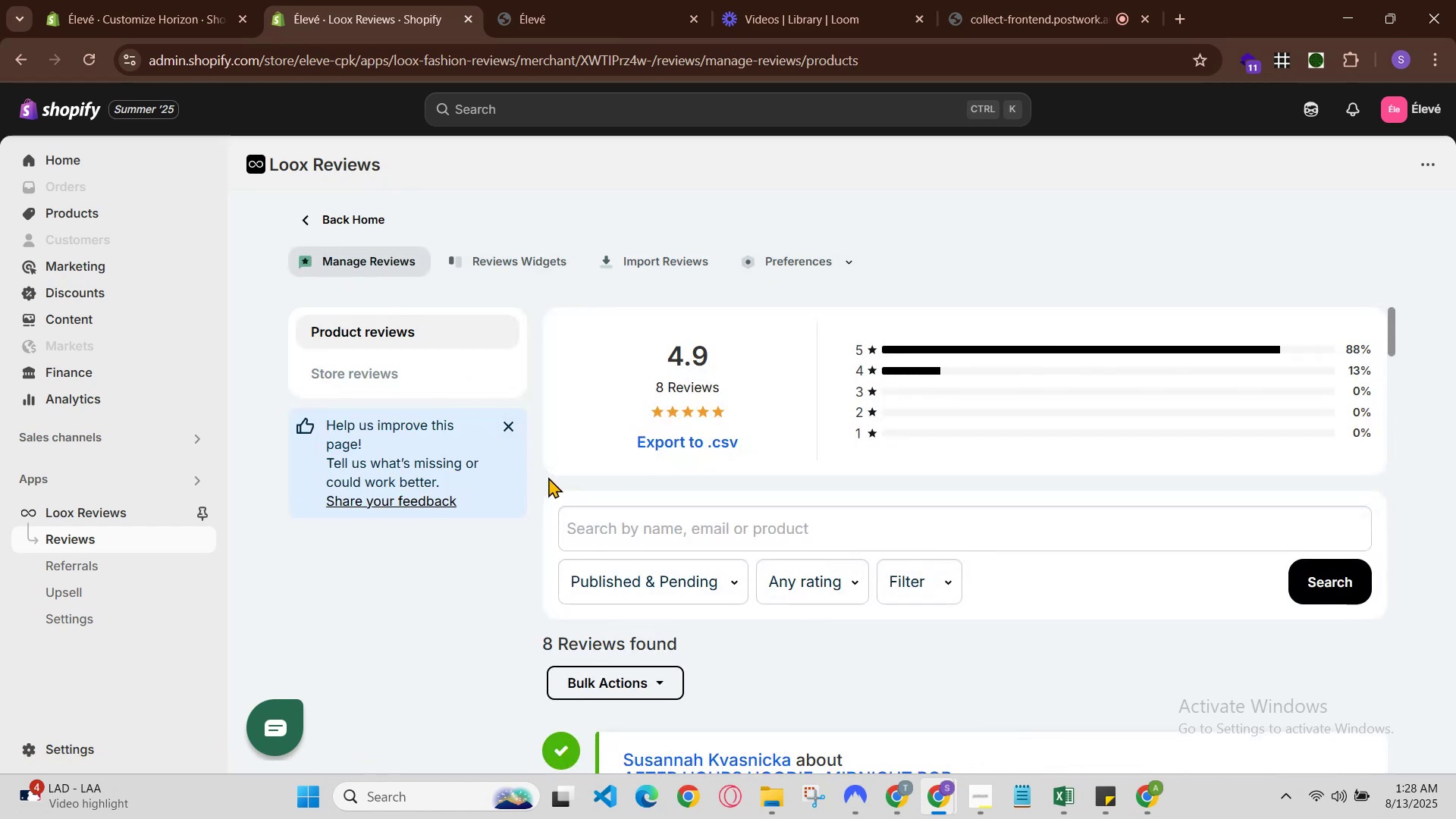 
scroll: coordinate [548, 477], scroll_direction: down, amount: 4.0
 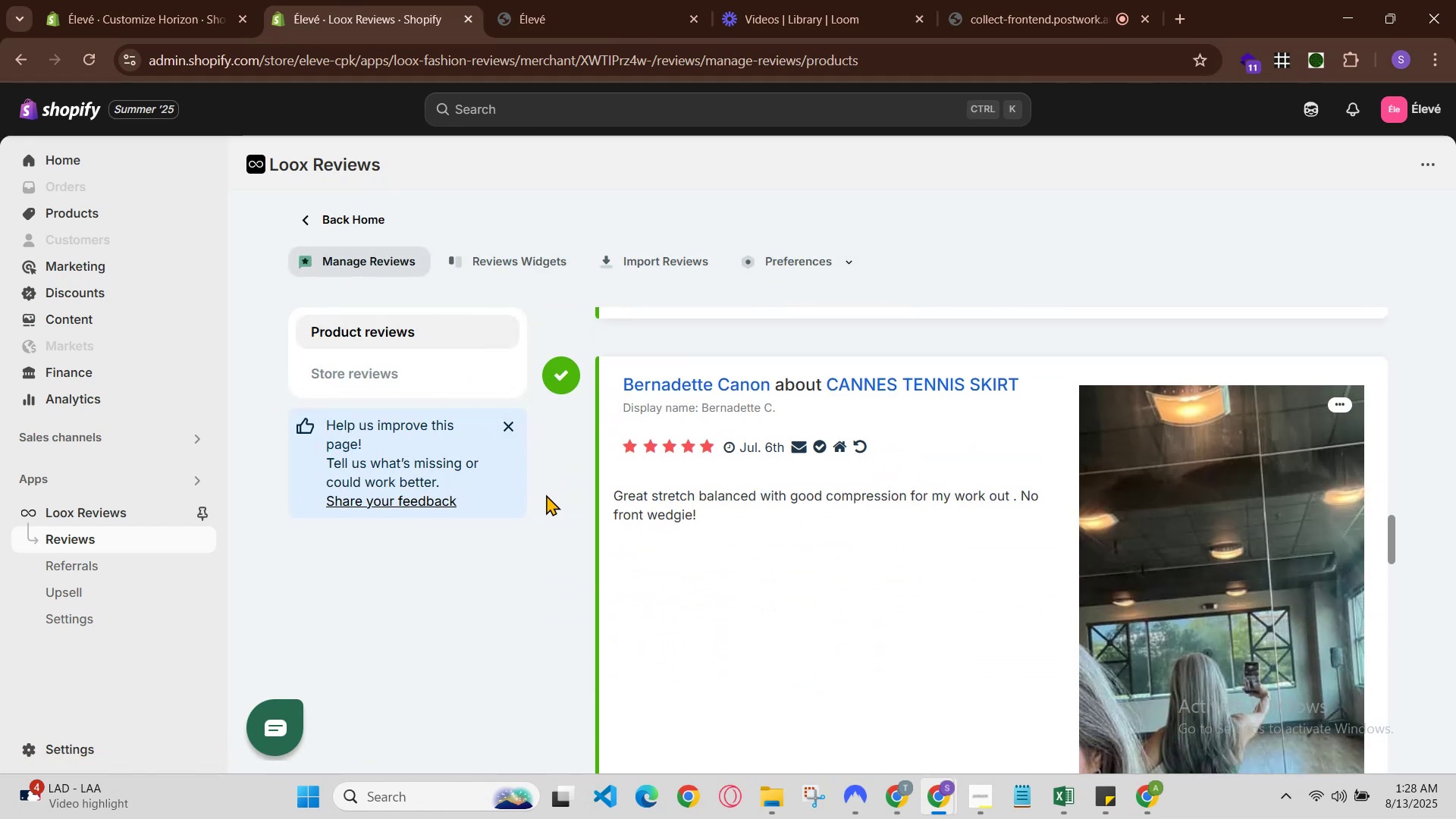 
scroll: coordinate [542, 505], scroll_direction: up, amount: 8.0
 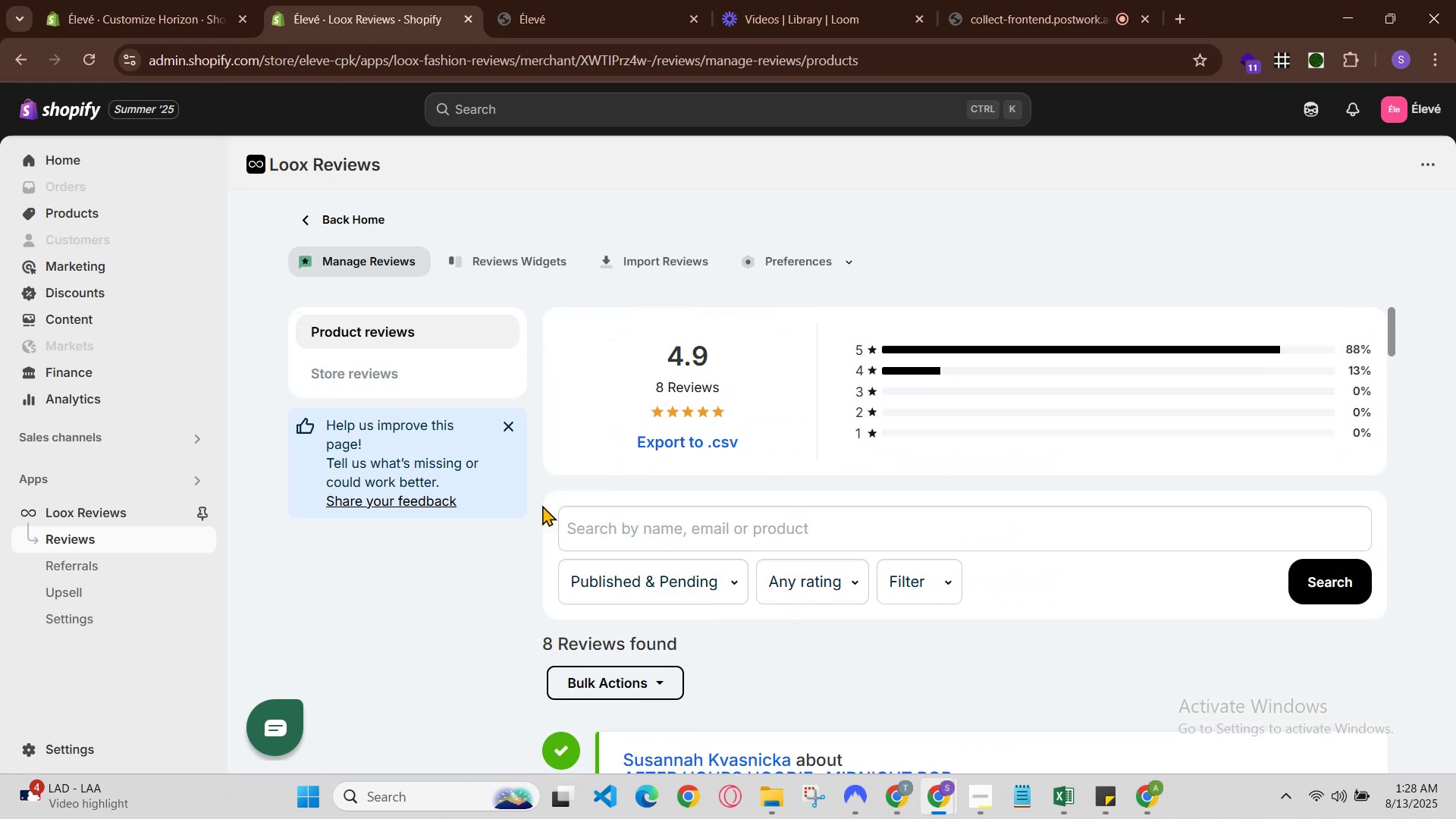 
scroll: coordinate [453, 676], scroll_direction: down, amount: 16.0
 